 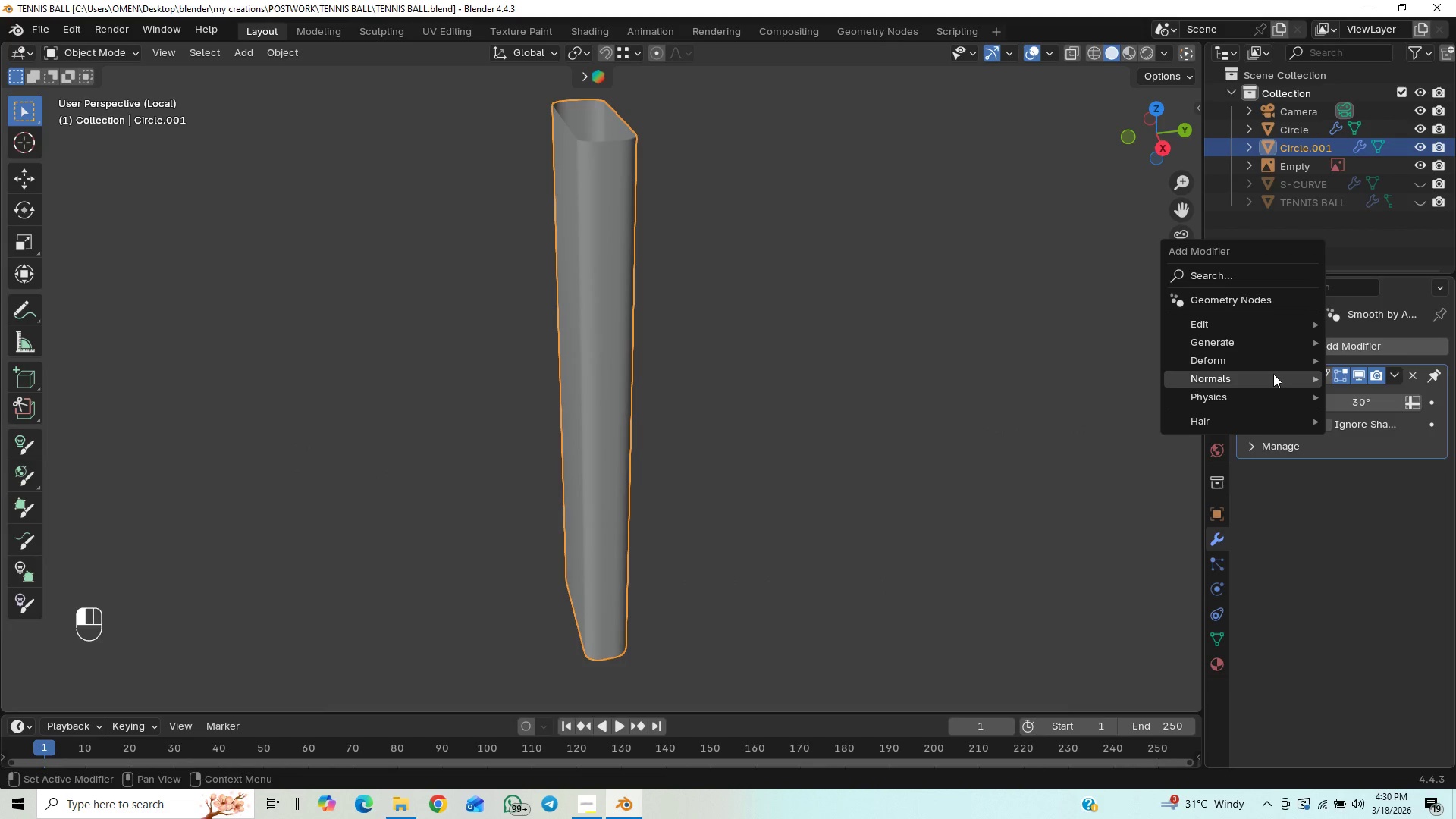 
mouse_move([1045, 566])
 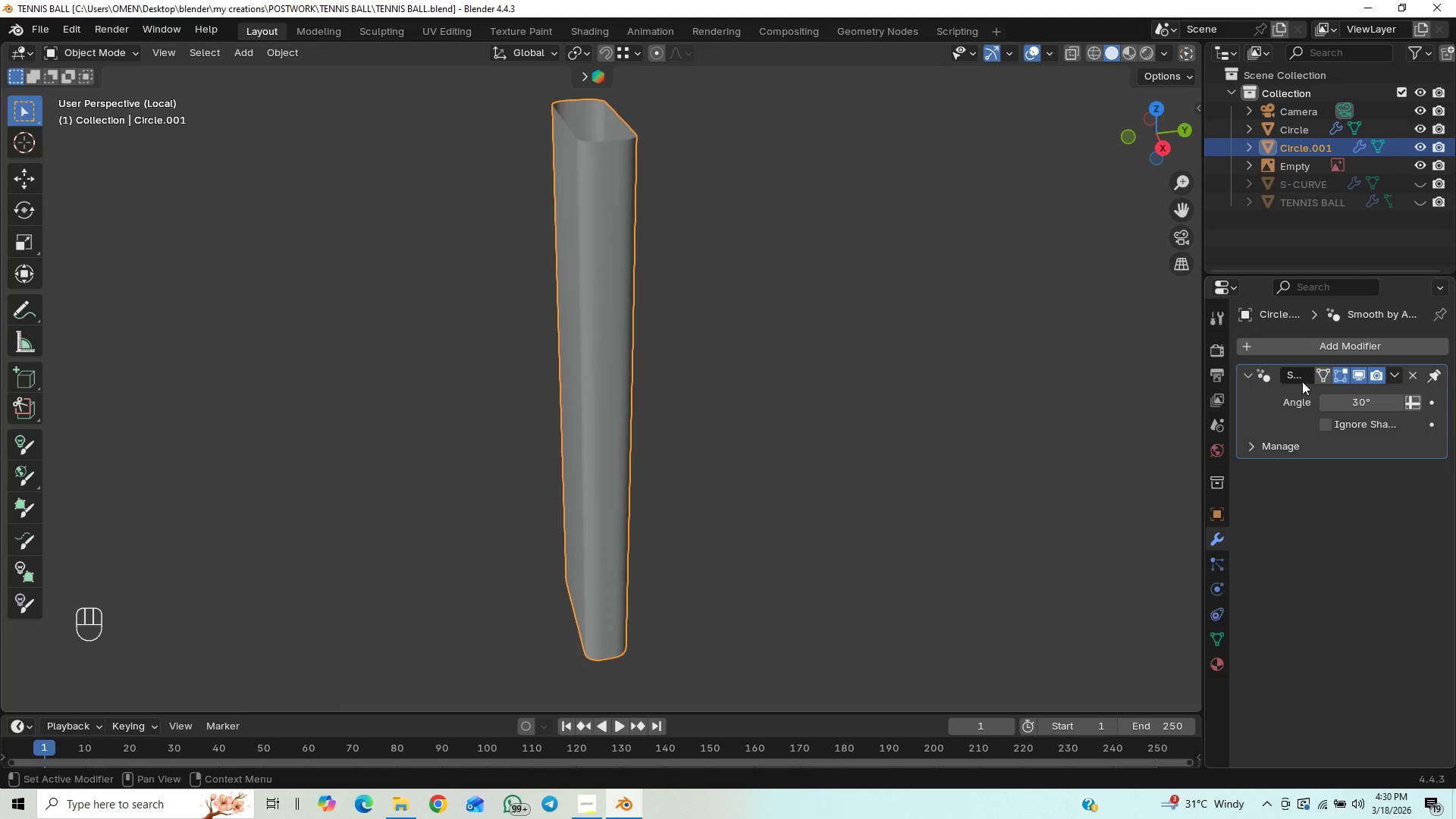 
left_click([1303, 342])
 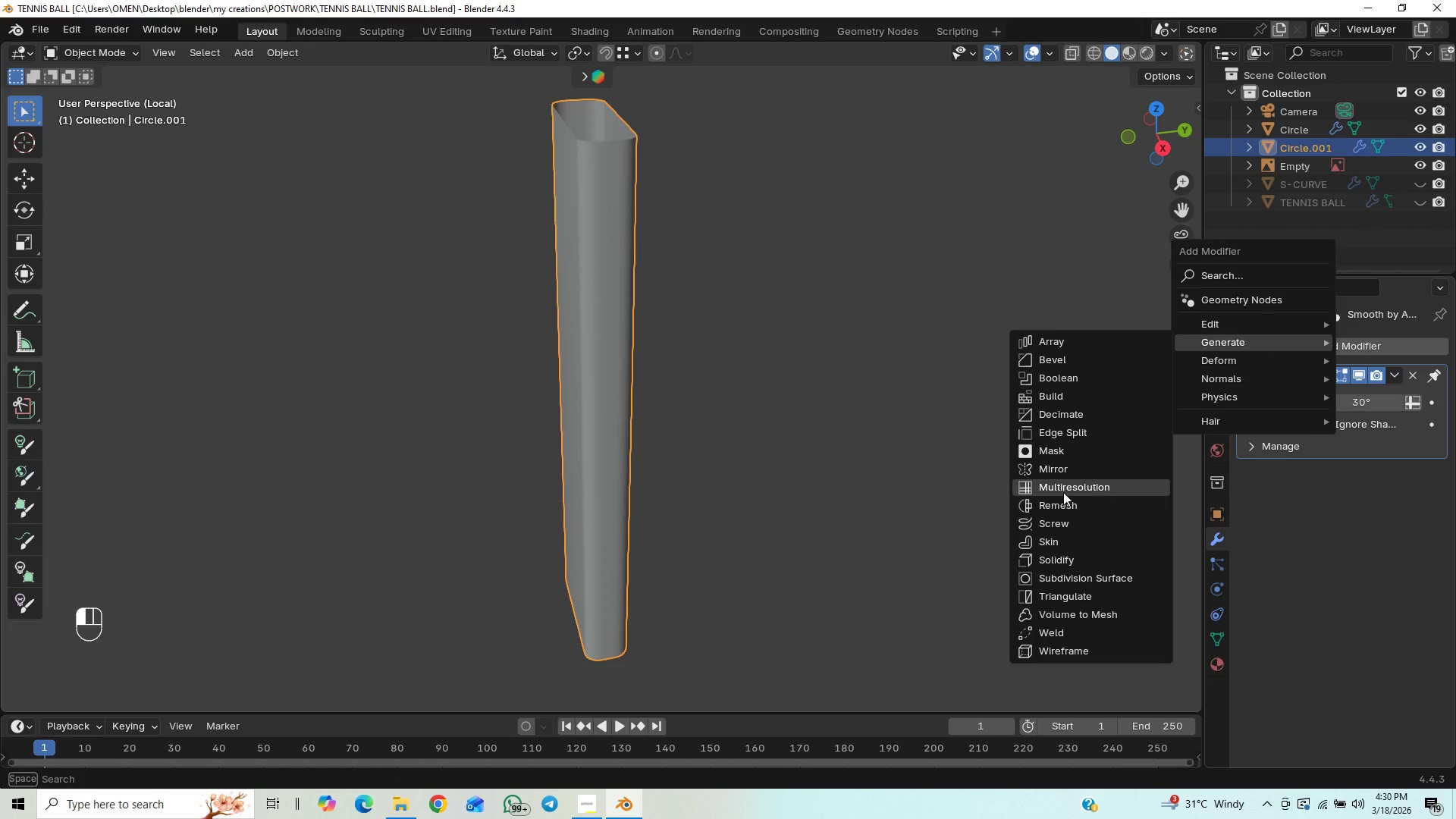 
left_click([1052, 562])
 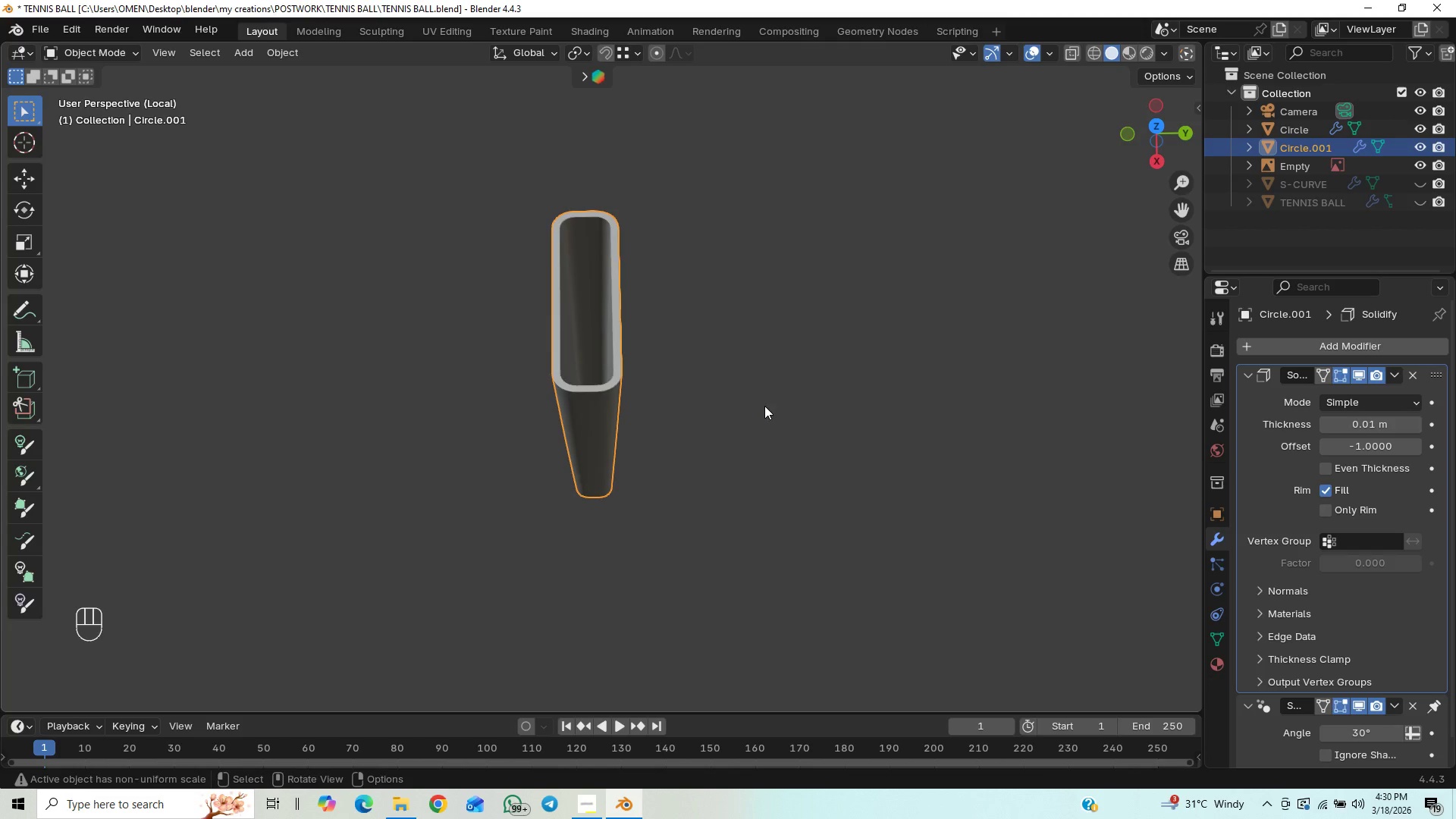 
wait(8.67)
 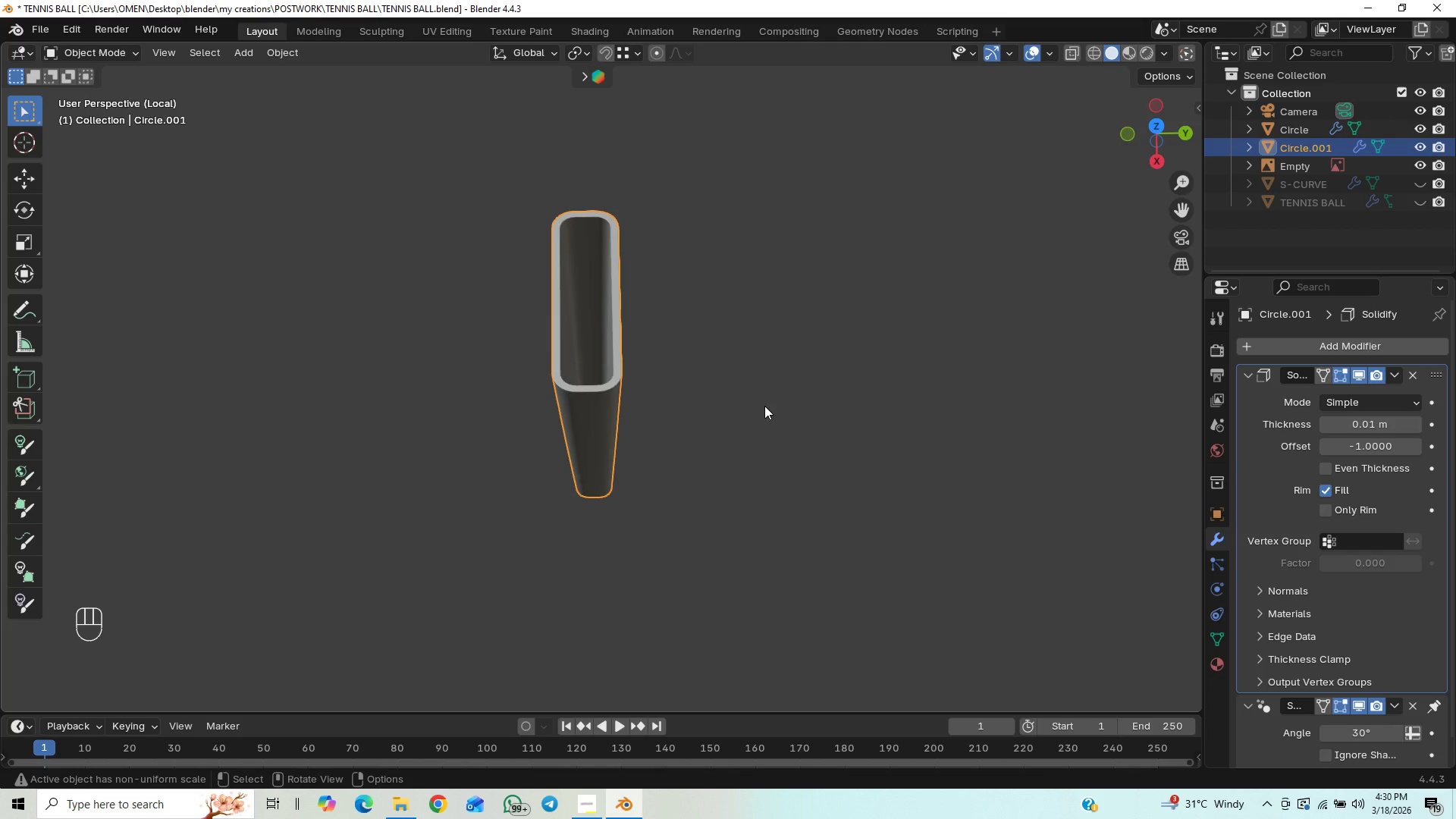 
key(Slash)
 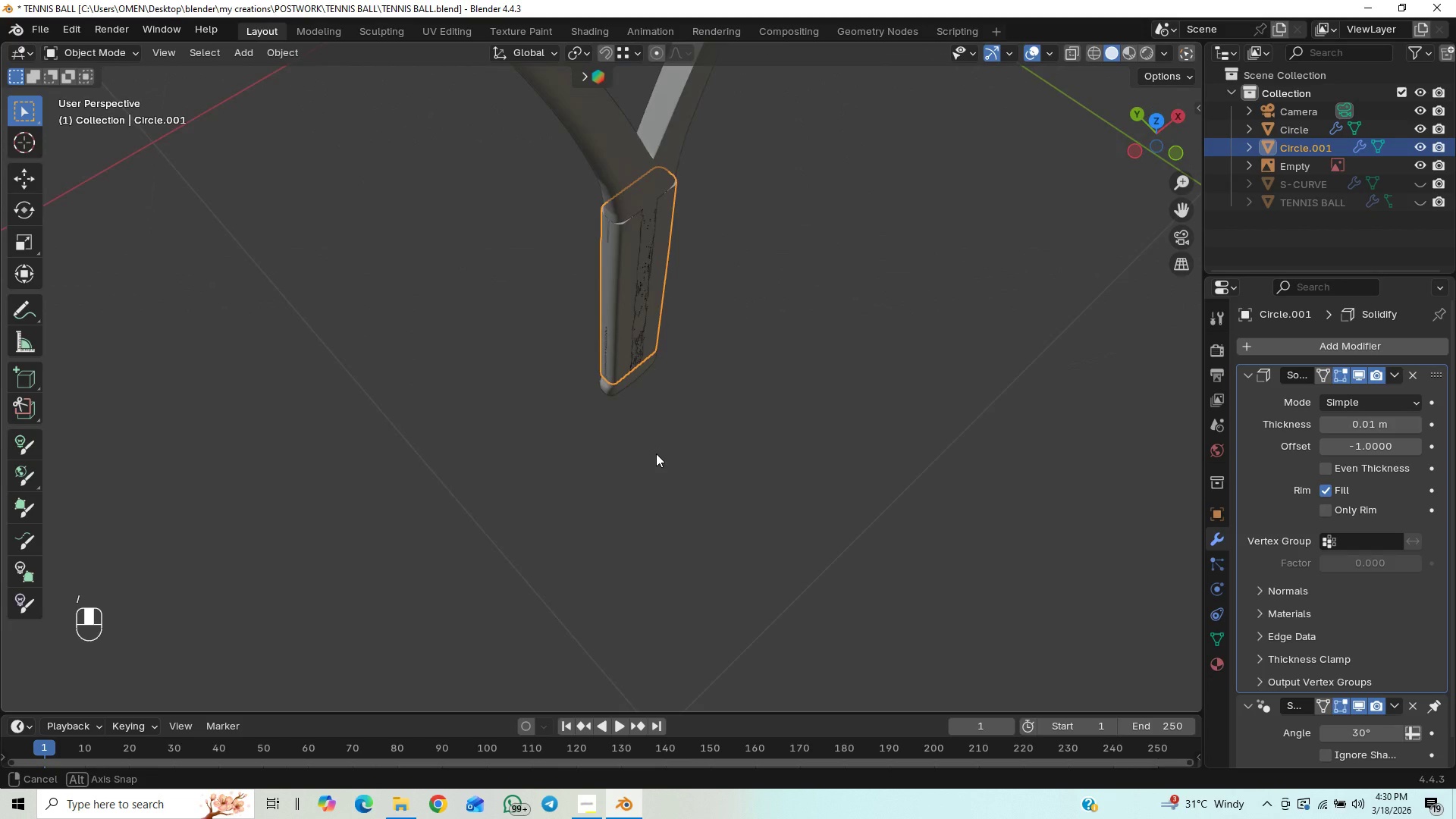 
scroll: coordinate [629, 340], scroll_direction: up, amount: 4.0
 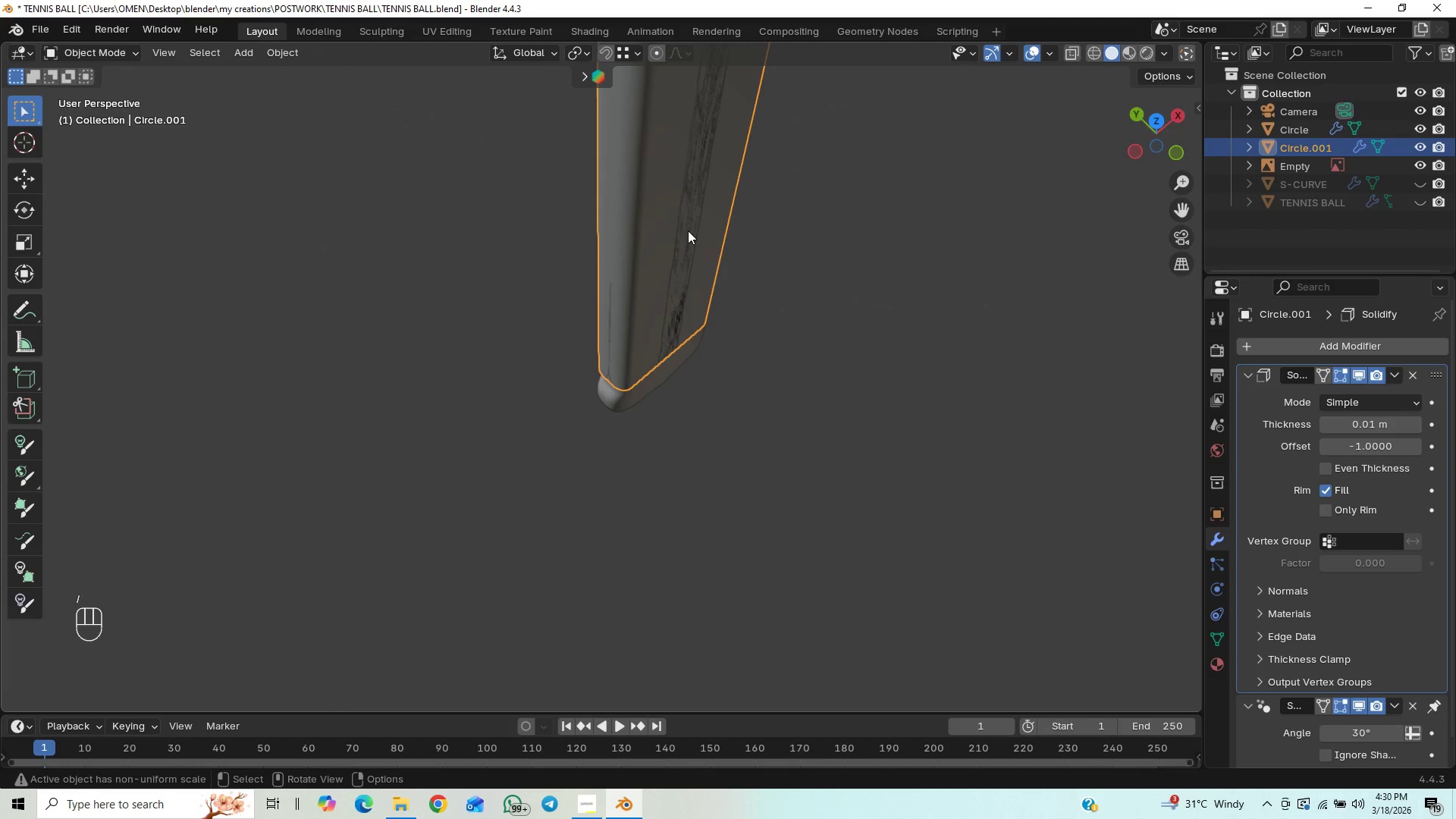 
hold_key(key=ShiftLeft, duration=0.61)
 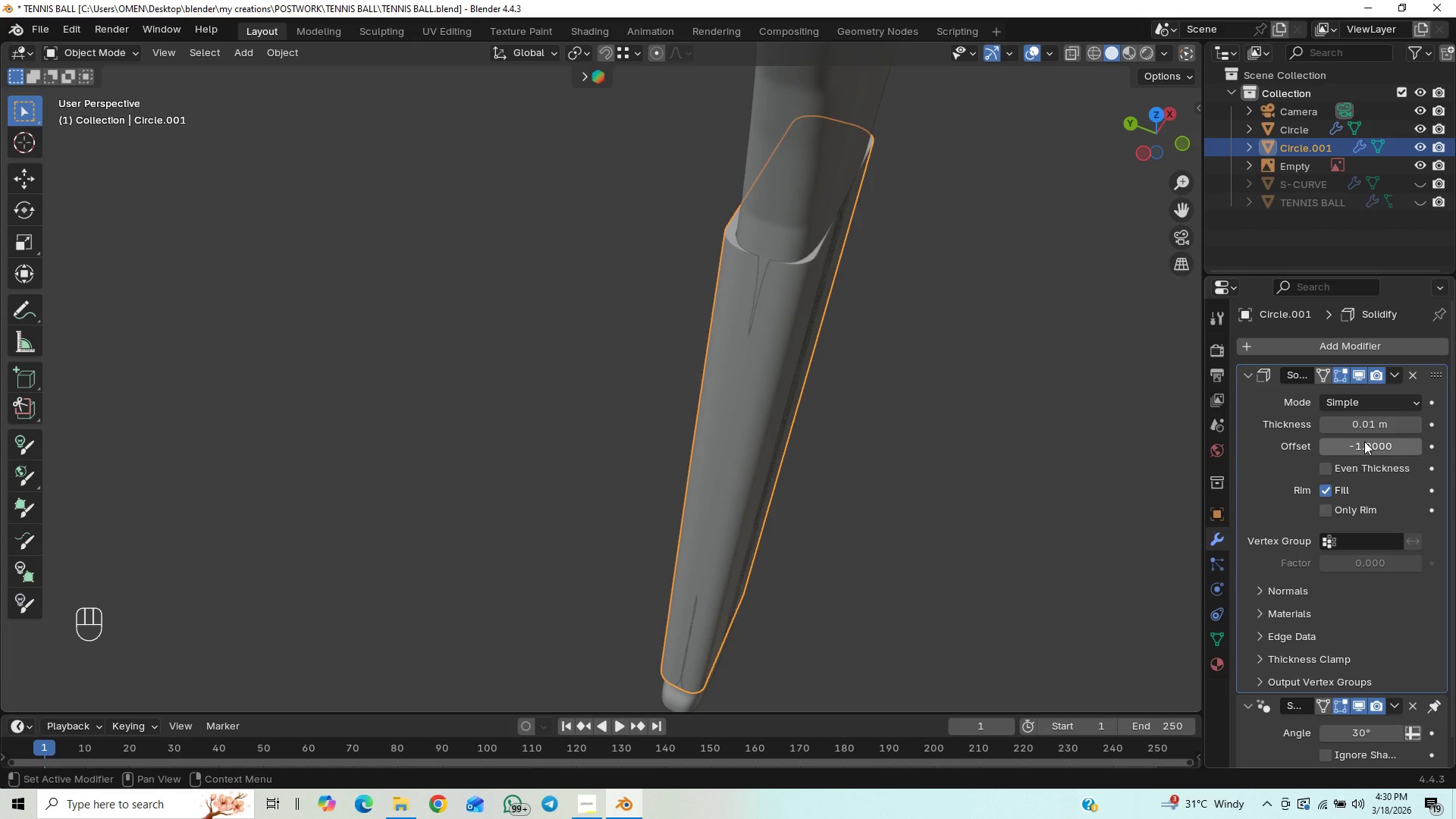 
wait(5.55)
 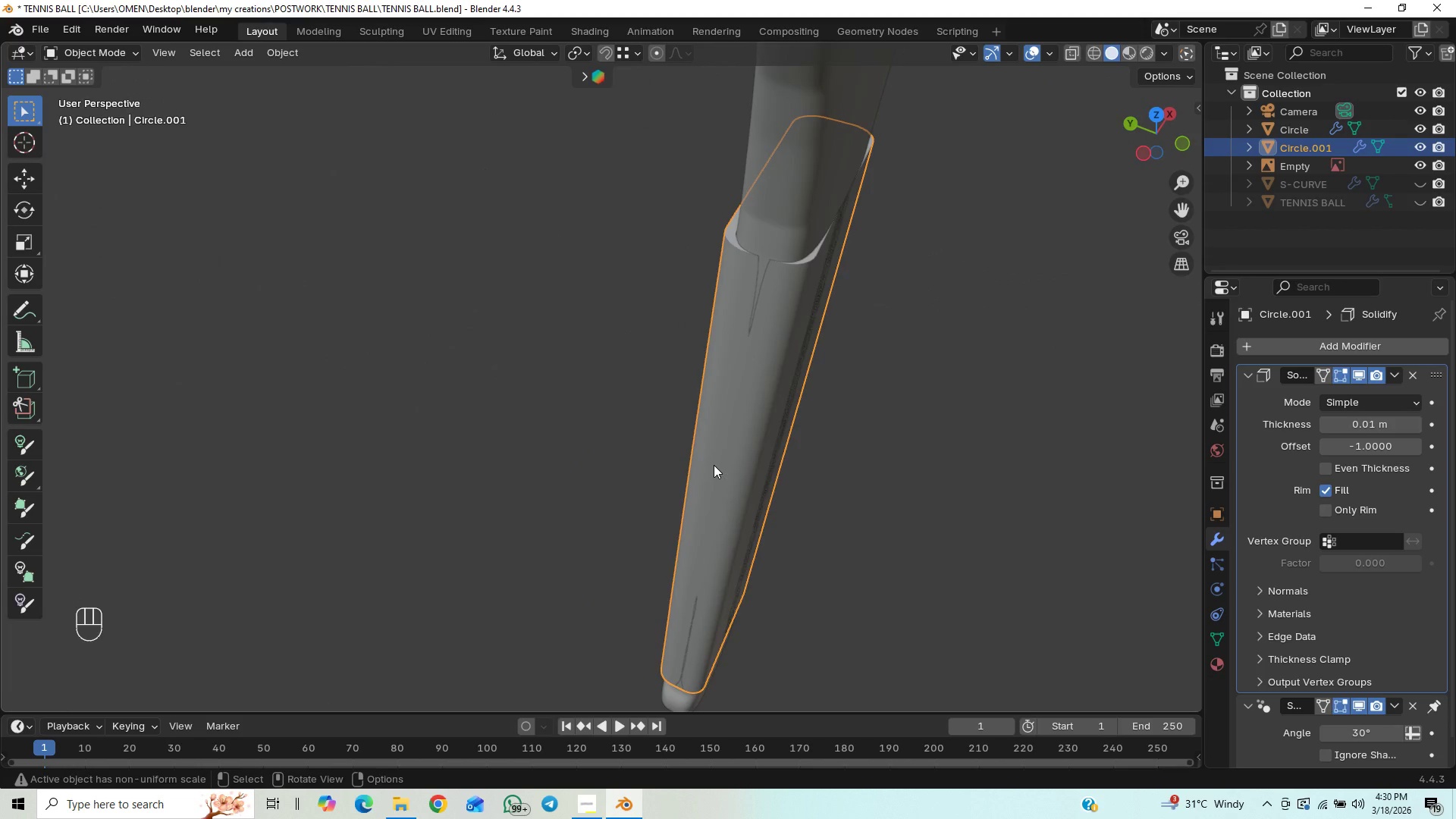 
left_click([1332, 470])
 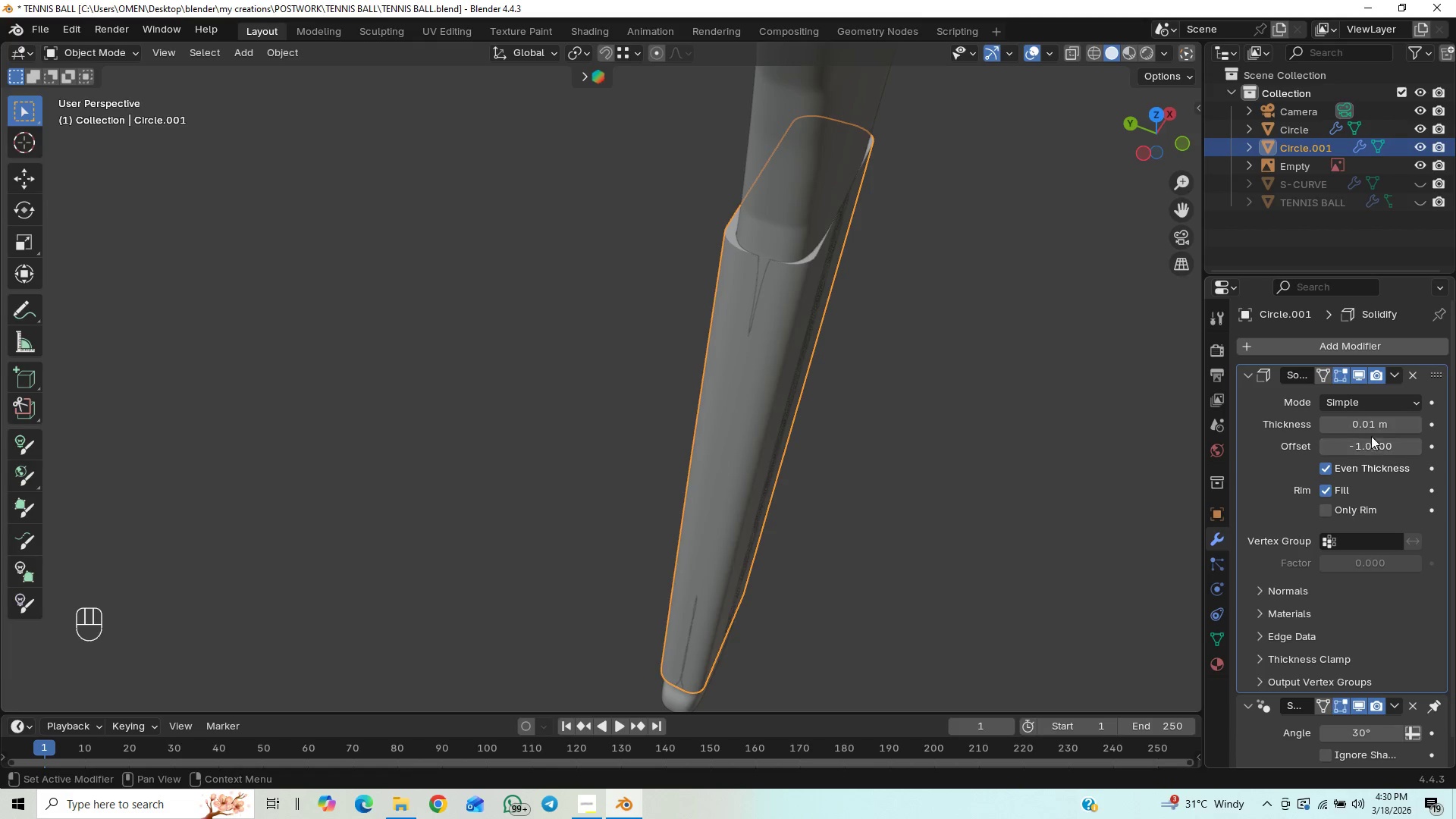 
left_click_drag(start_coordinate=[1361, 442], to_coordinate=[376, 414])
 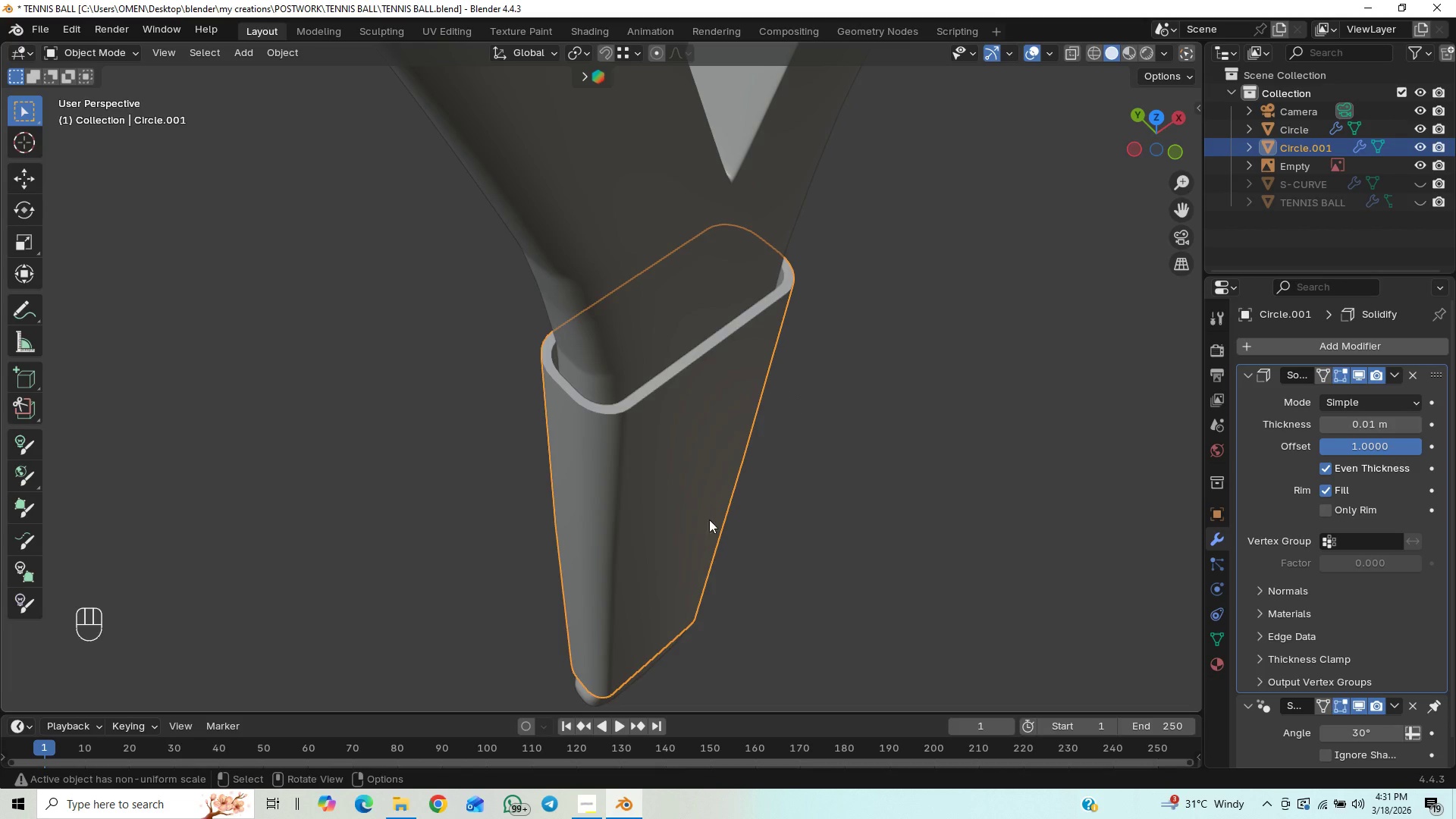 
key(Numpad1)
 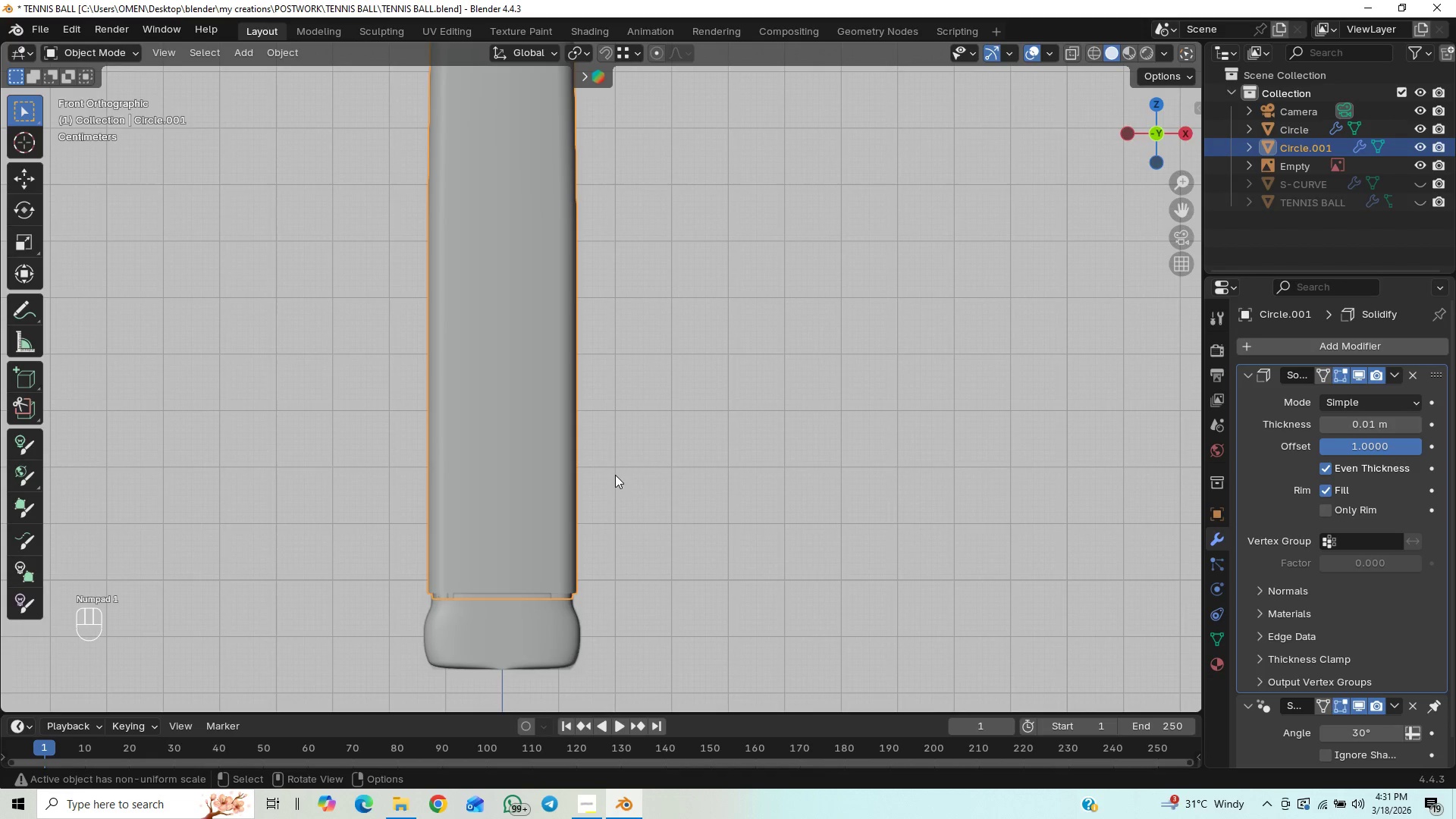 
hold_key(key=ShiftLeft, duration=1.52)
scroll: coordinate [662, 169], scroll_direction: up, amount: 1.0
 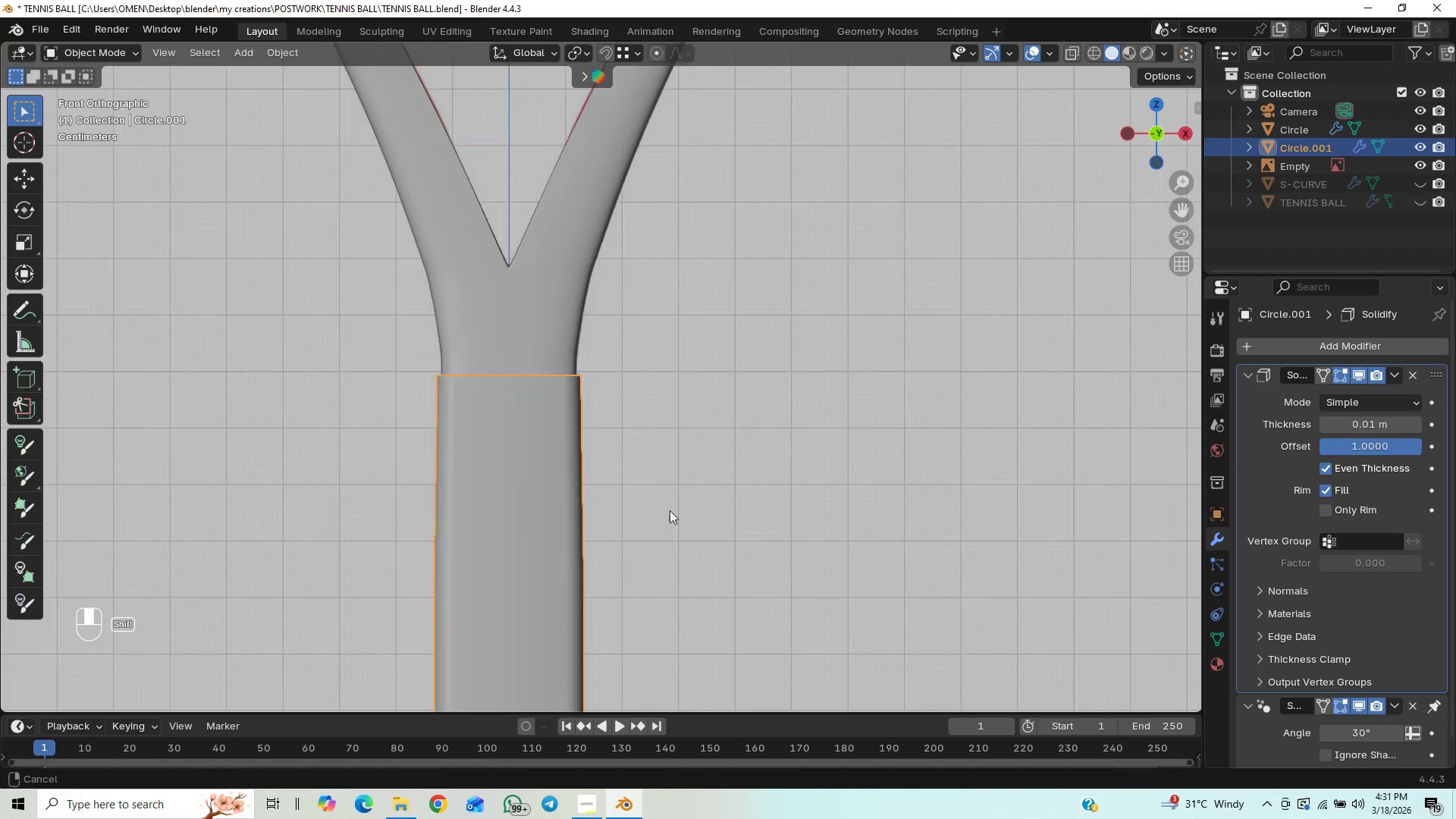 
key(Shift+ShiftLeft)
 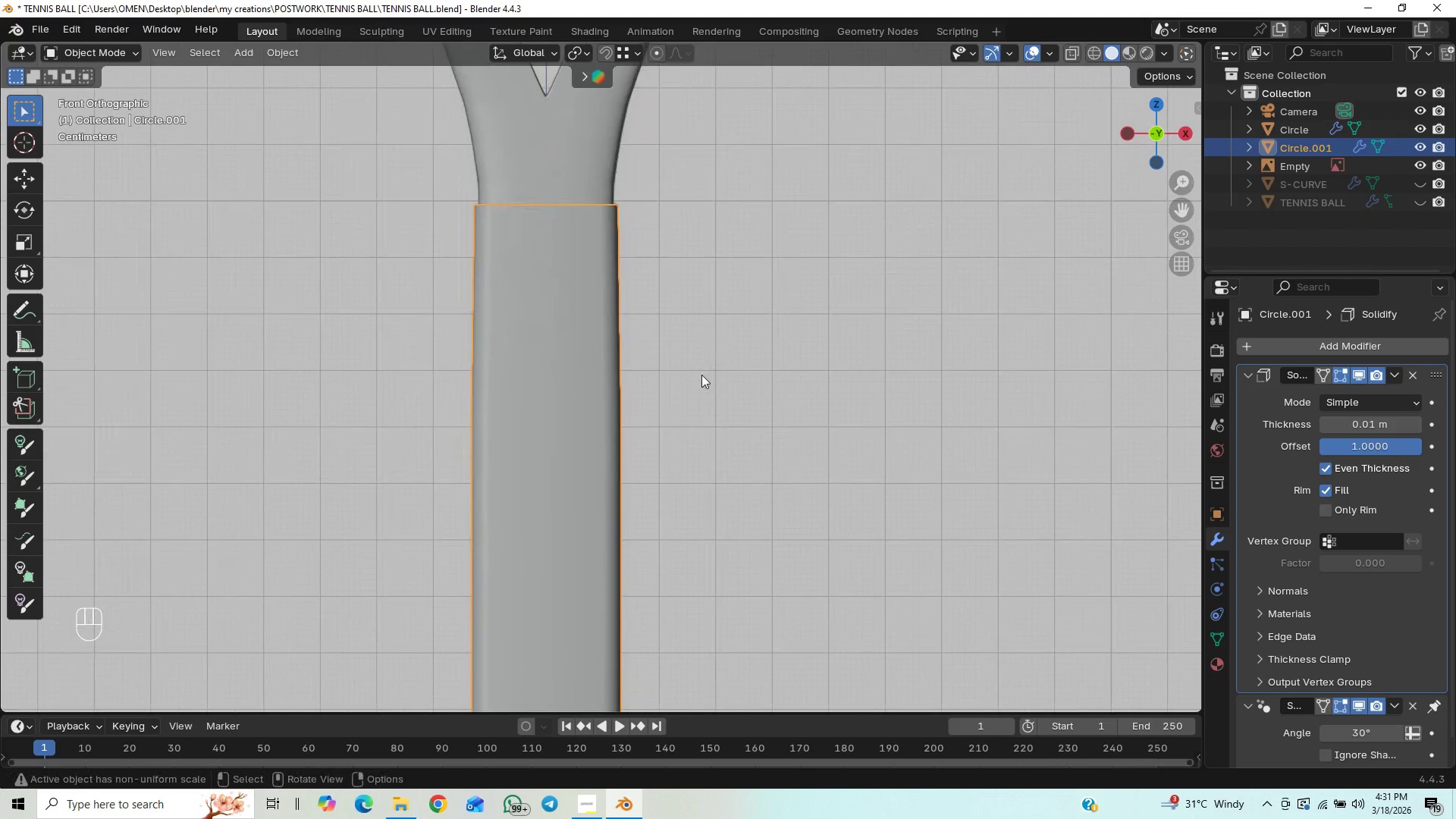 
key(Shift+ShiftLeft)
 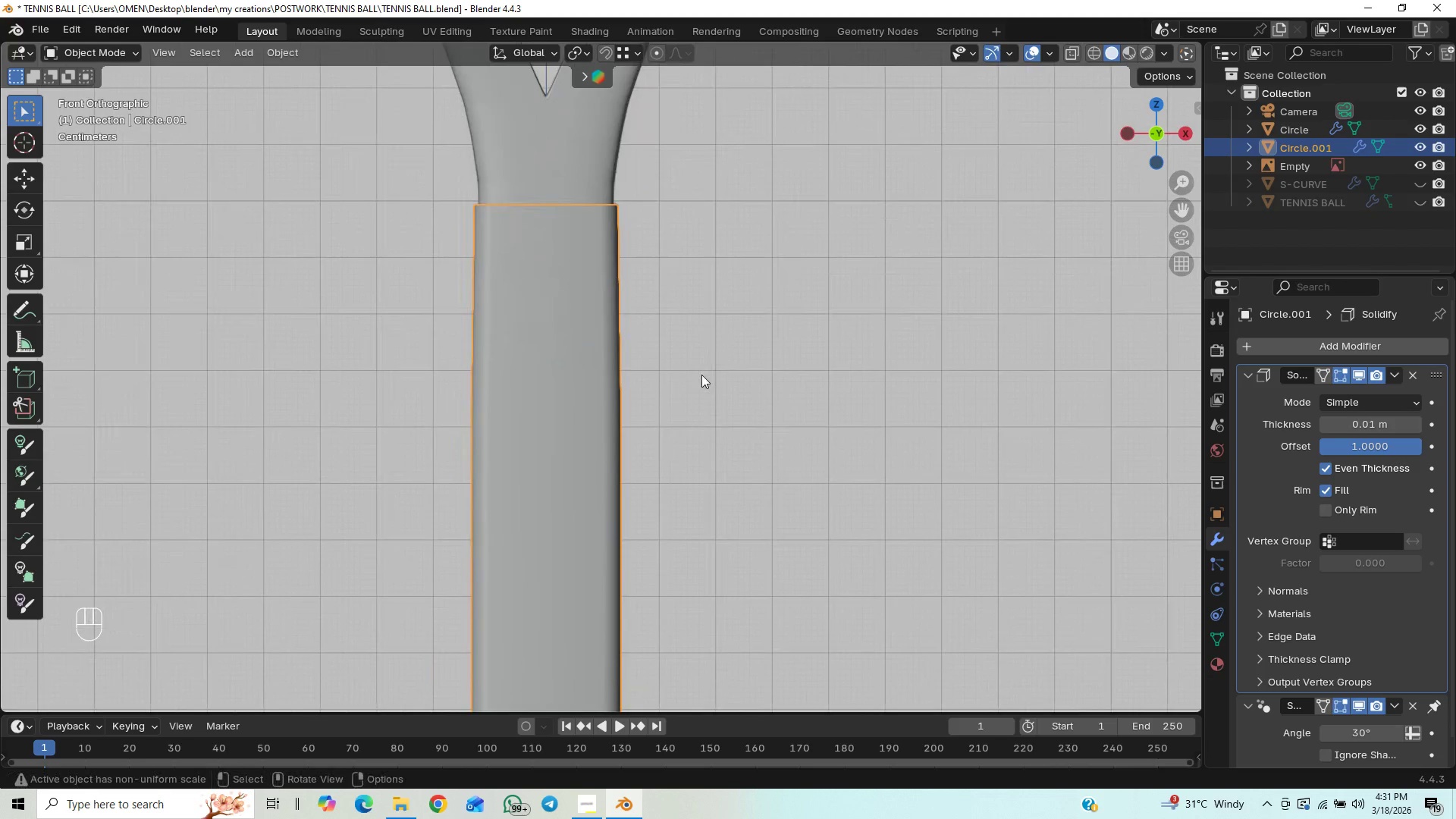 
key(Shift+ShiftLeft)
 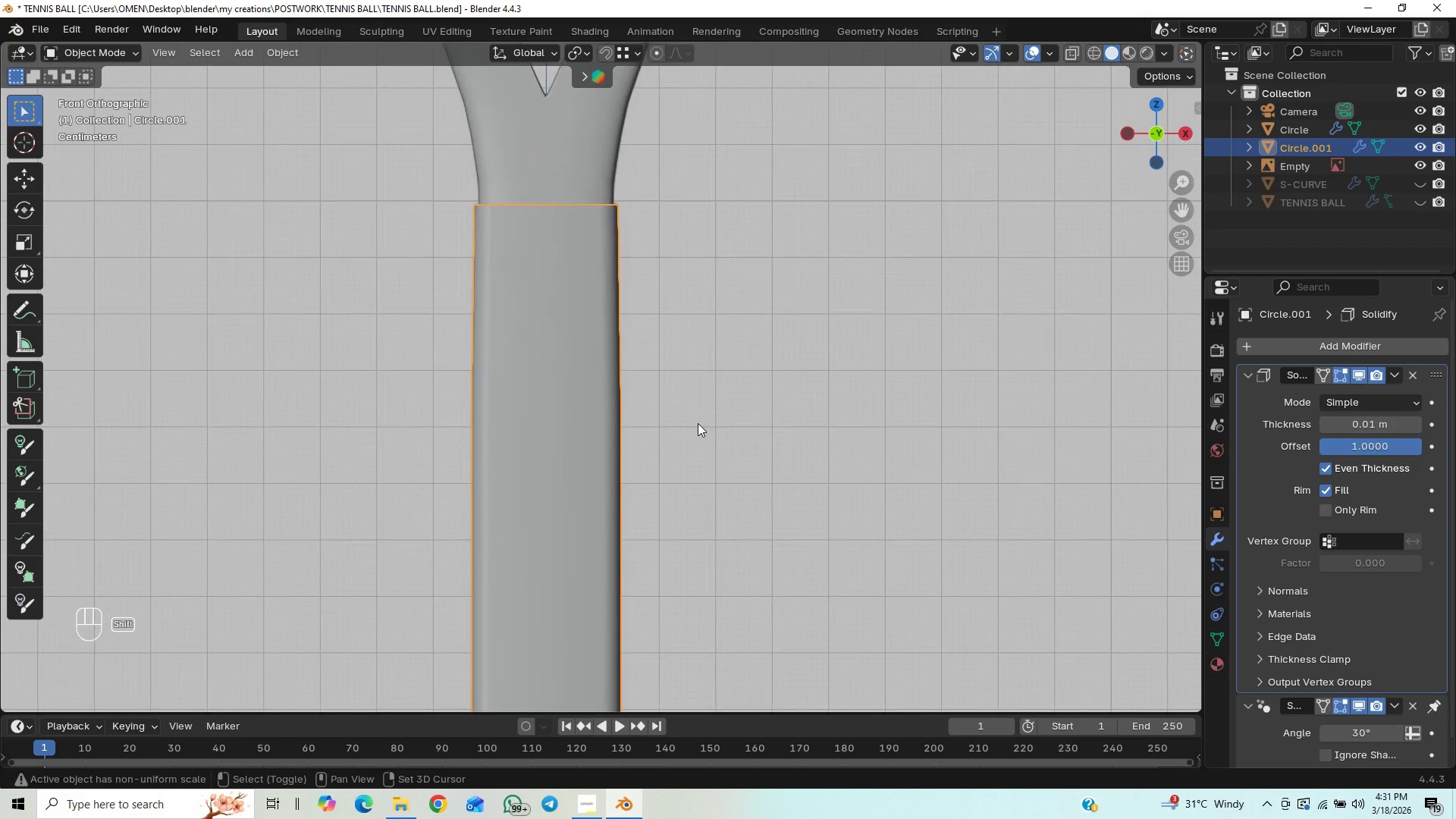 
hold_key(key=ShiftLeft, duration=0.53)
 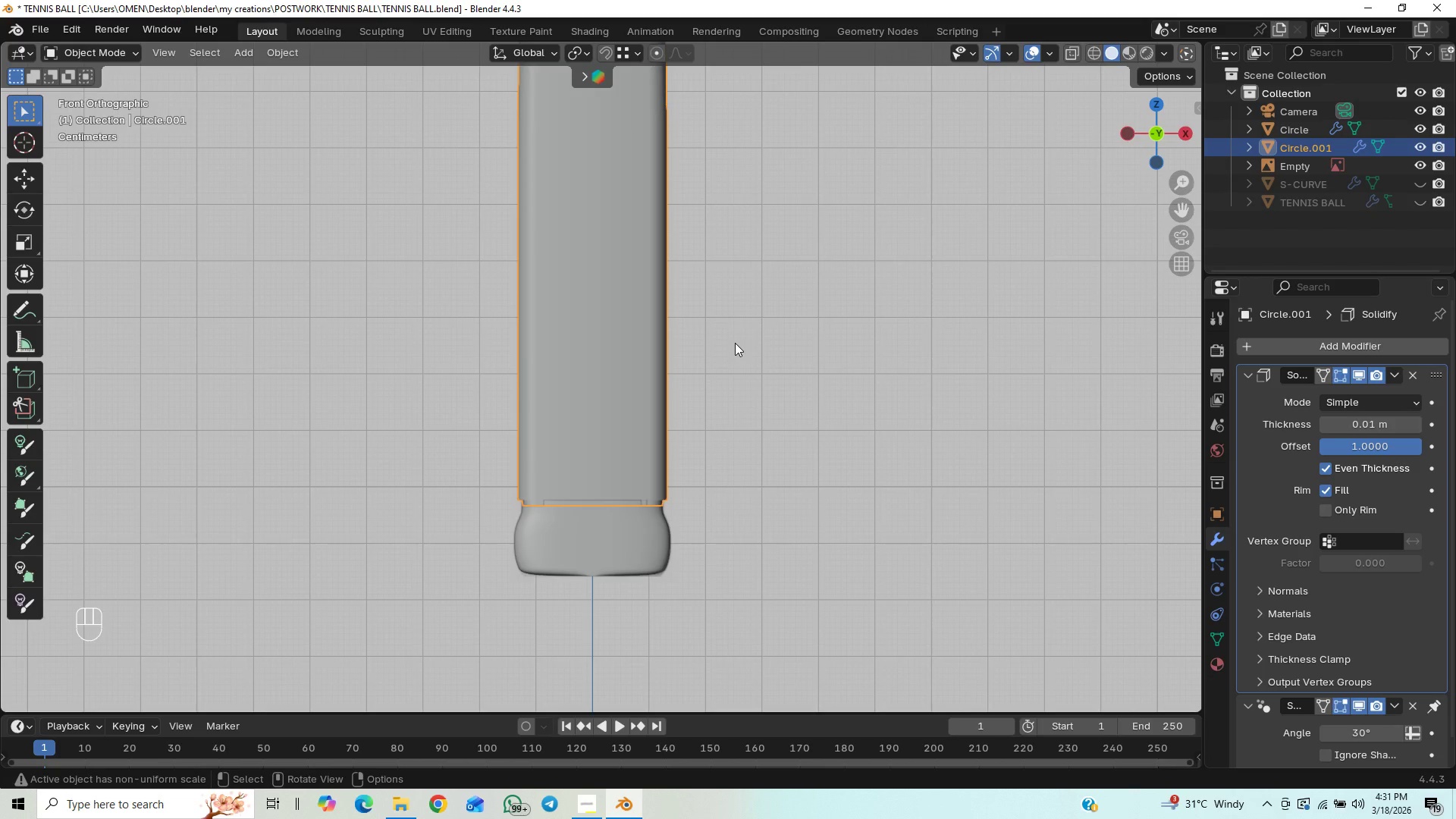 
key(G)
 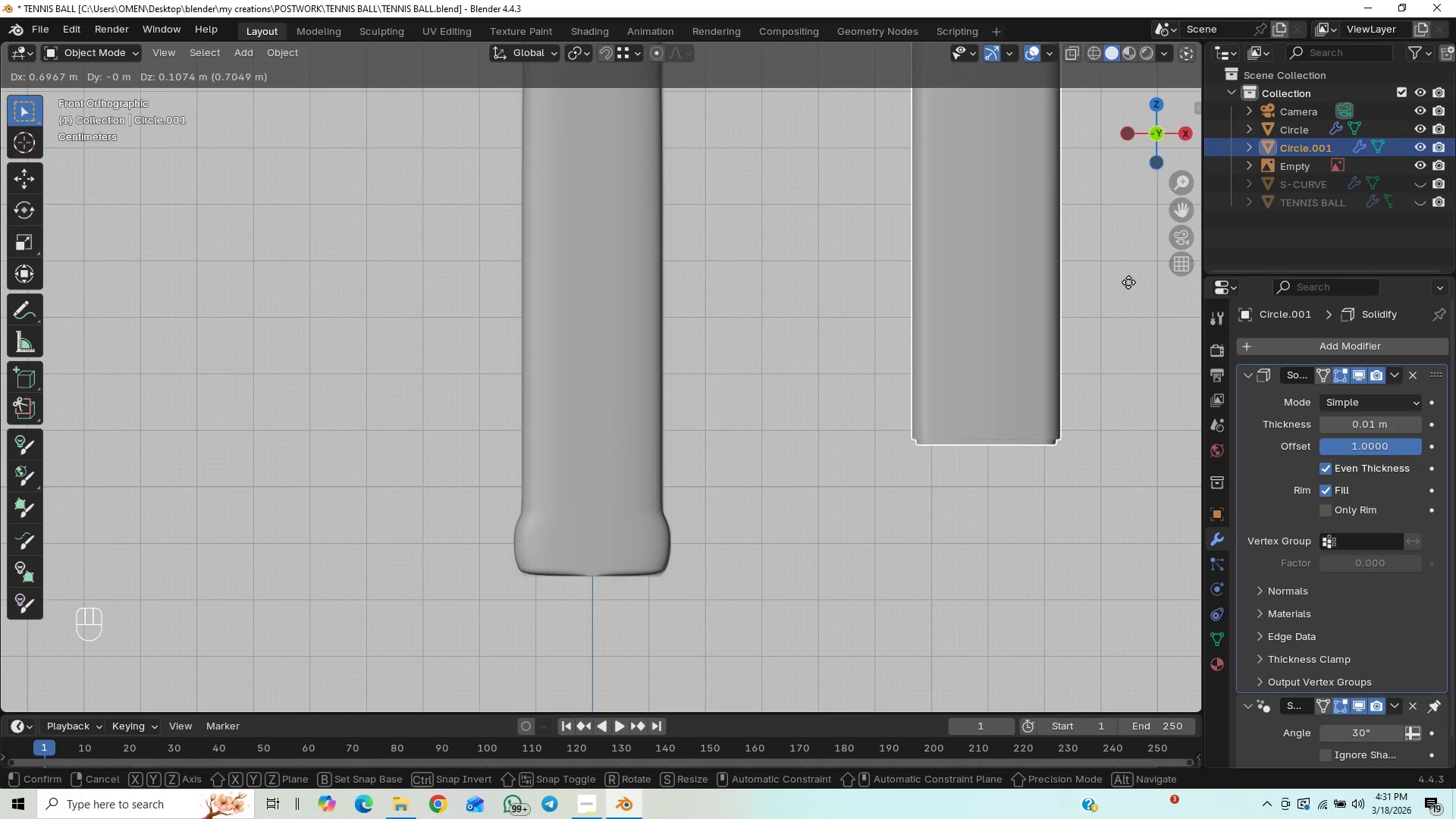 
right_click([1122, 284])
 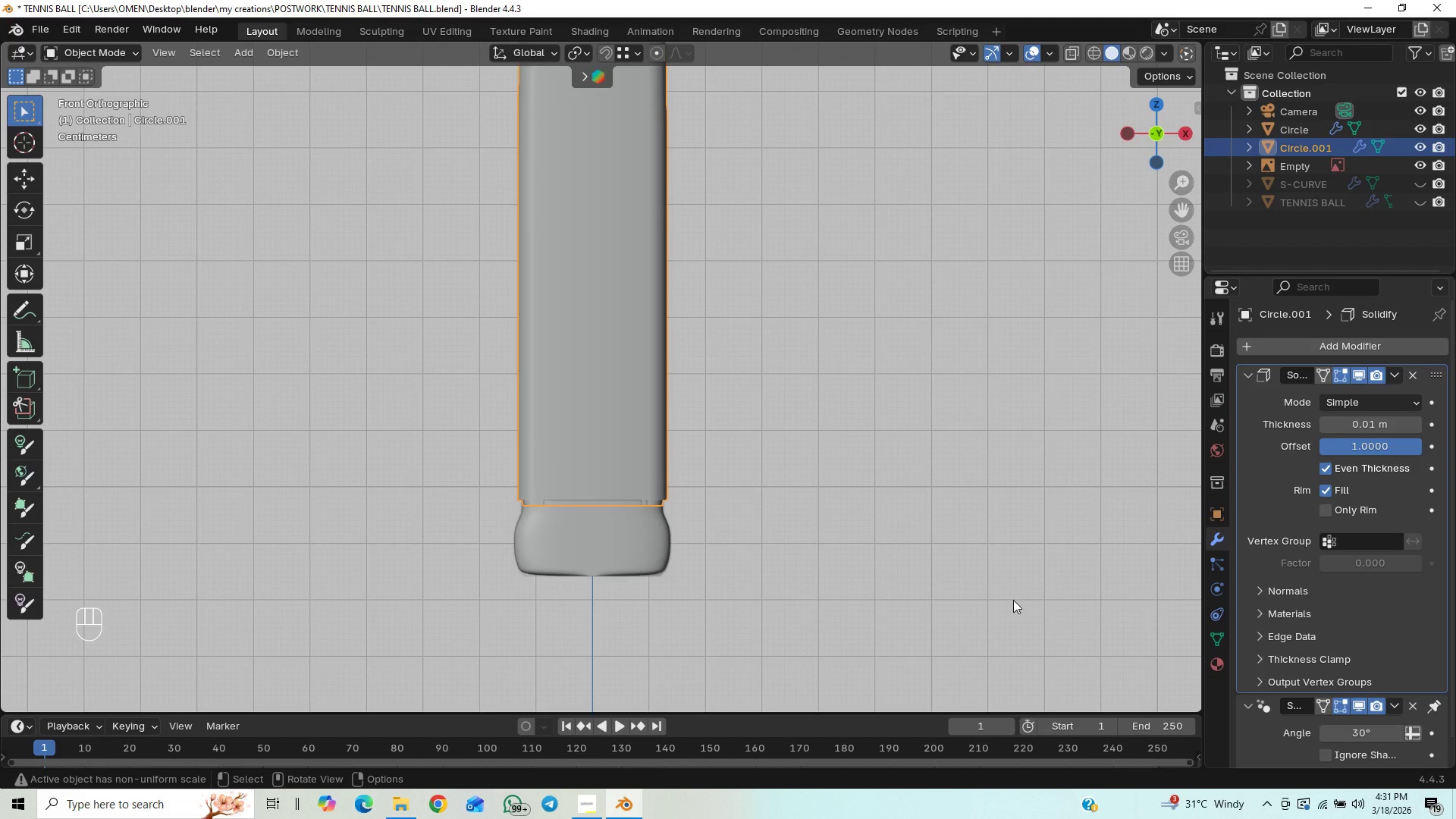 
key(Slash)
 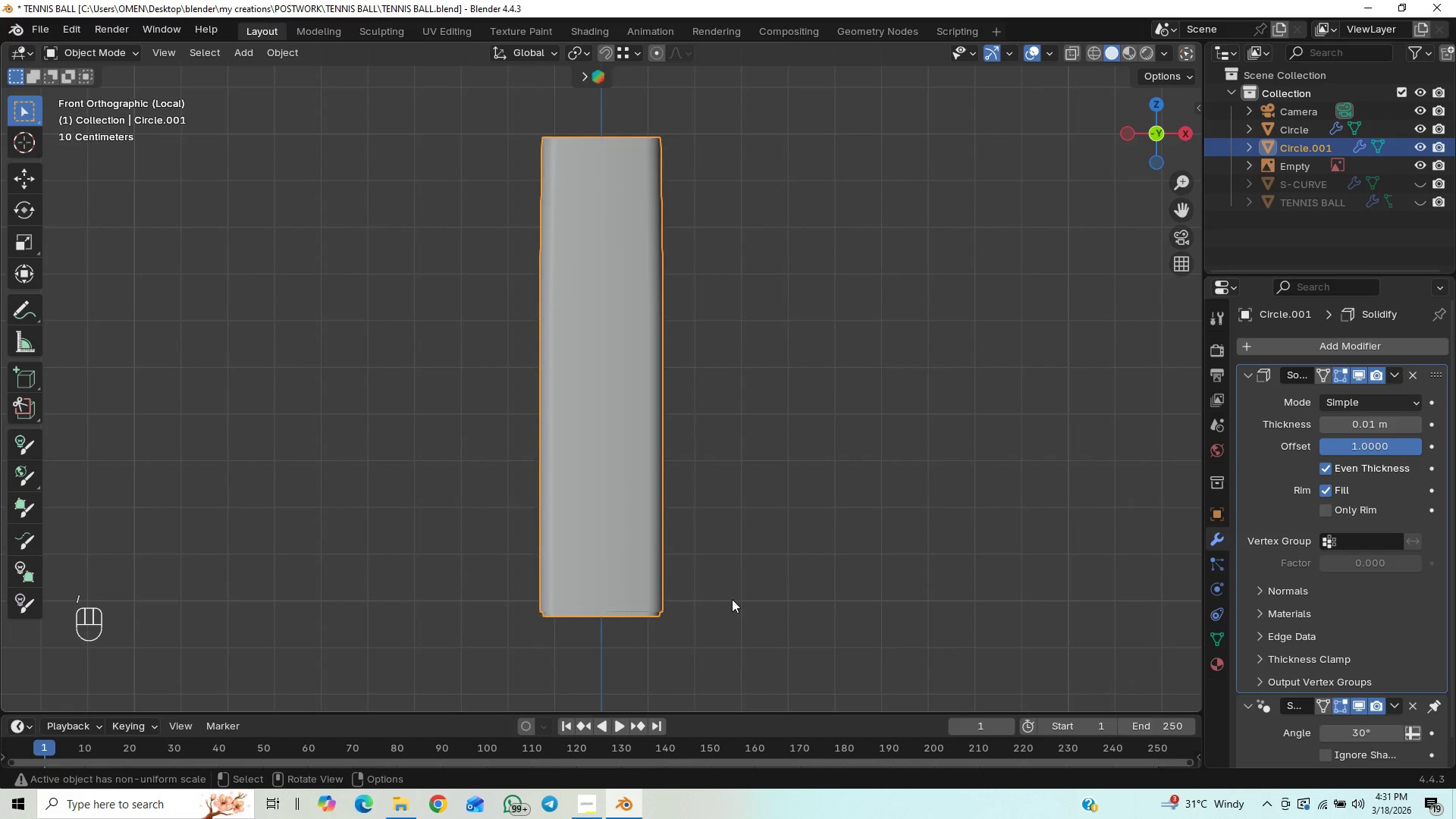 
hold_key(key=ShiftLeft, duration=0.38)
 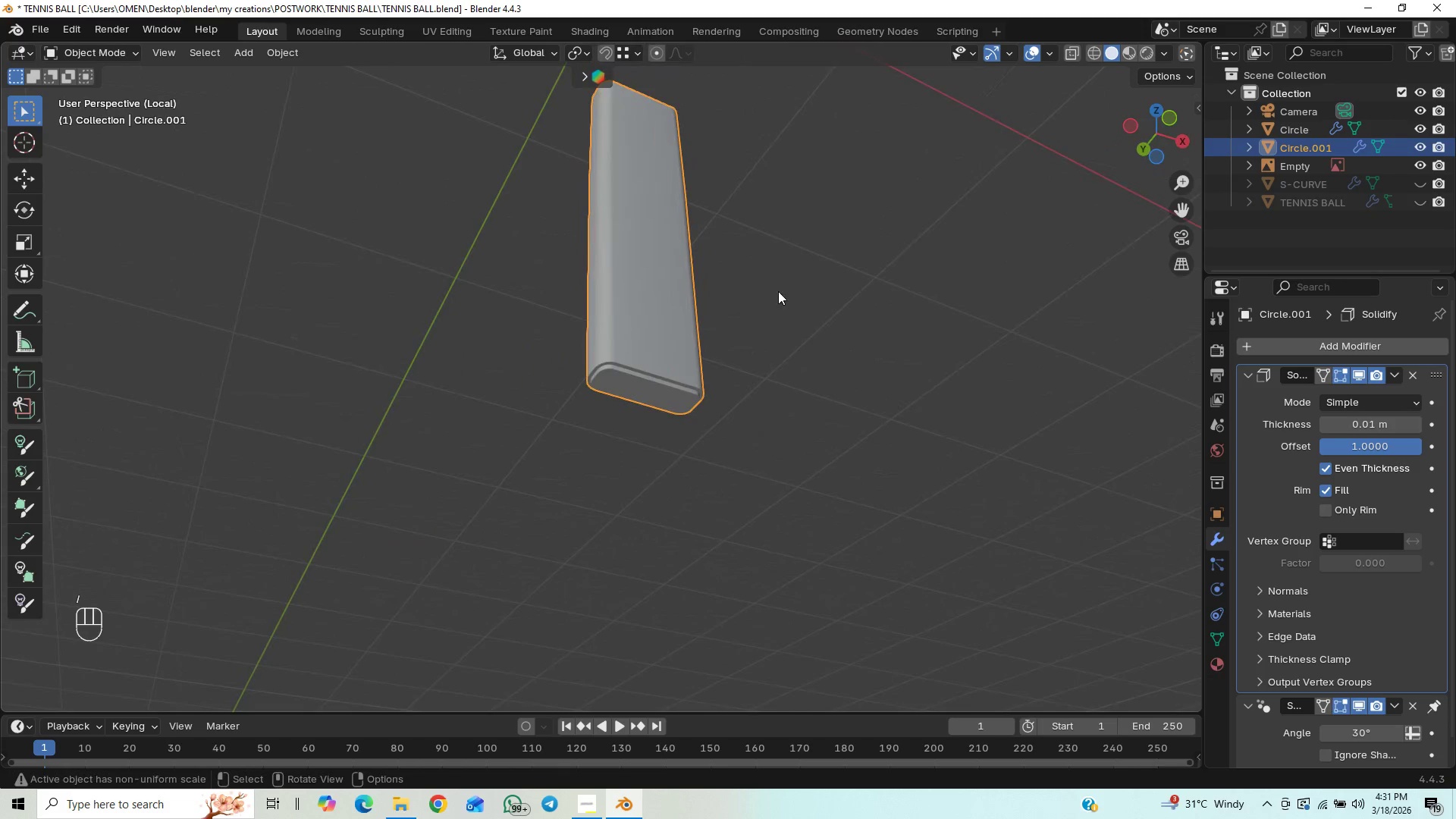 
scroll: coordinate [742, 333], scroll_direction: up, amount: 4.0
 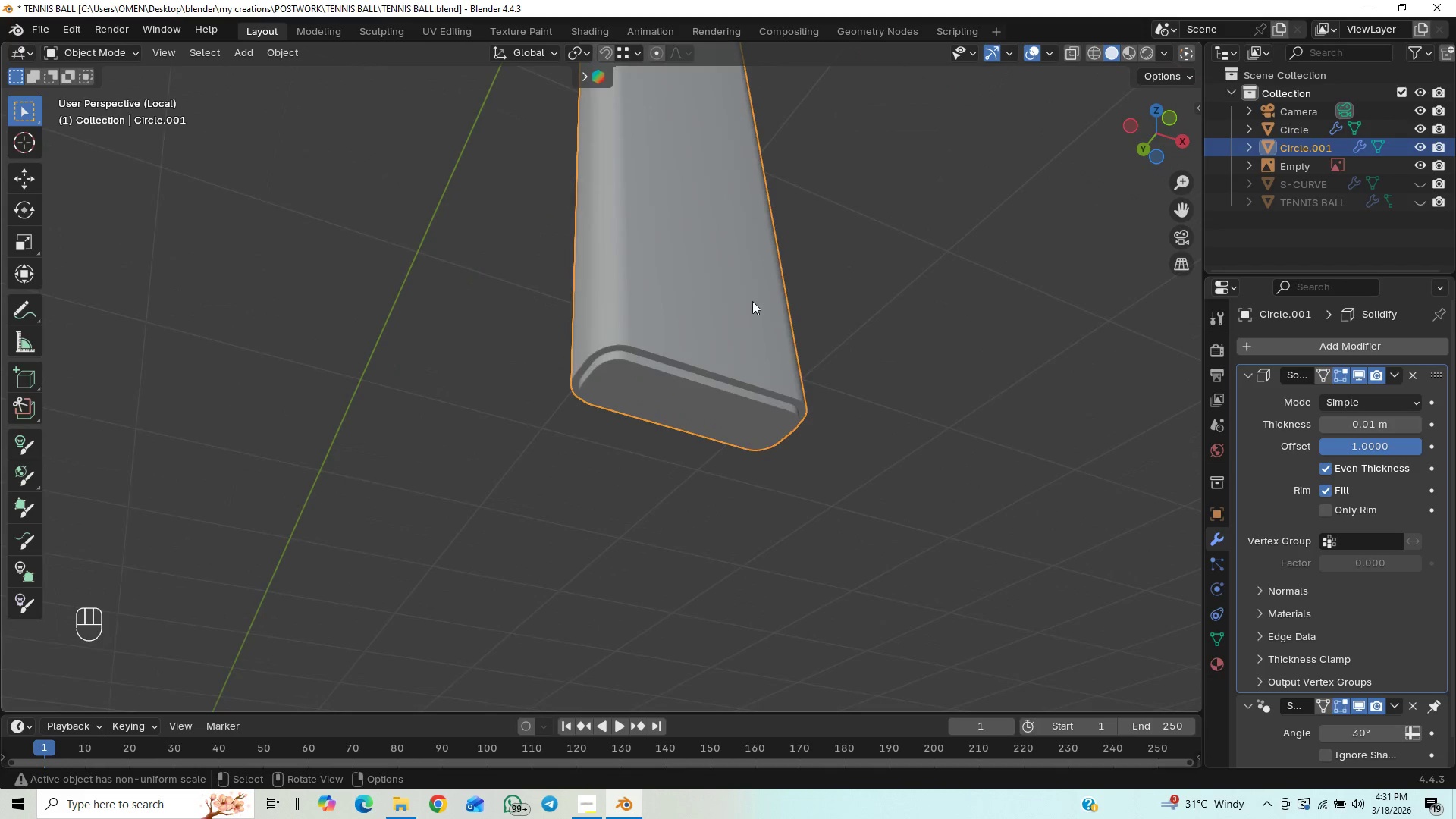 
scroll: coordinate [752, 301], scroll_direction: down, amount: 1.0
 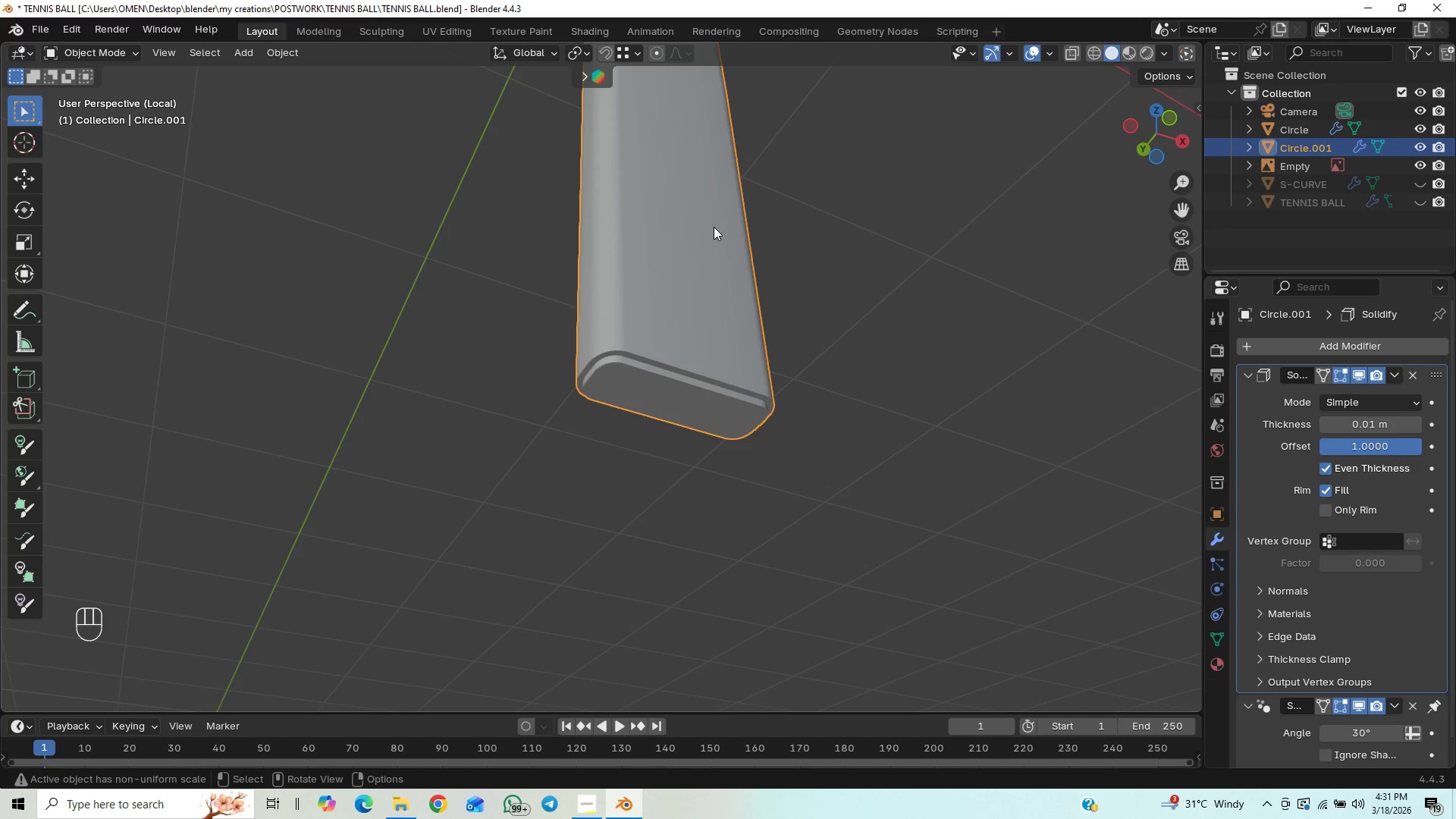 
hold_key(key=ShiftLeft, duration=0.48)
 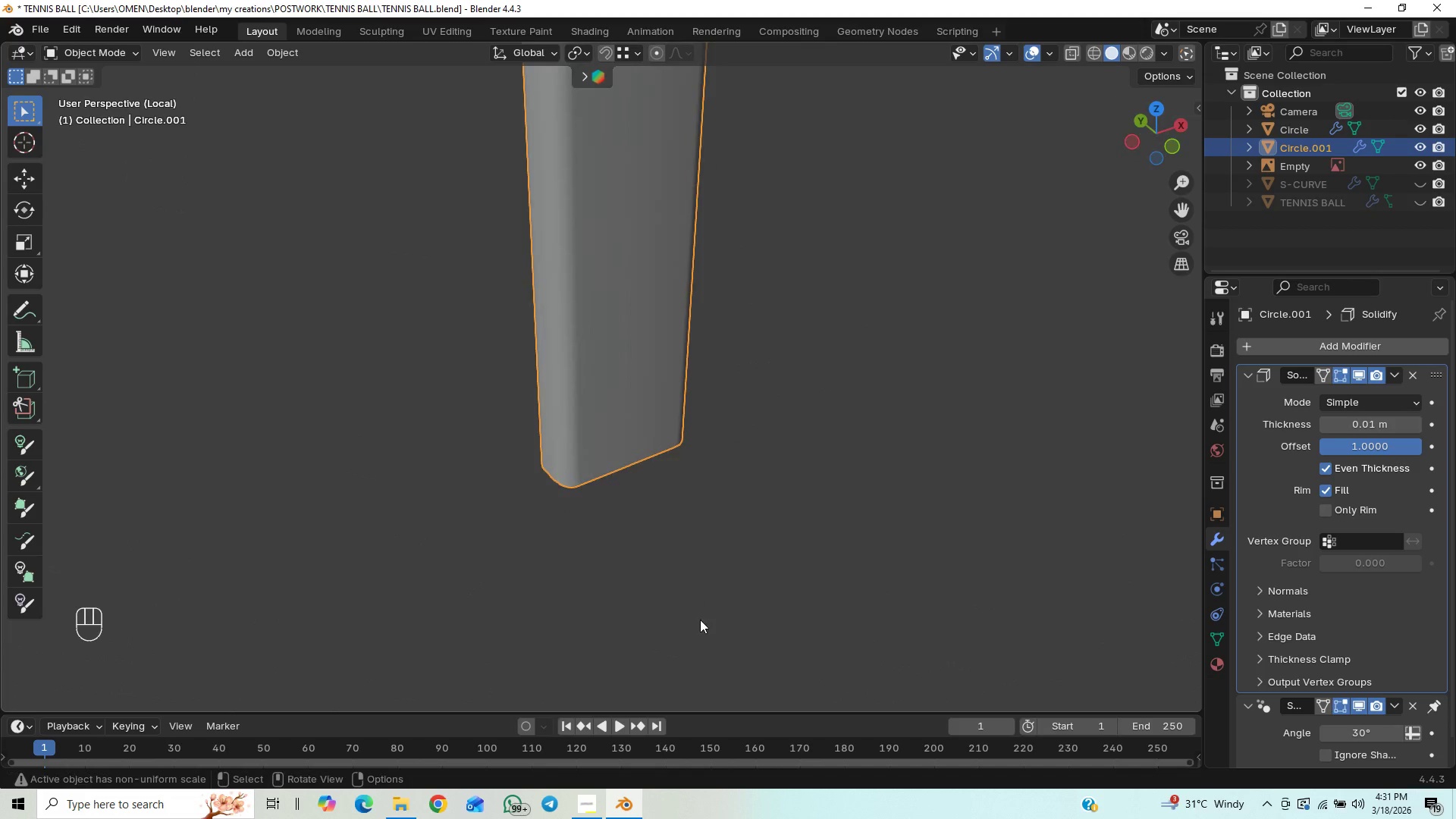 
hold_key(key=ShiftLeft, duration=0.55)
 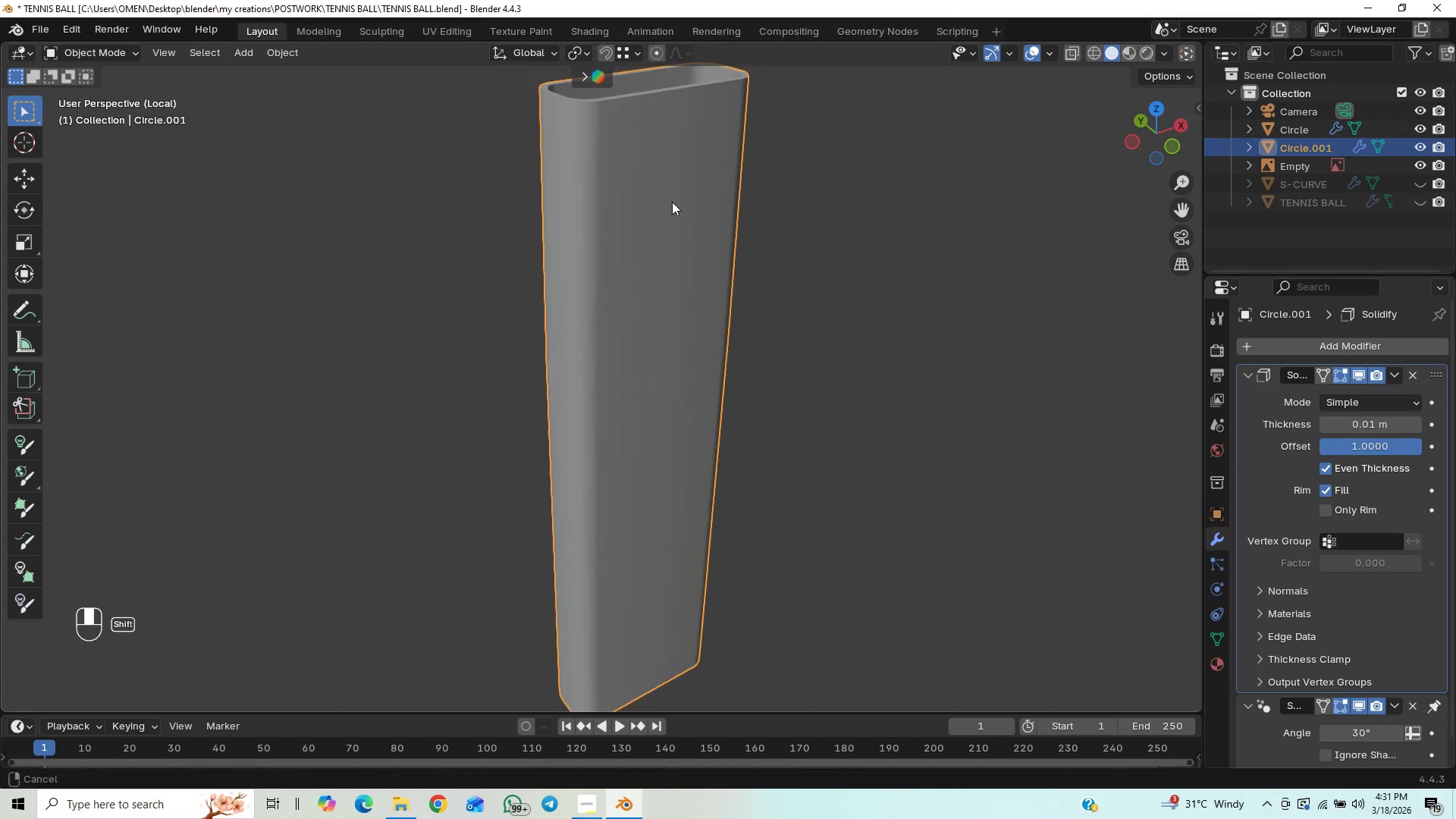 
hold_key(key=ShiftLeft, duration=0.39)
 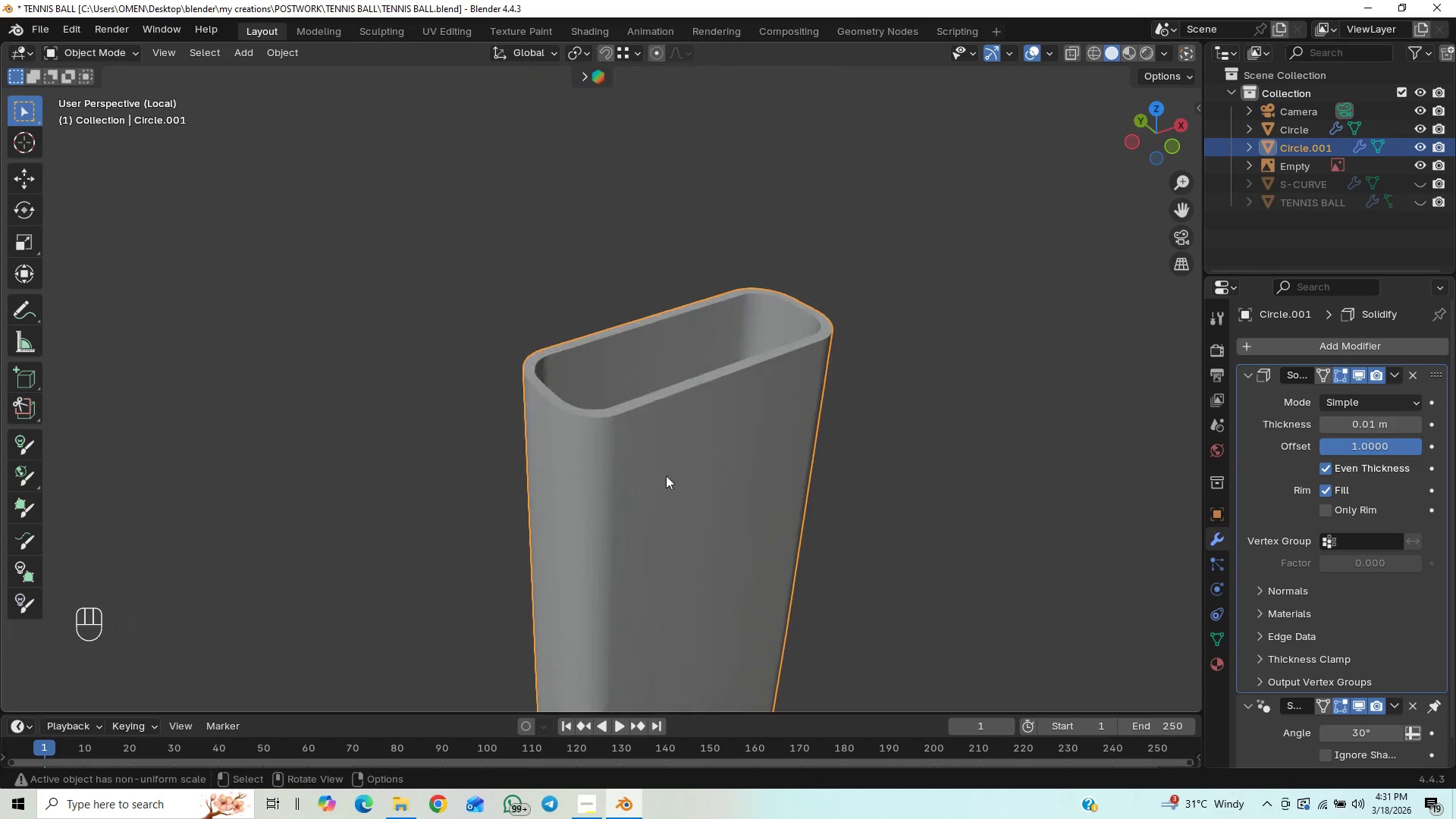 
hold_key(key=ShiftLeft, duration=0.36)
 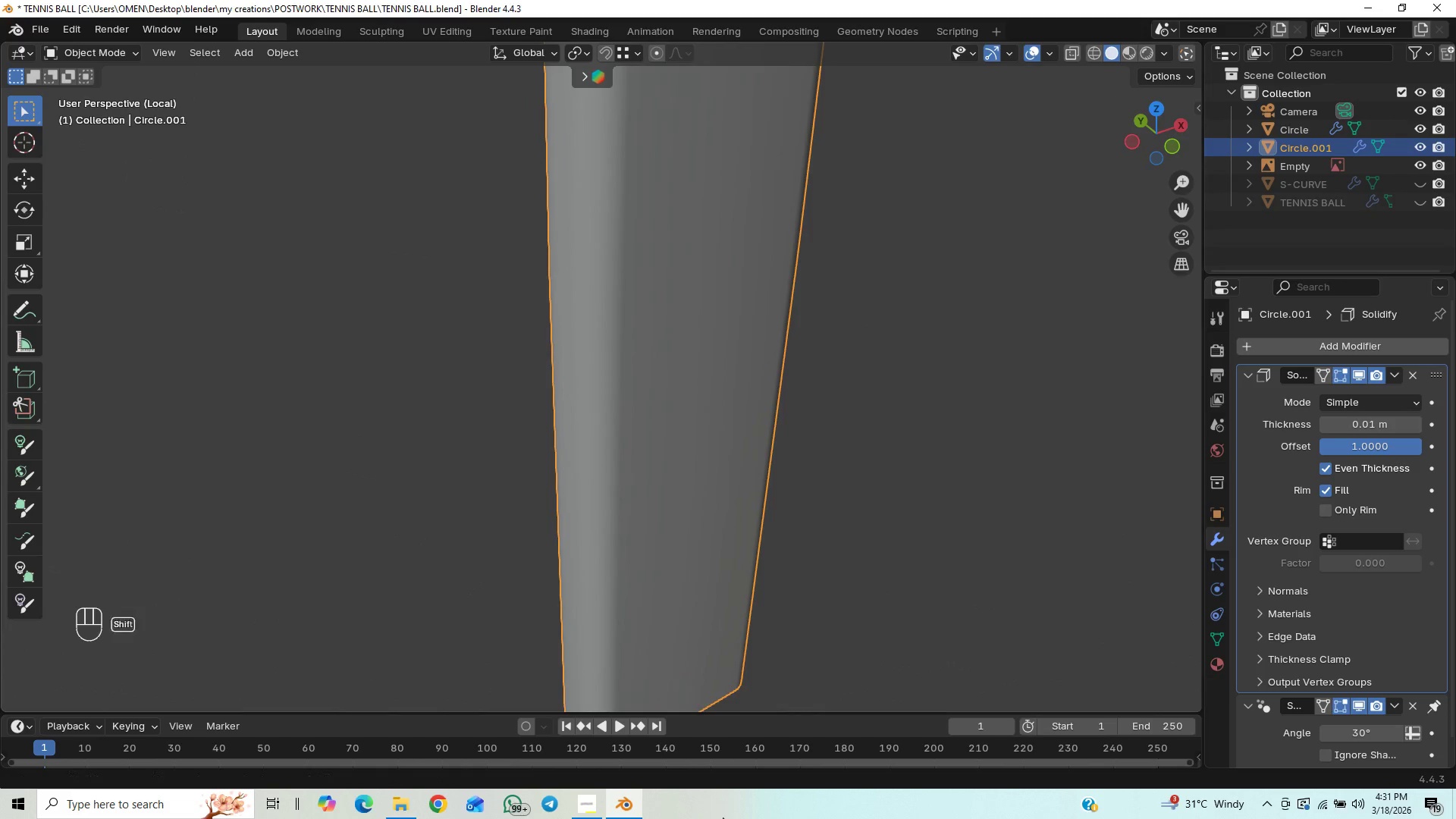 
scroll: coordinate [666, 475], scroll_direction: up, amount: 2.0
 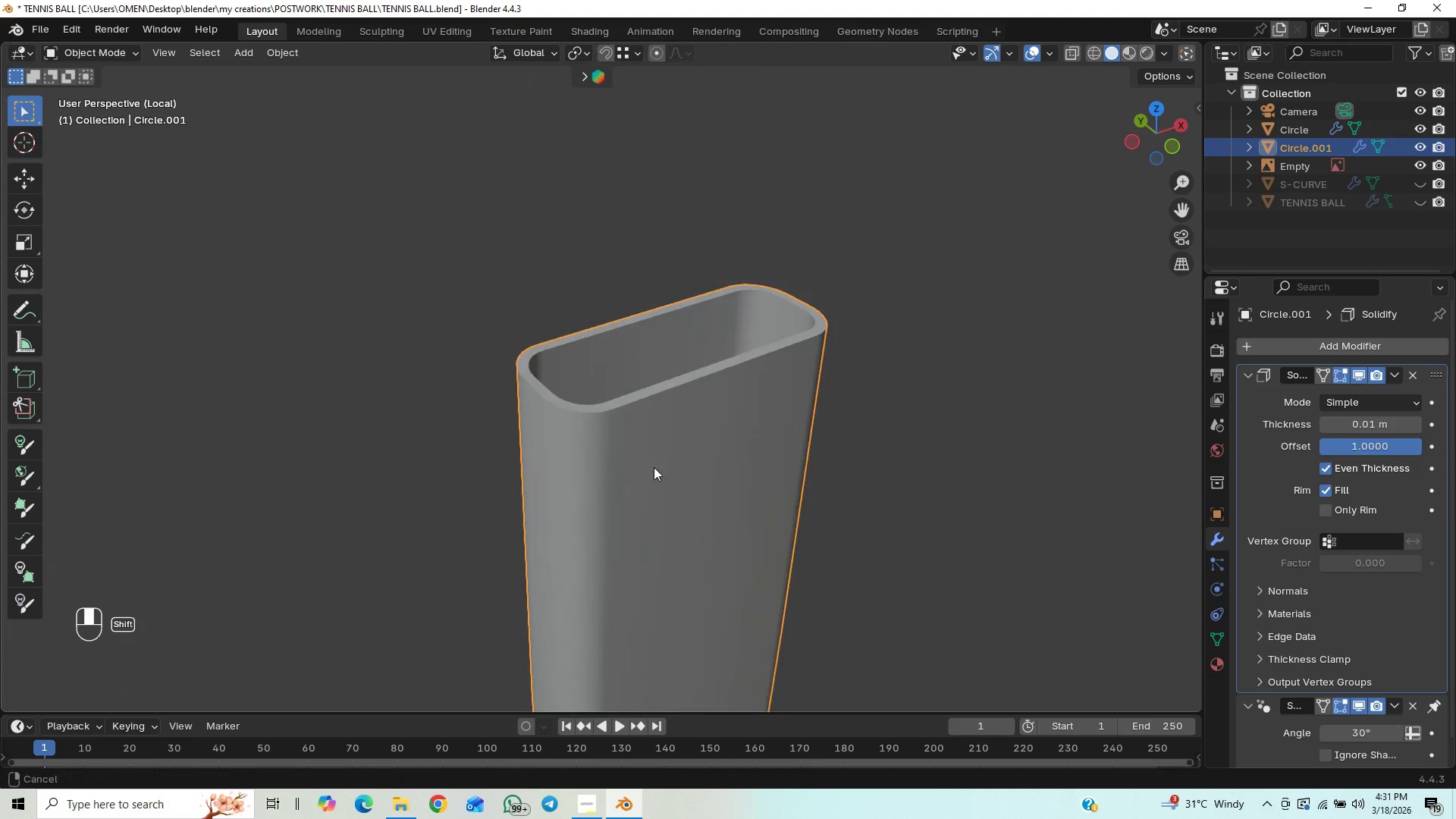 
hold_key(key=ShiftLeft, duration=0.42)
scroll: coordinate [722, 817], scroll_direction: up, amount: 1.0
 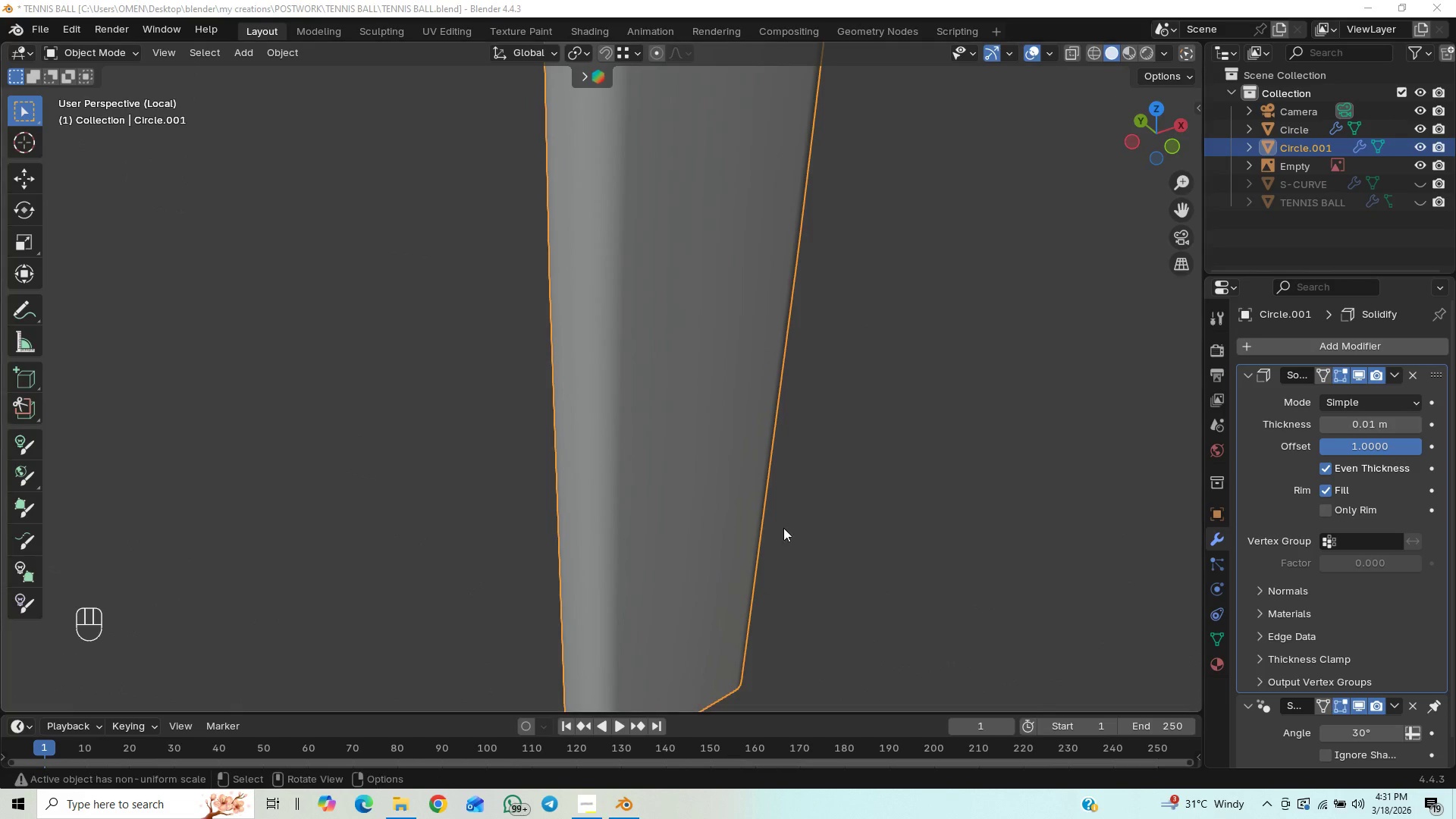 
hold_key(key=ShiftLeft, duration=0.38)
scroll: coordinate [870, 225], scroll_direction: up, amount: 1.0
 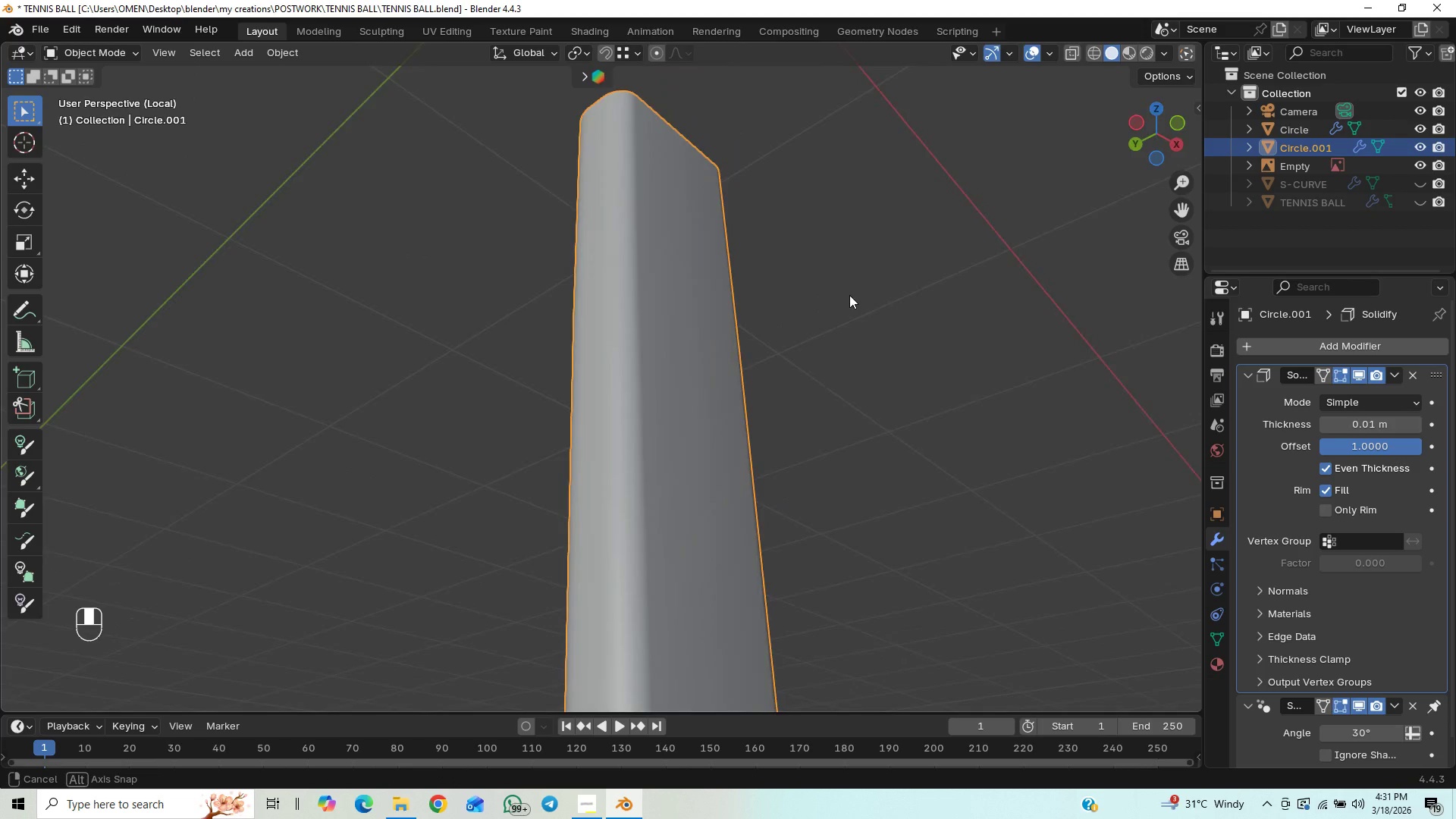 
hold_key(key=ShiftLeft, duration=0.58)
 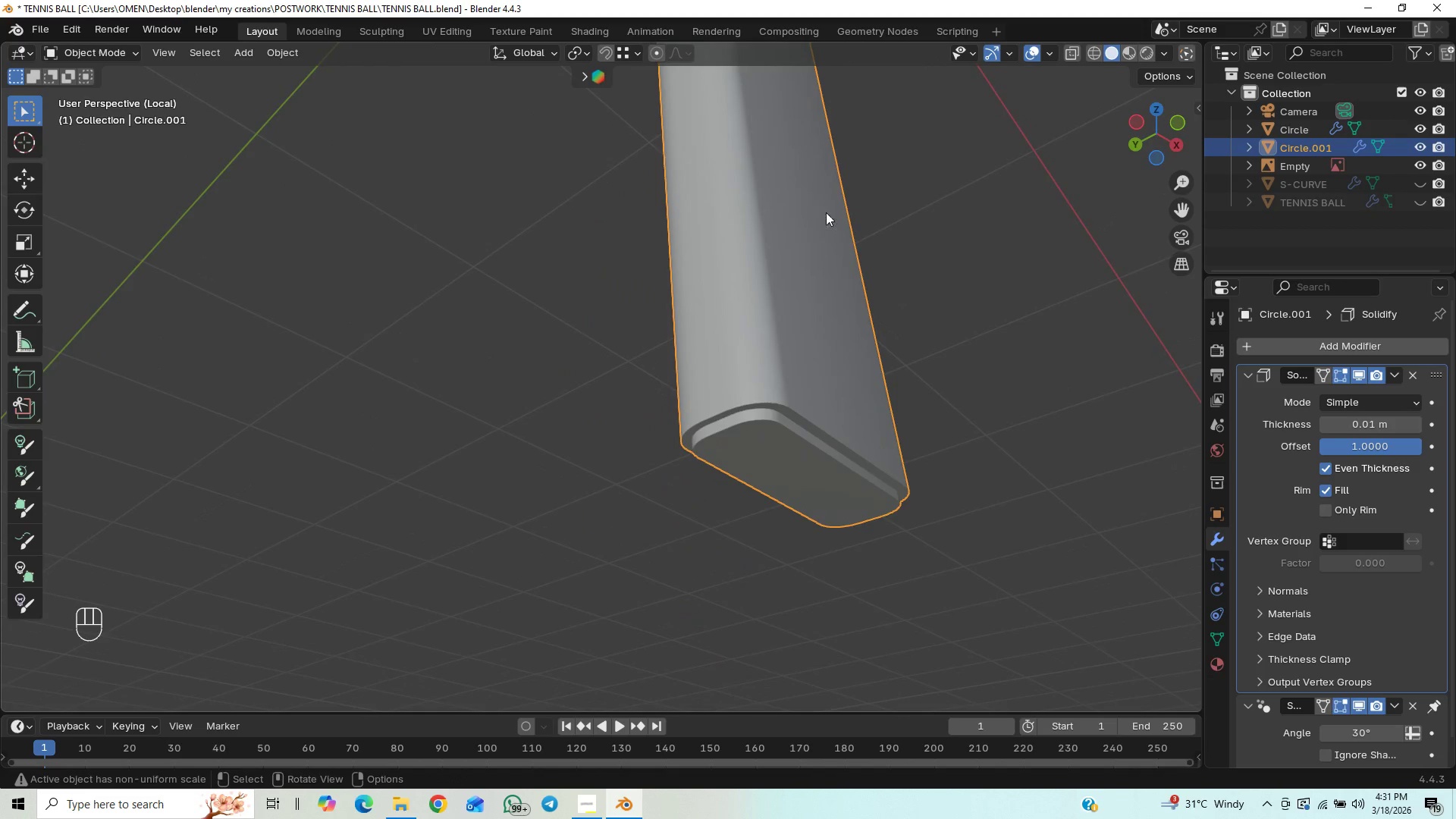 
key(Shift+ShiftLeft)
 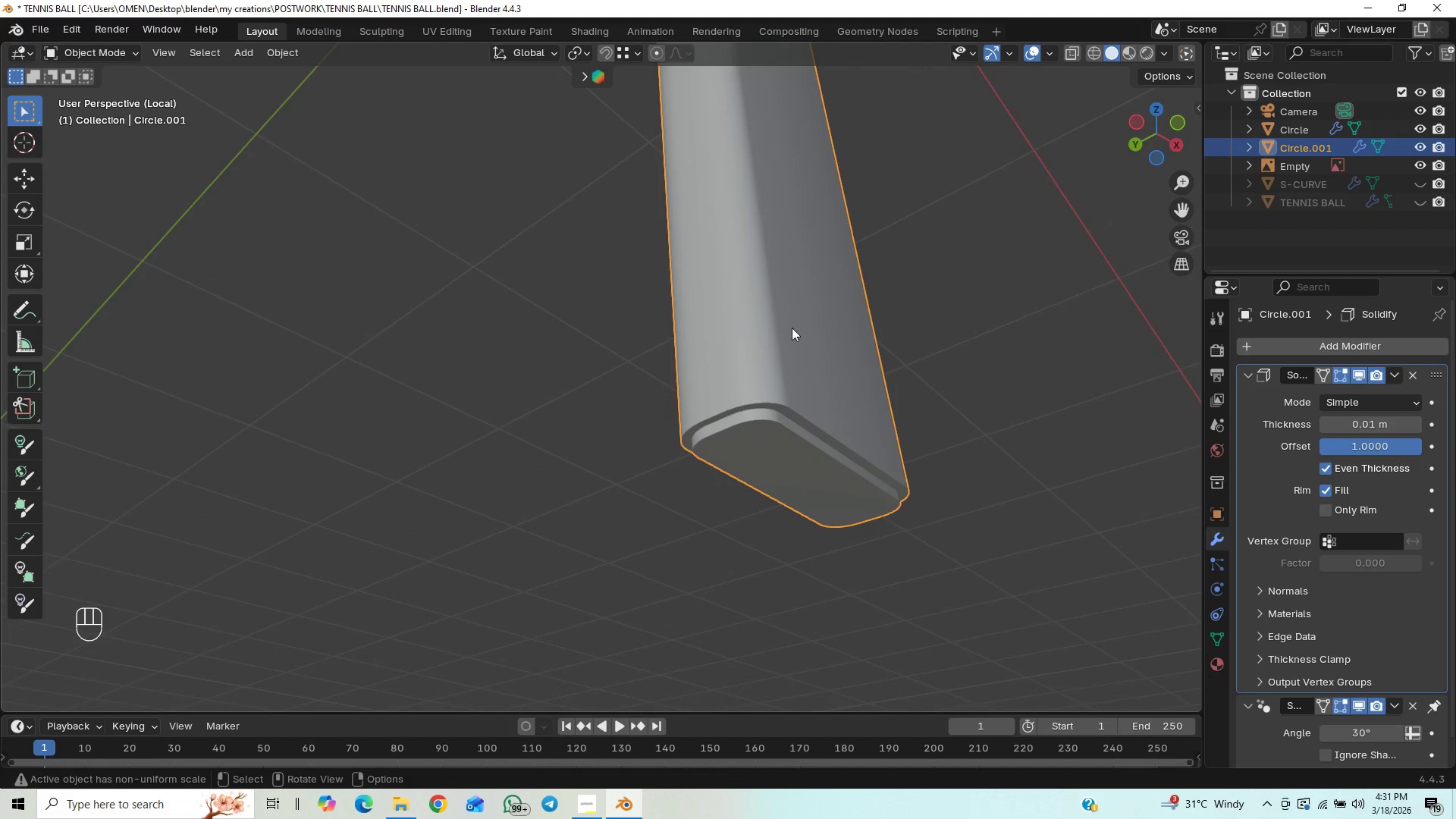 
scroll: coordinate [879, 122], scroll_direction: up, amount: 3.0
 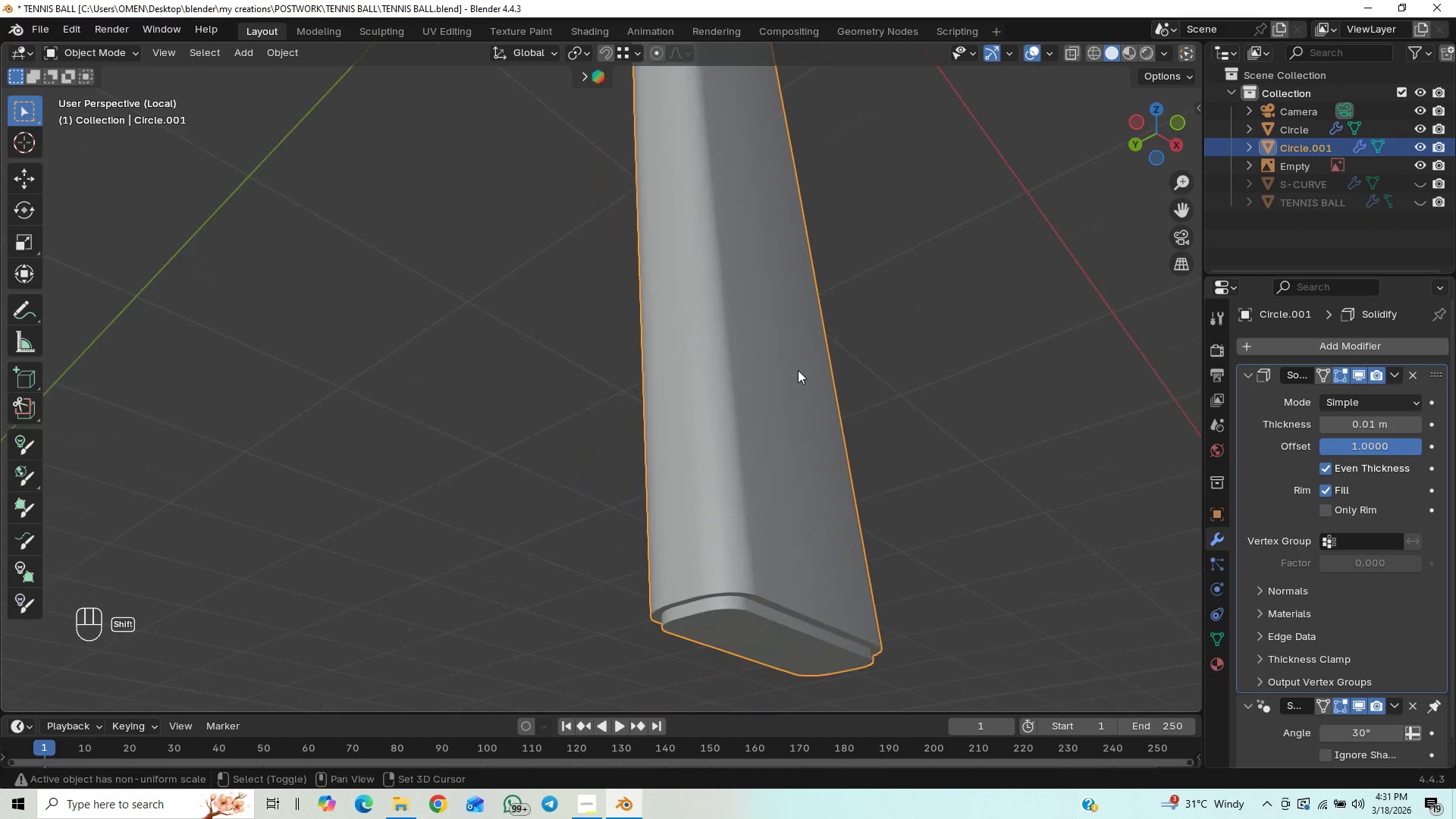 
key(Tab)
 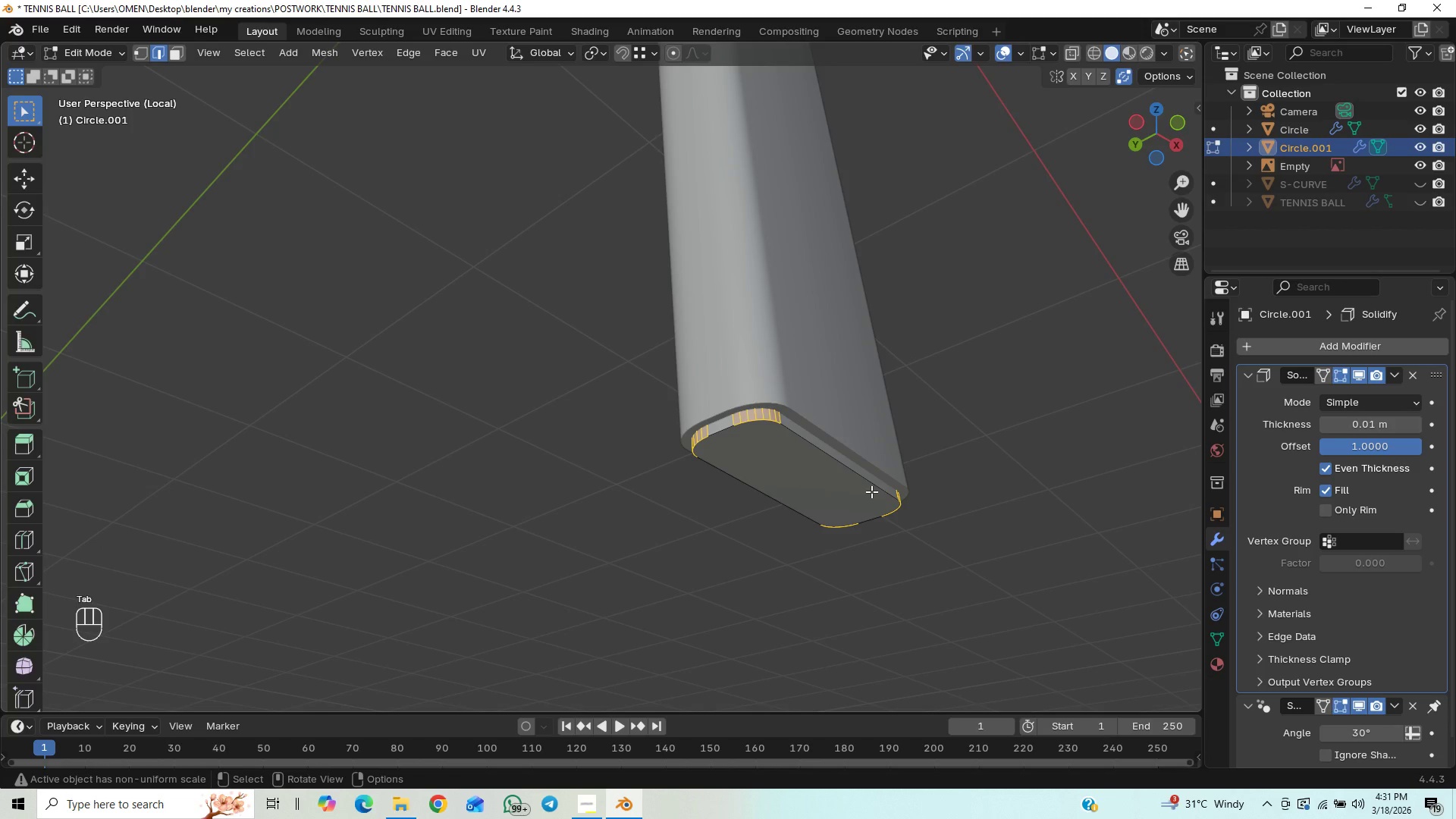 
key(X)
 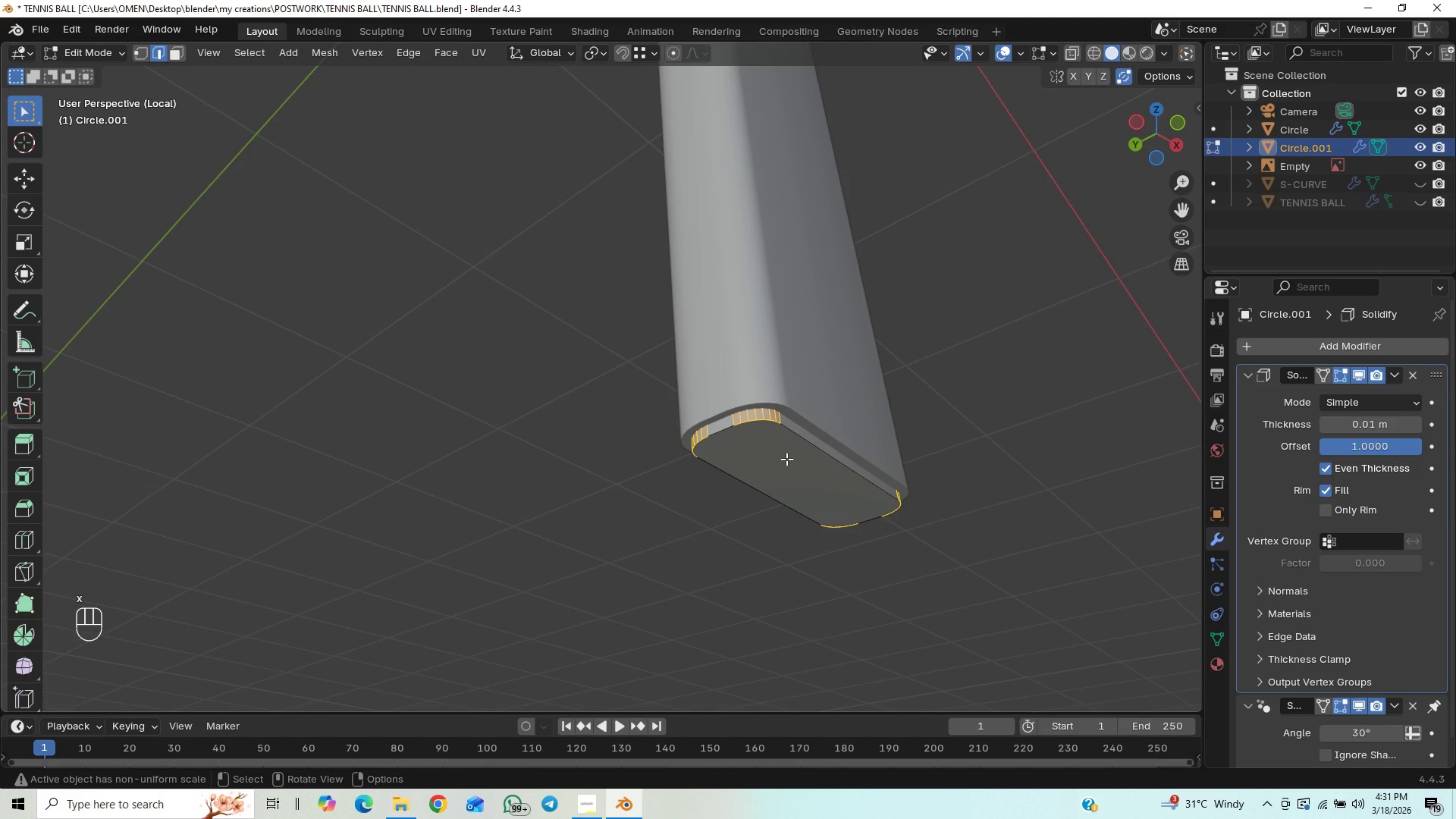 
key(3)
 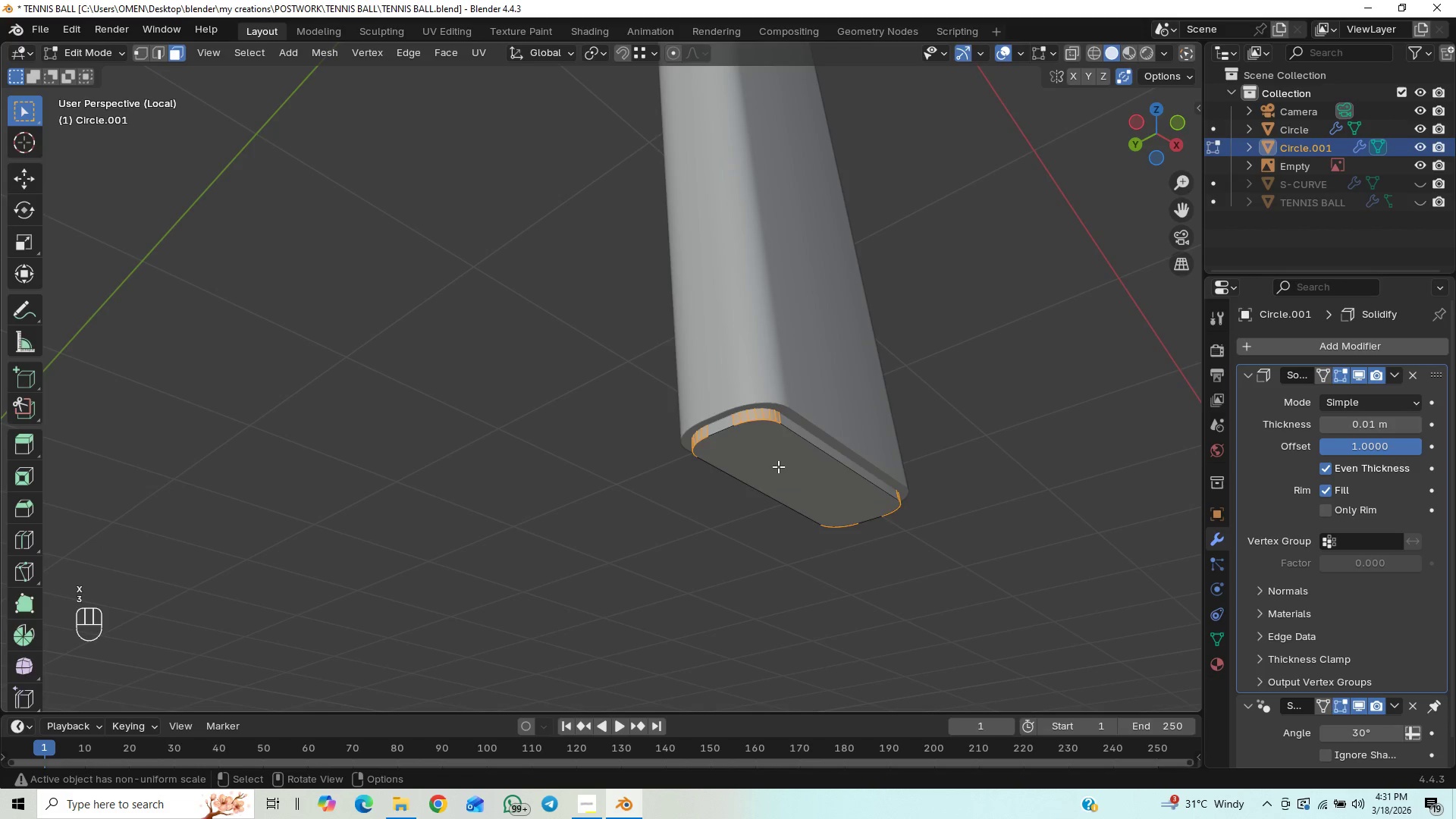 
left_click([778, 466])
 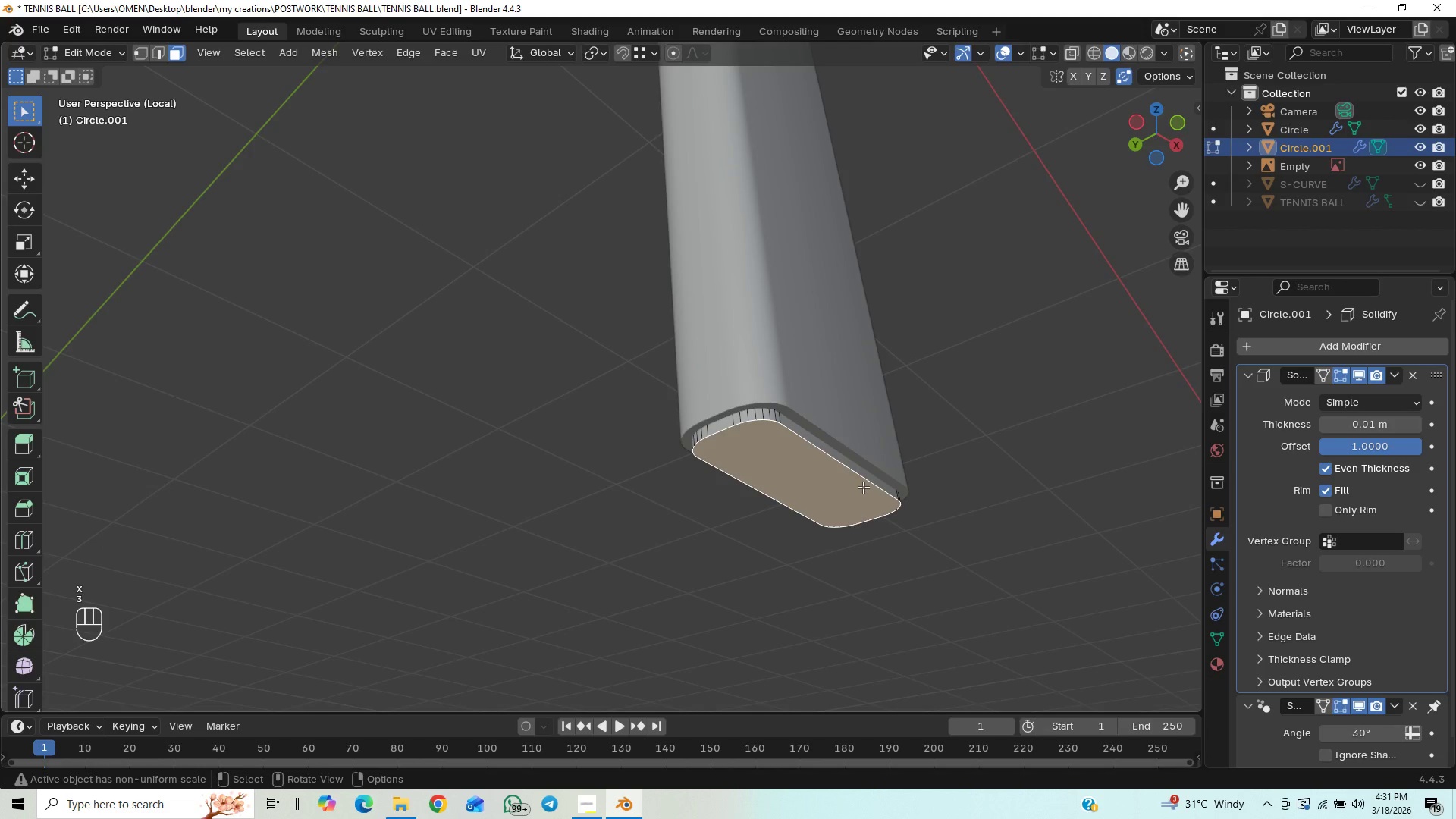 
key(X)
 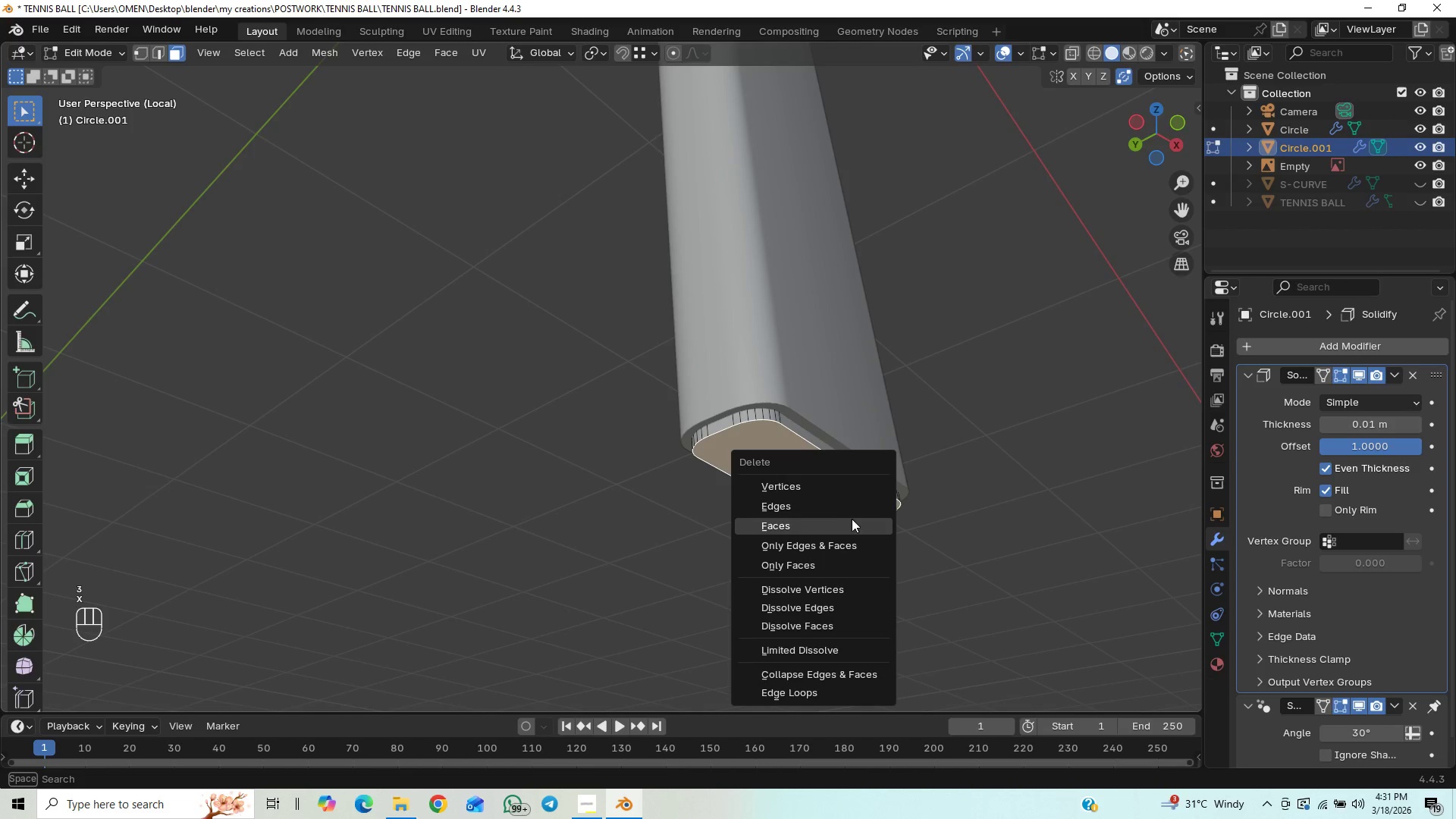 
left_click([844, 530])
 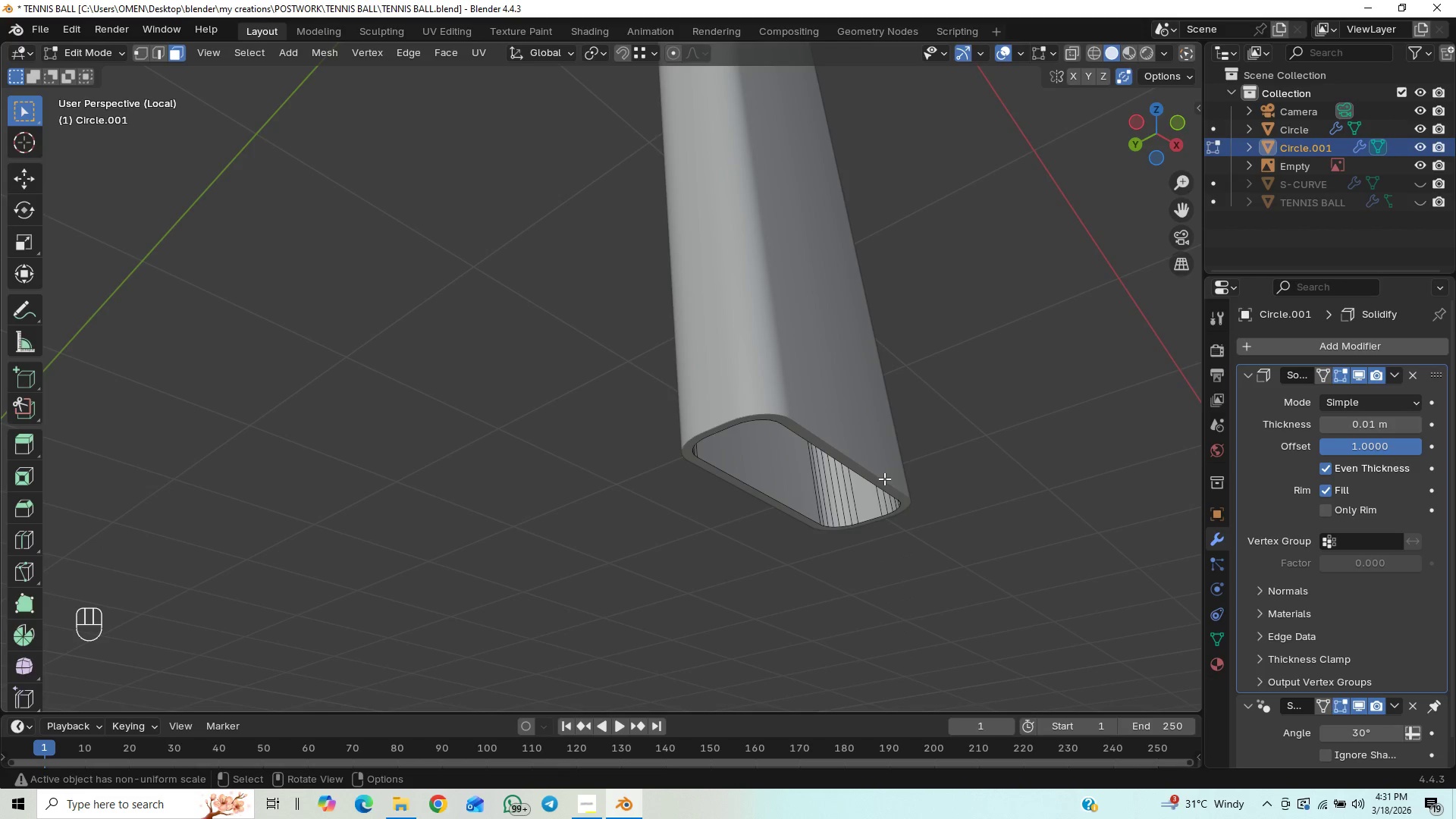 
key(Control+S)
 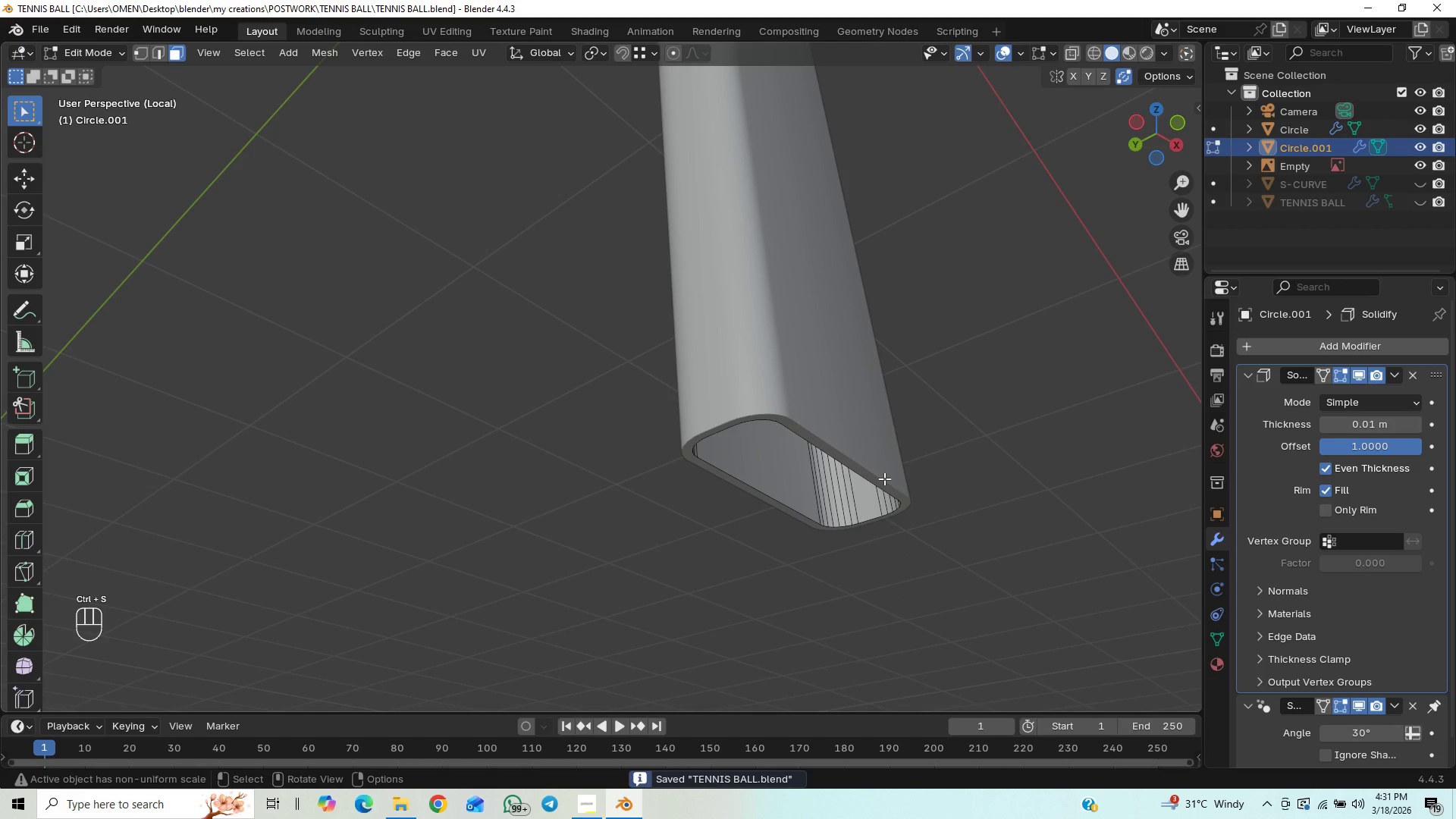 
key(Tab)
 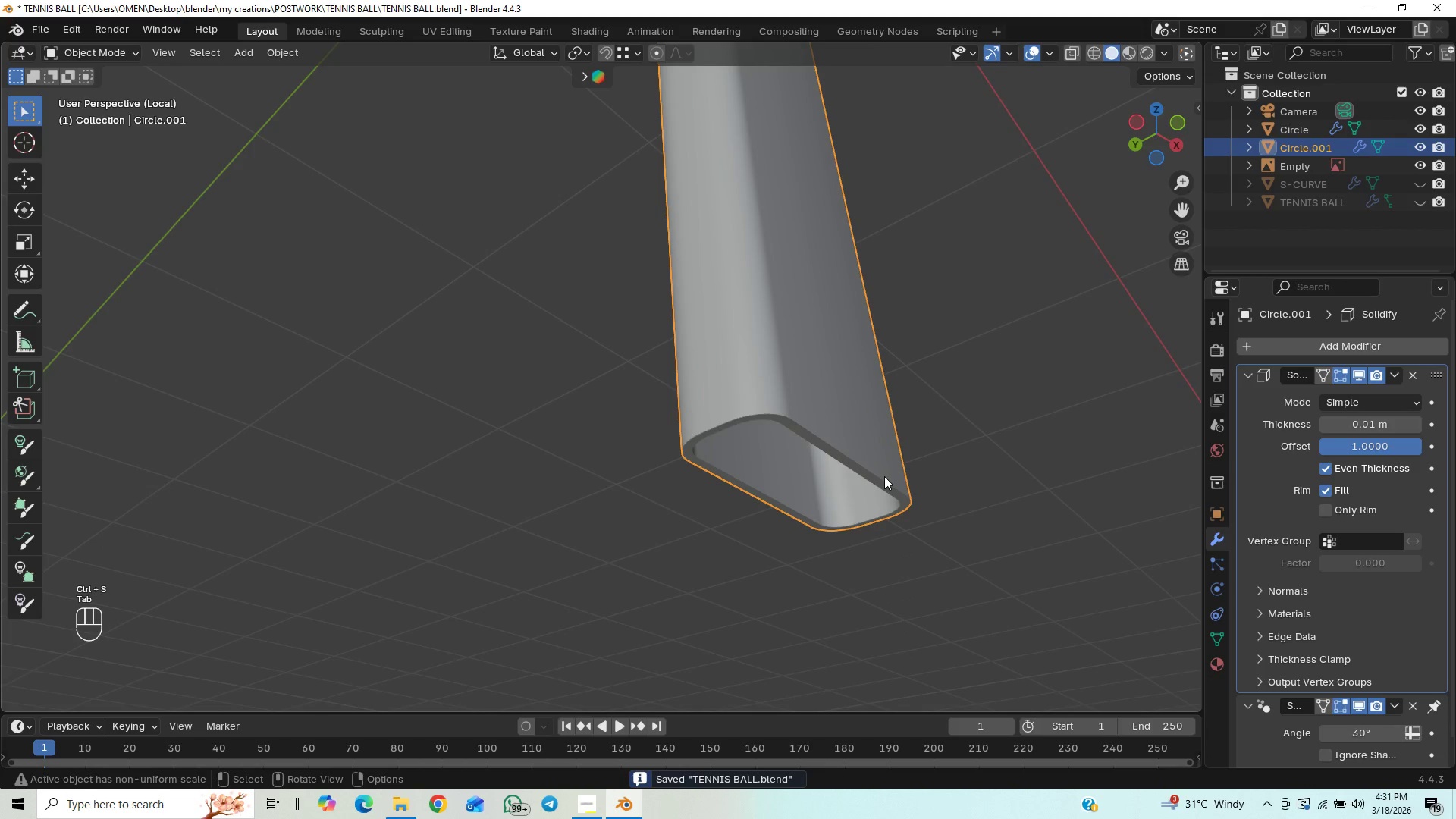 
key(Slash)
 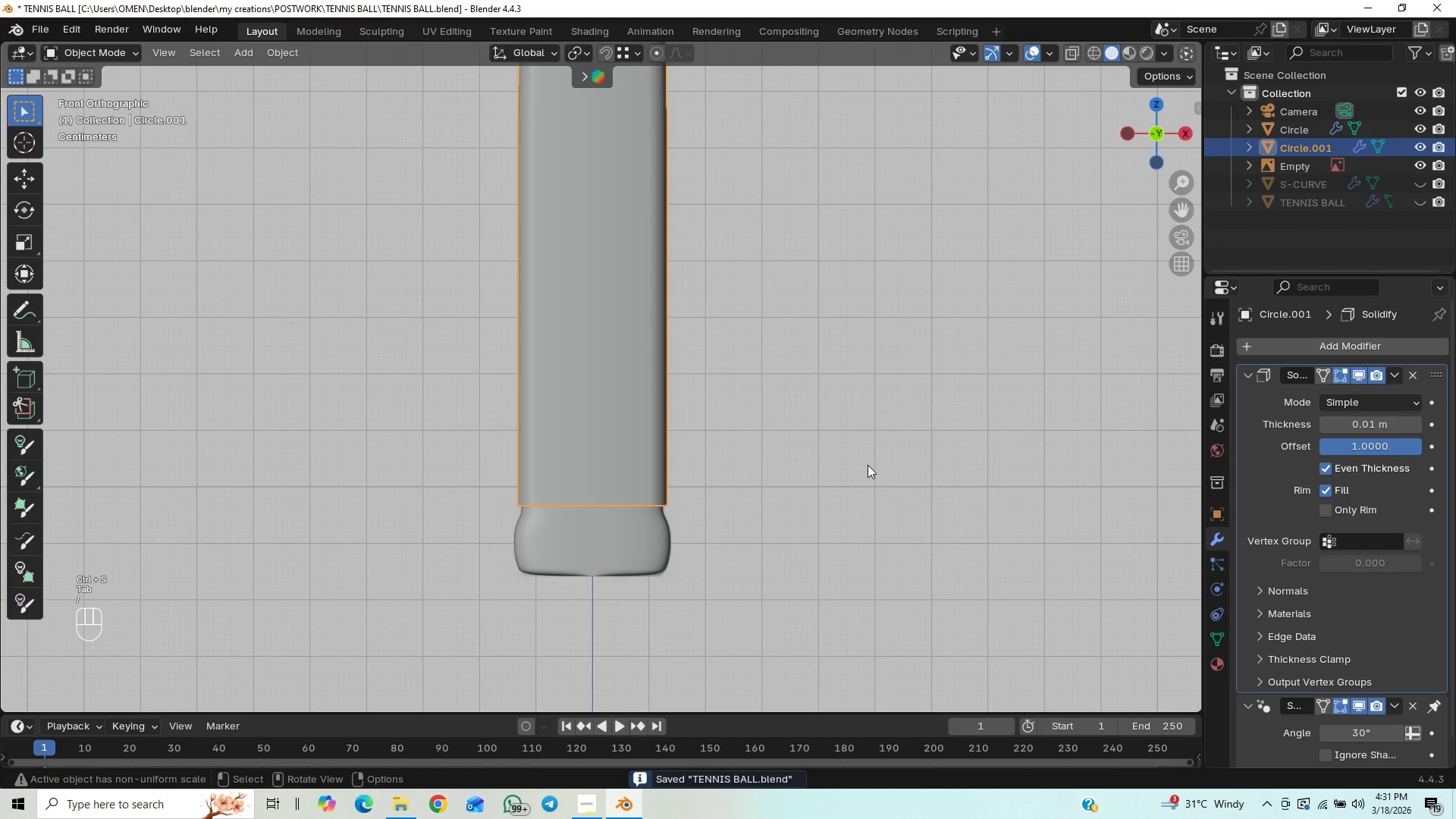 
left_click([840, 382])
 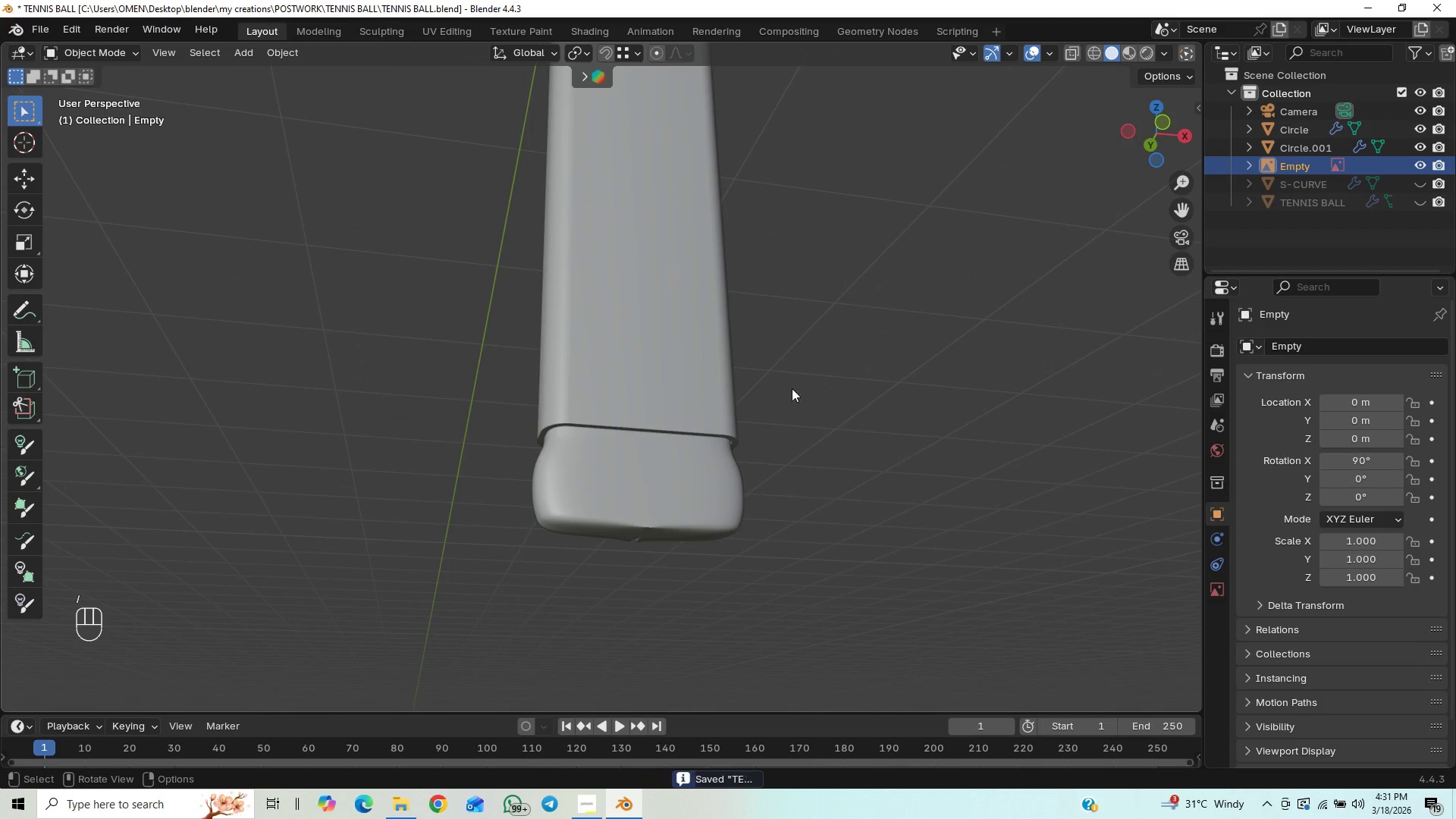 
scroll: coordinate [856, 270], scroll_direction: up, amount: 4.0
 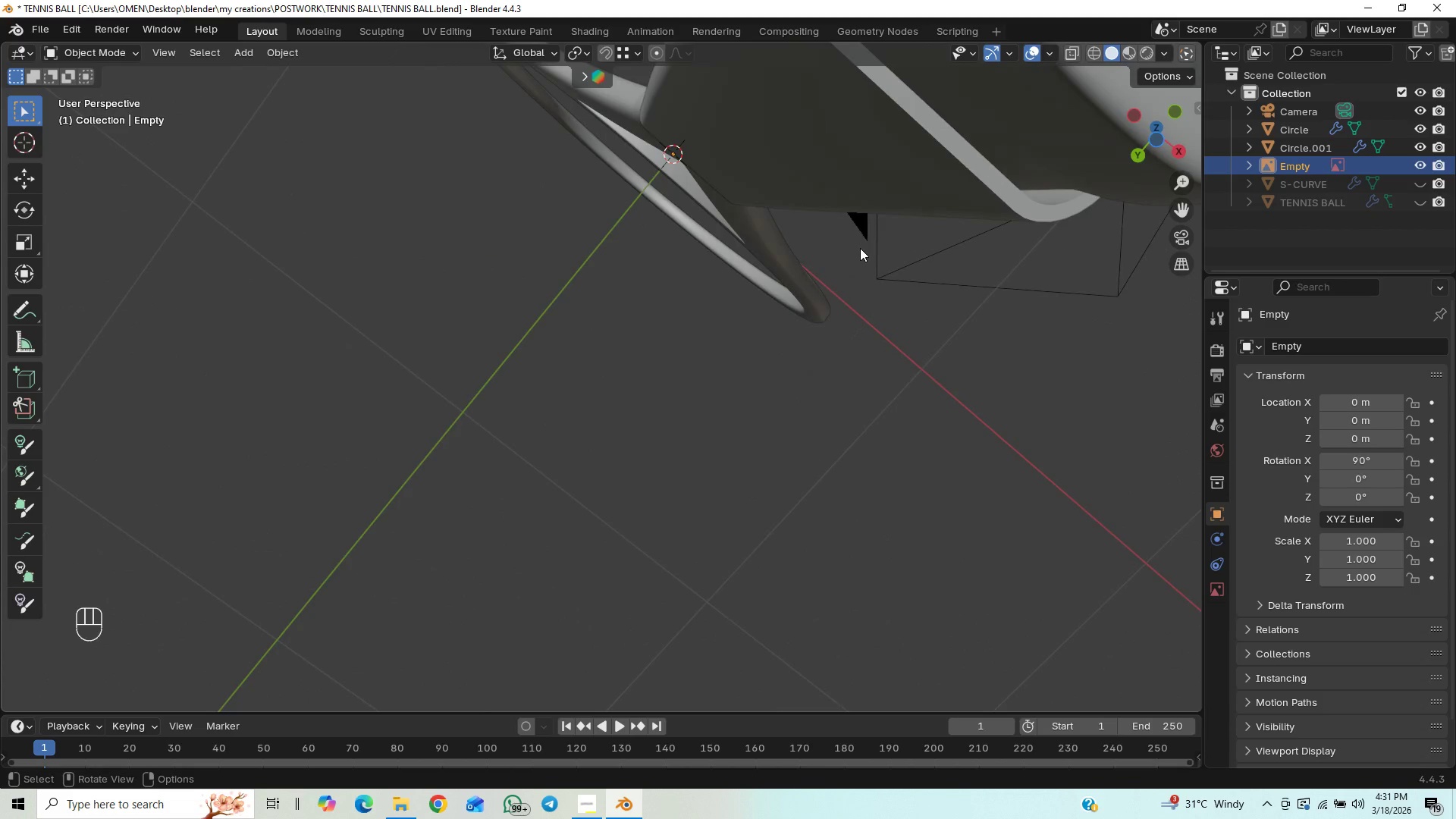 
hold_key(key=ShiftLeft, duration=0.81)
 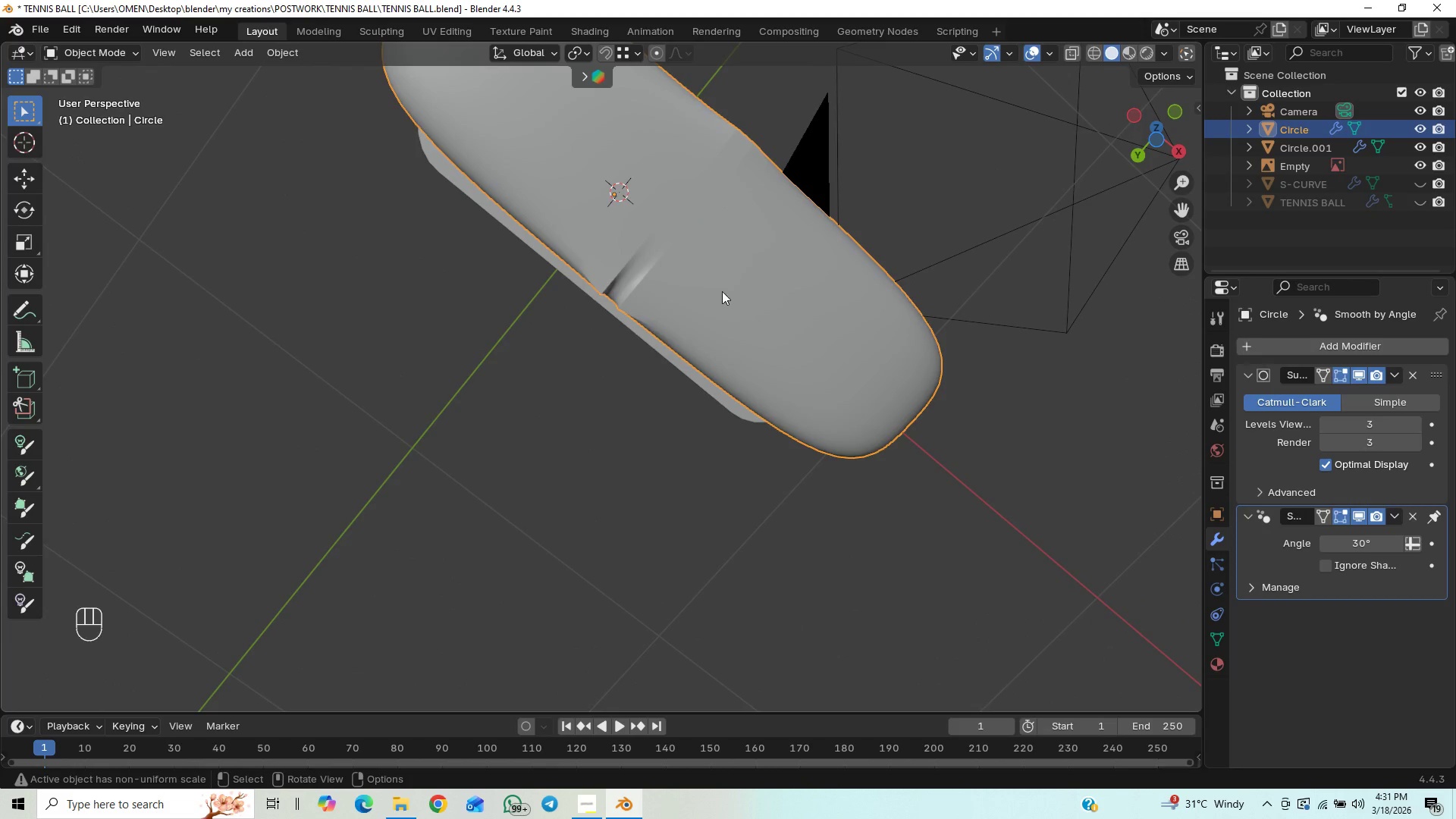 
key(Tab)
 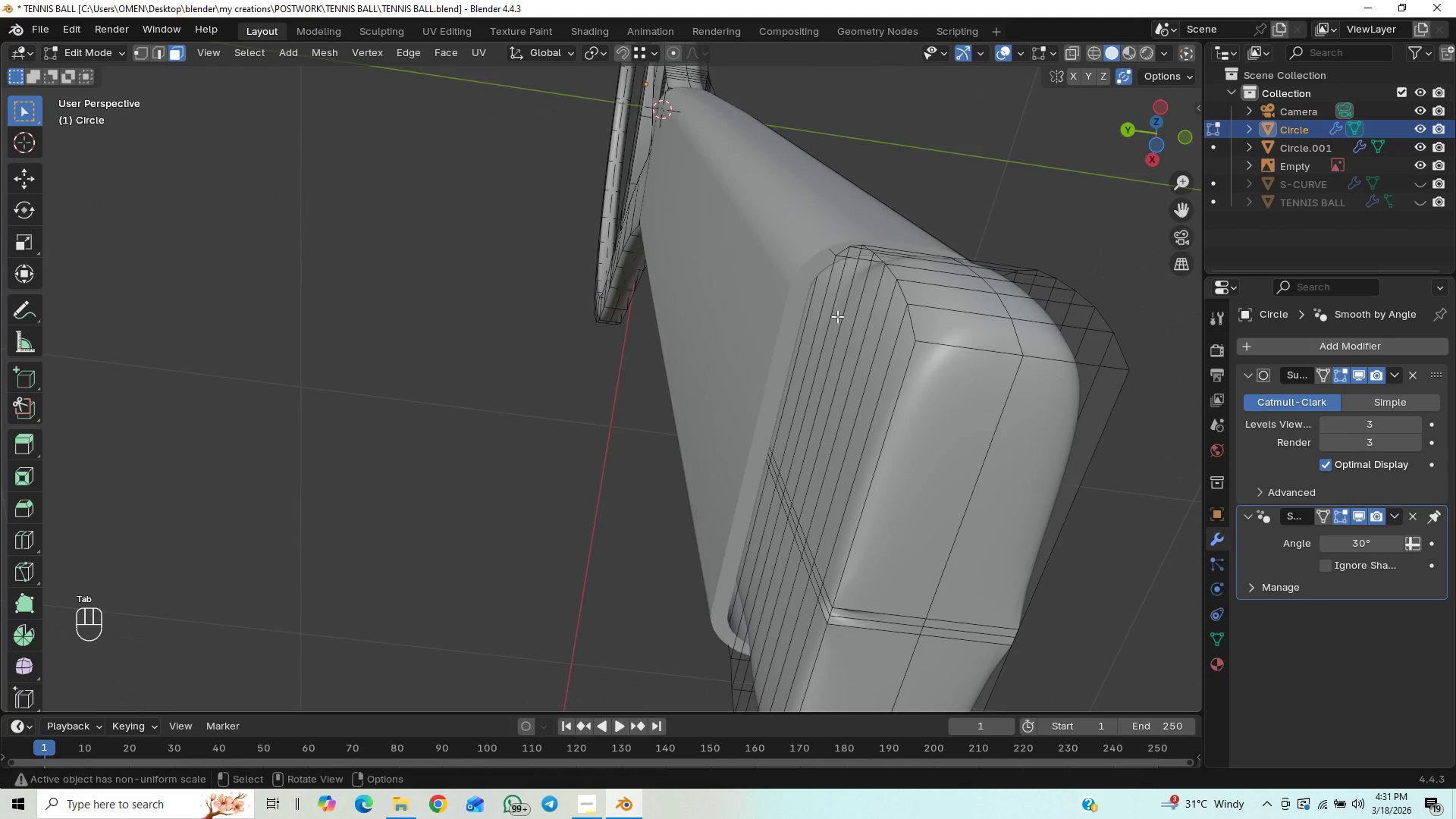 
key(Tab)
 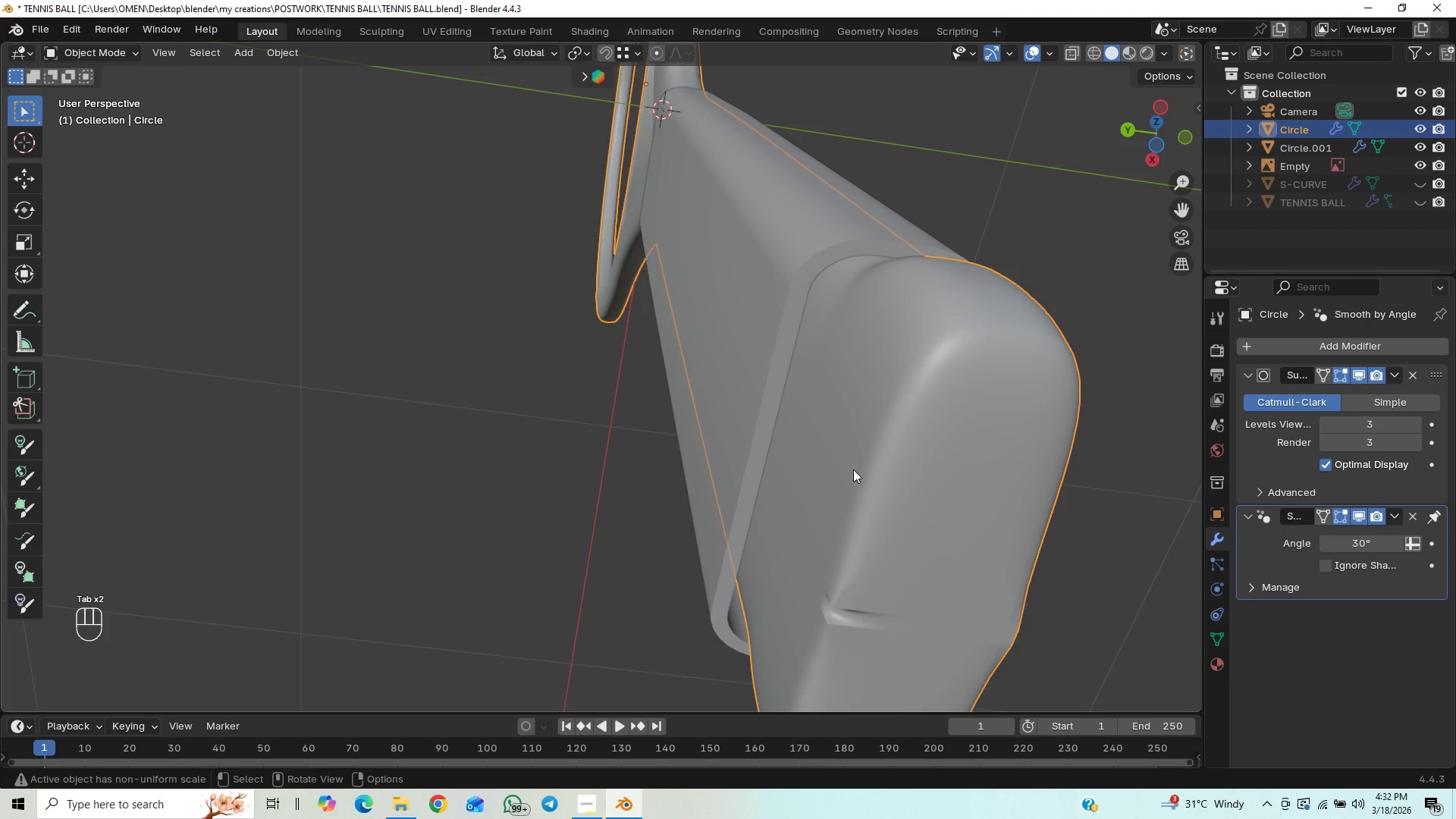 
key(Tab)
 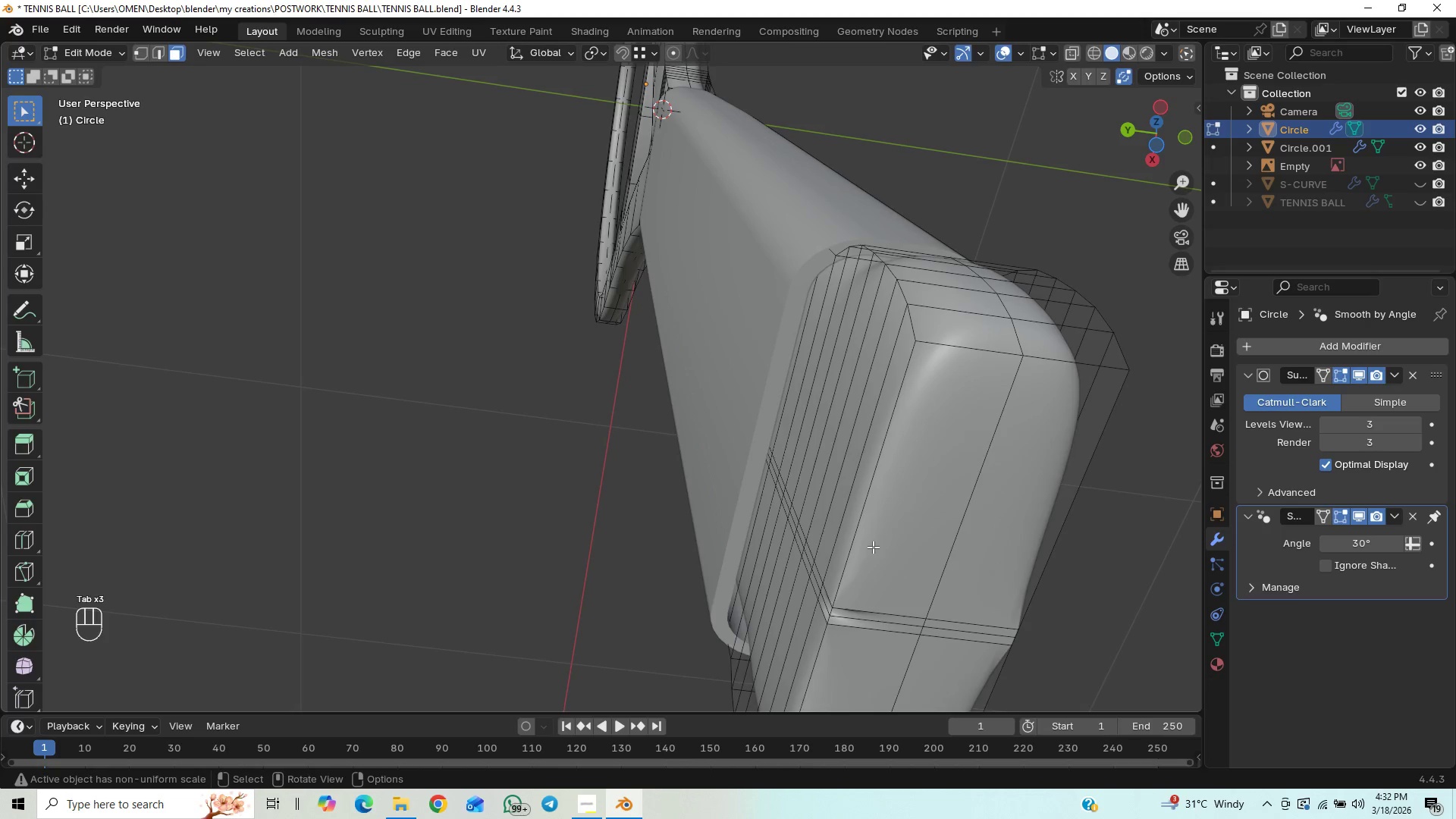 
hold_key(key=ShiftLeft, duration=0.61)
 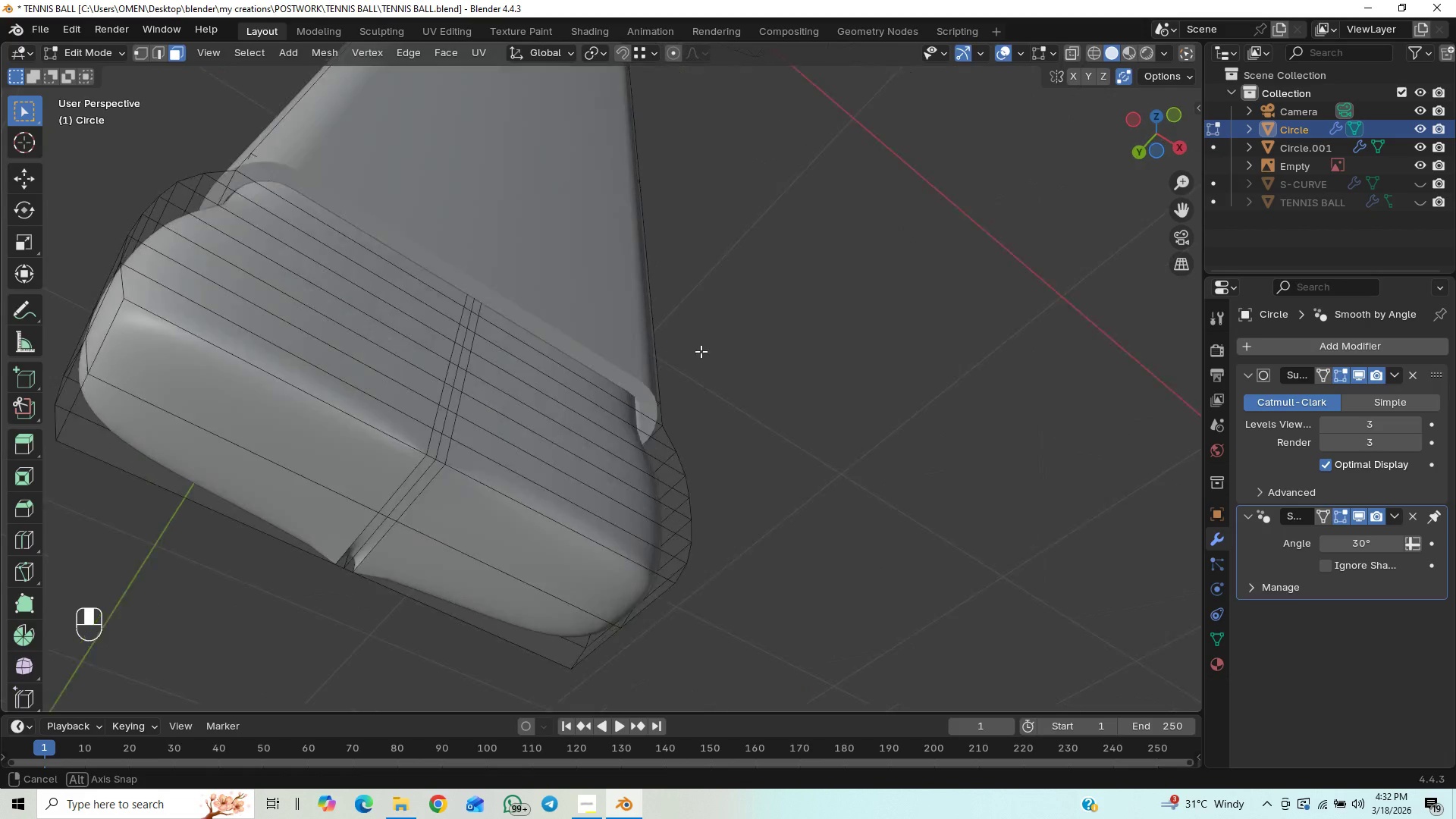 
scroll: coordinate [698, 359], scroll_direction: up, amount: 5.0
 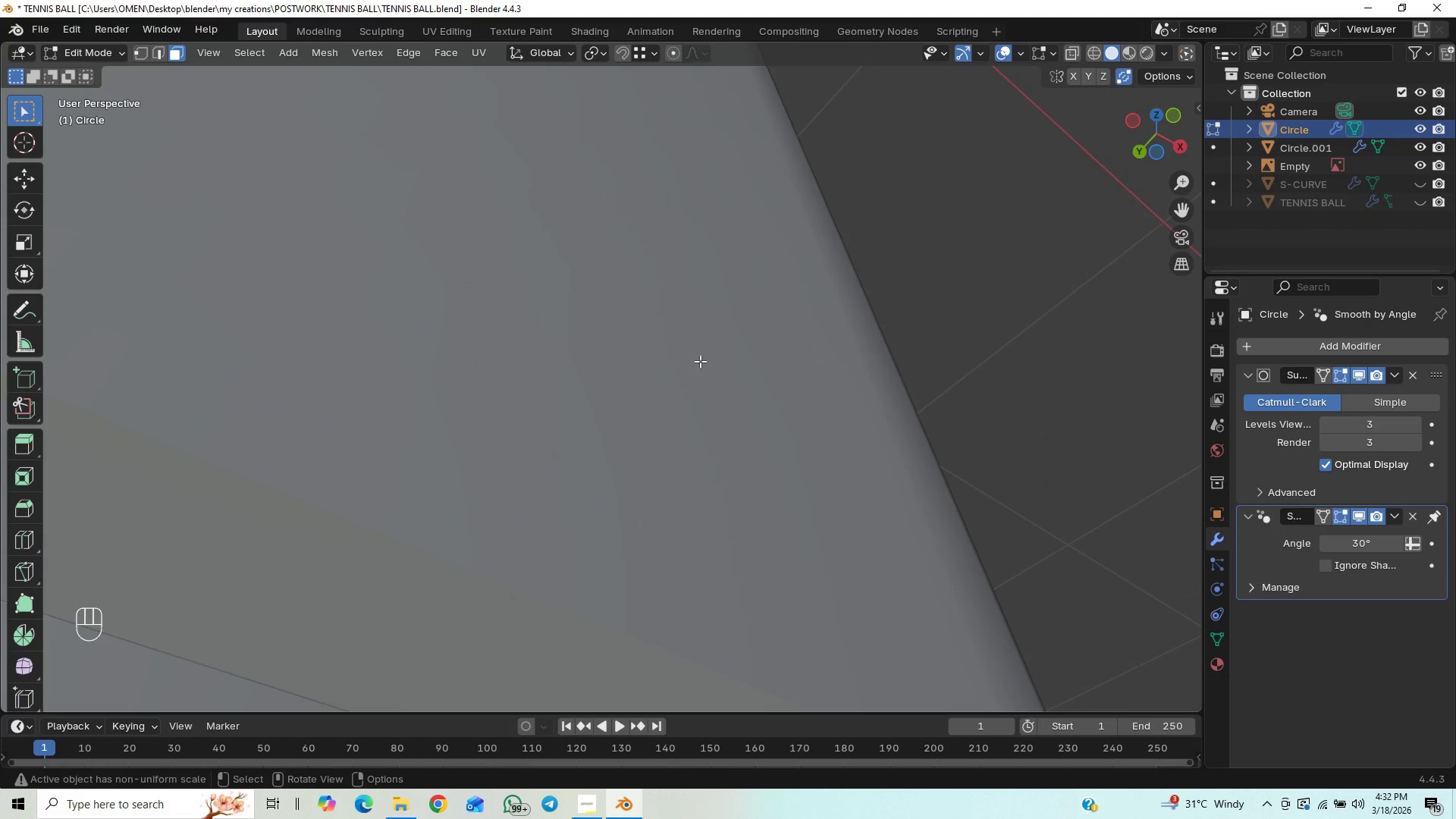 
scroll: coordinate [699, 361], scroll_direction: down, amount: 6.0
 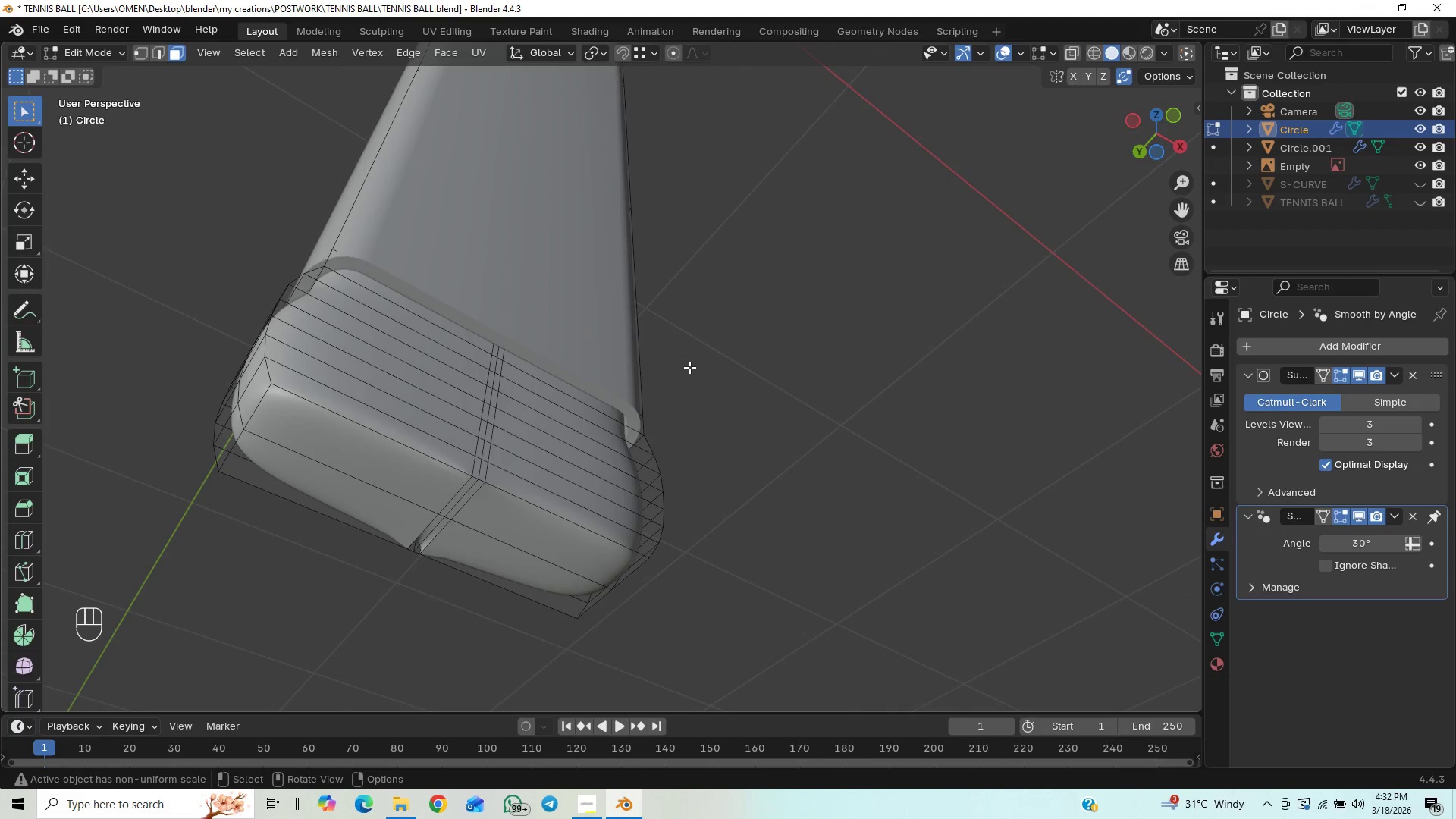 
key(Tab)
 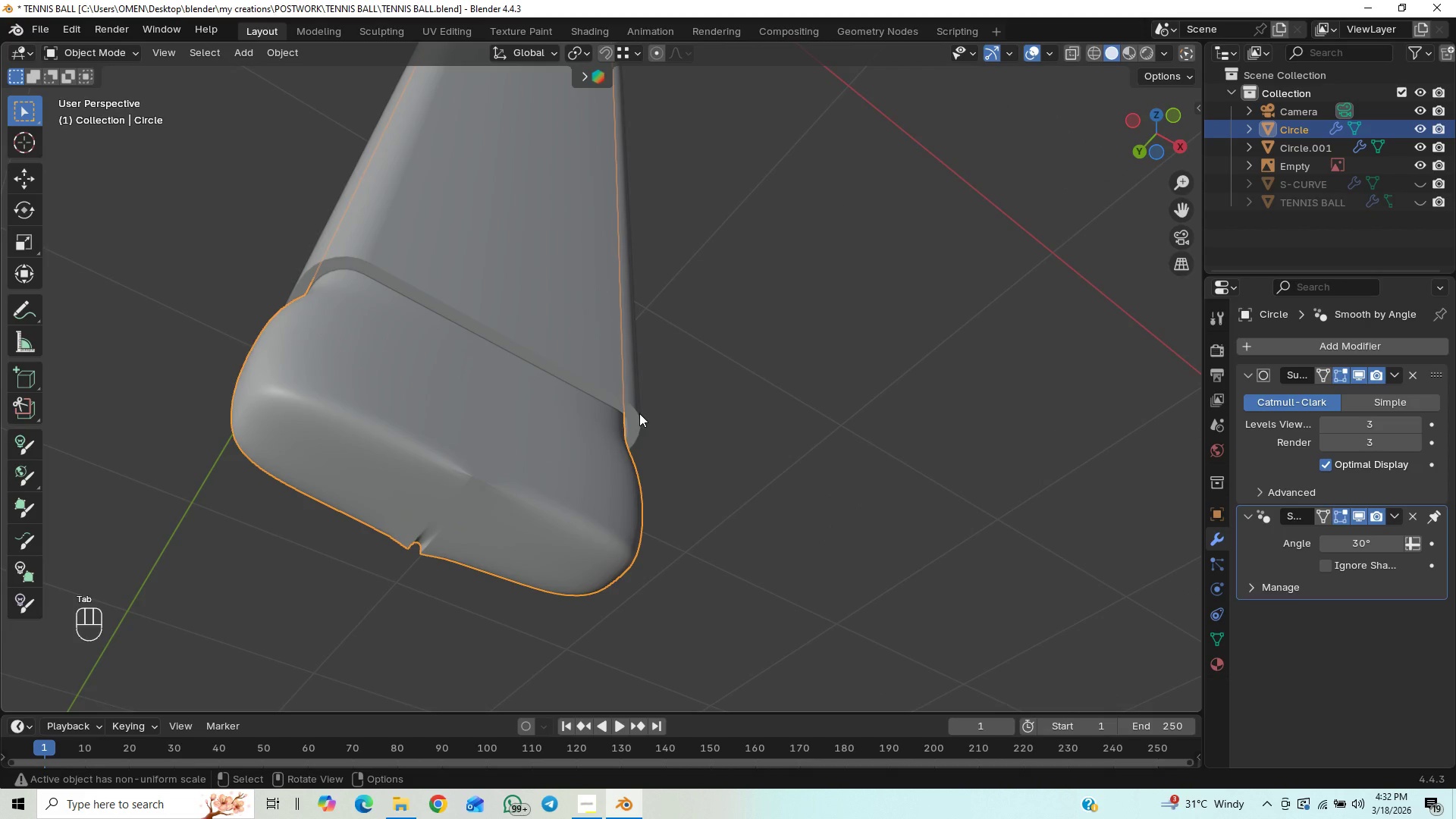 
key(Tab)
 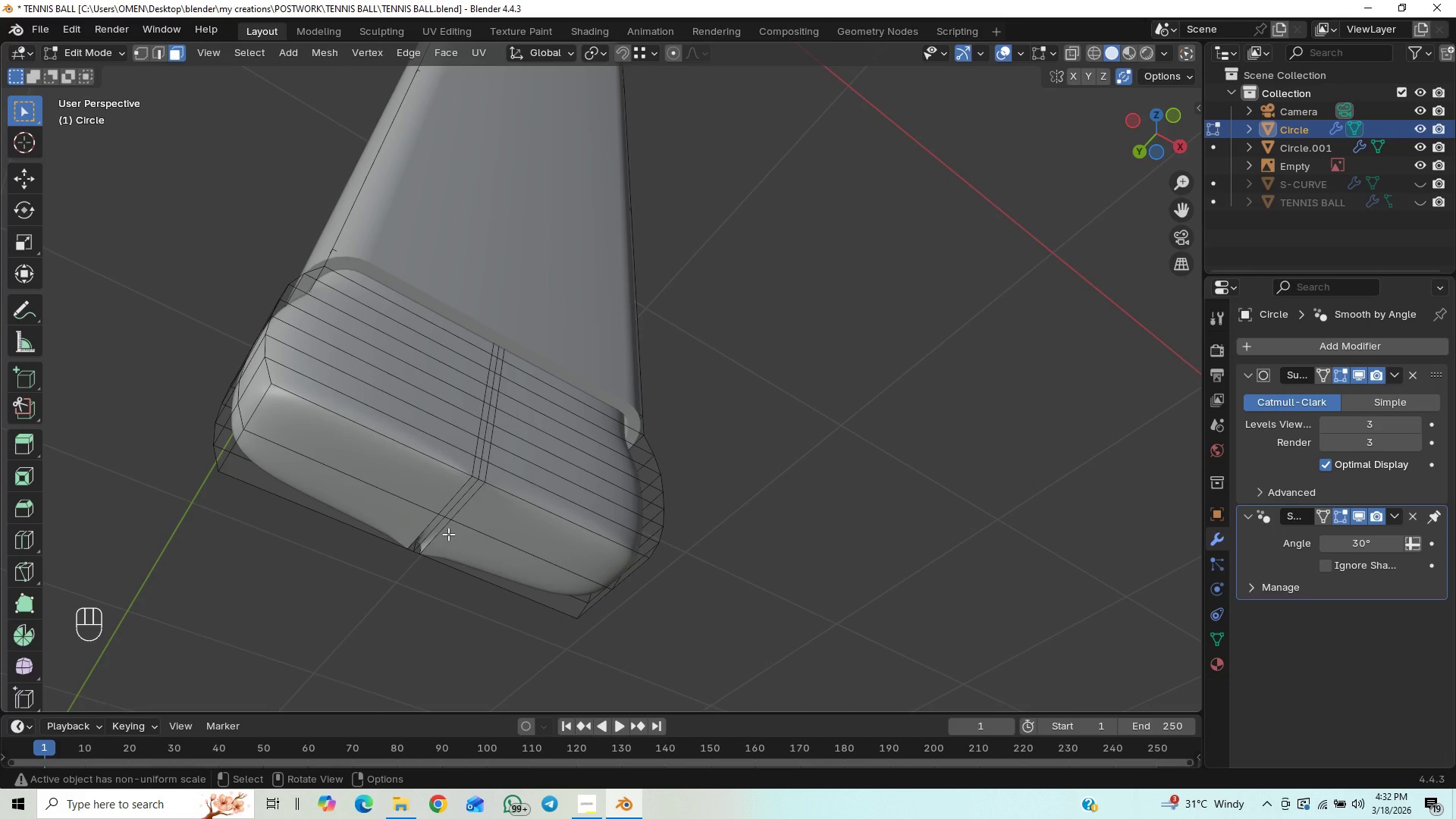 
wait(5.73)
 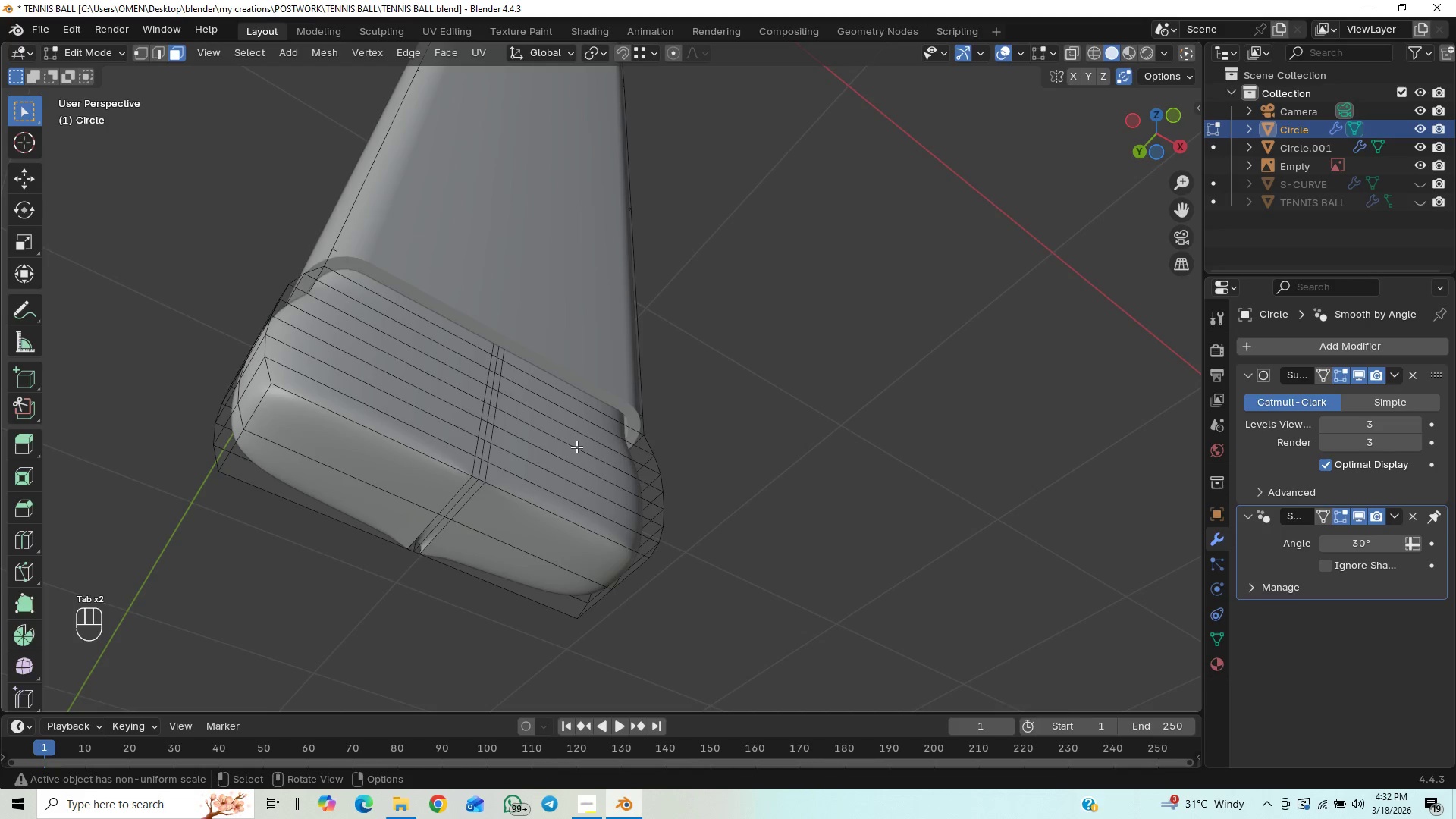 
key(3)
 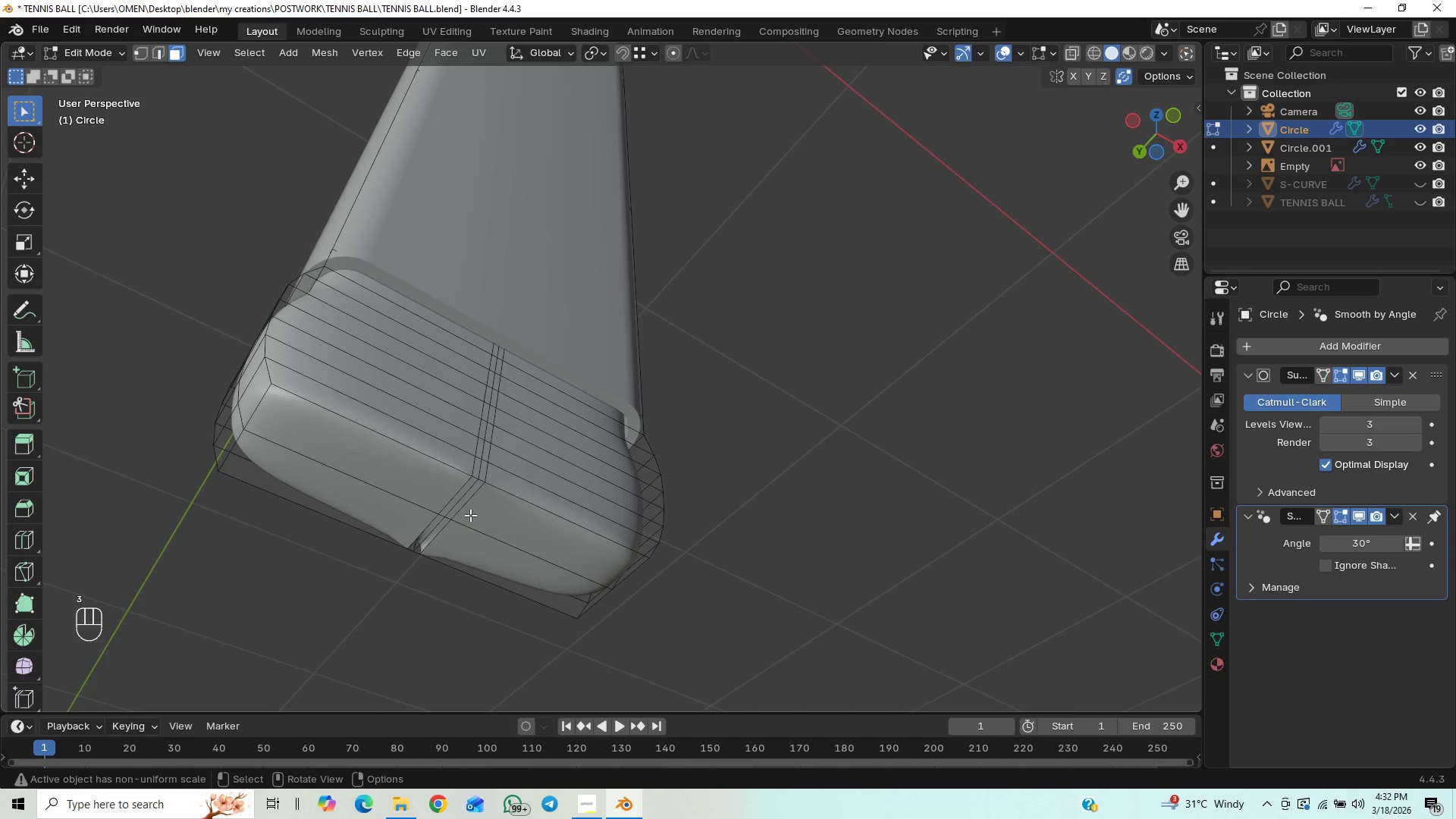 
left_click([470, 515])
 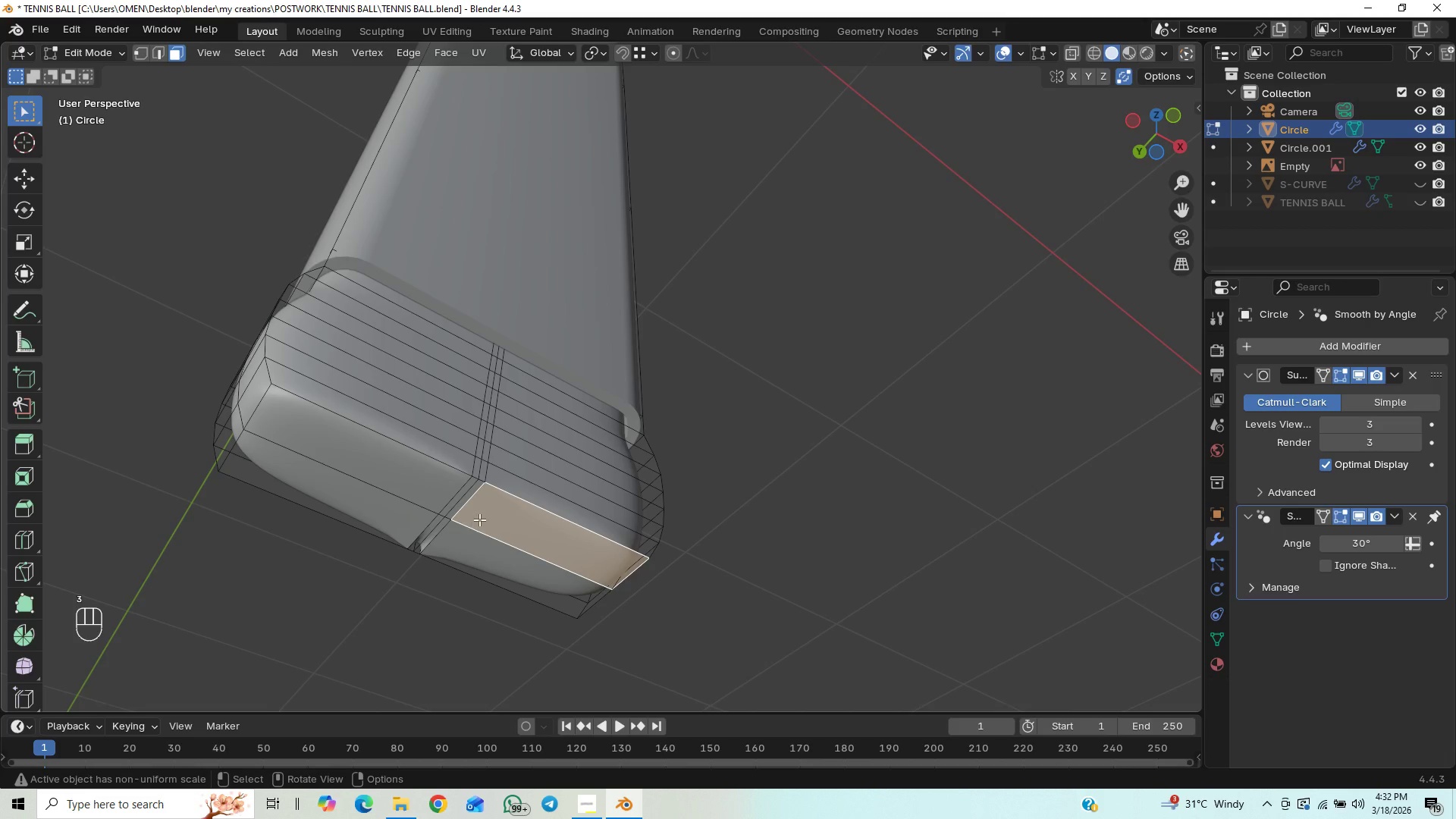 
hold_key(key=AltLeft, duration=1.08)
left_click_drag(start_coordinate=[482, 497], to_coordinate=[375, 514])
 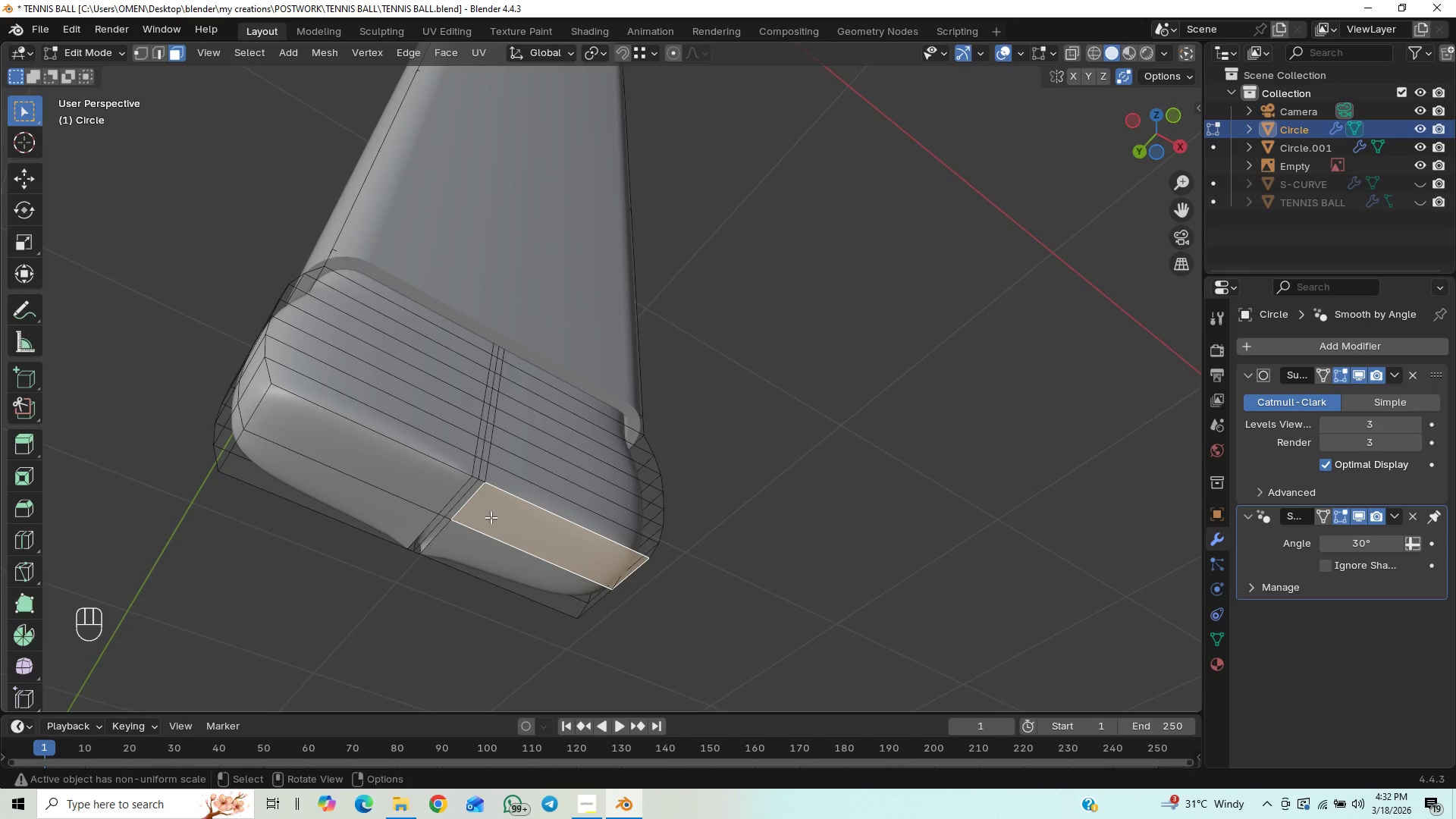 
hold_key(key=AltLeft, duration=0.58)
left_click_drag(start_coordinate=[492, 517], to_coordinate=[359, 510])
 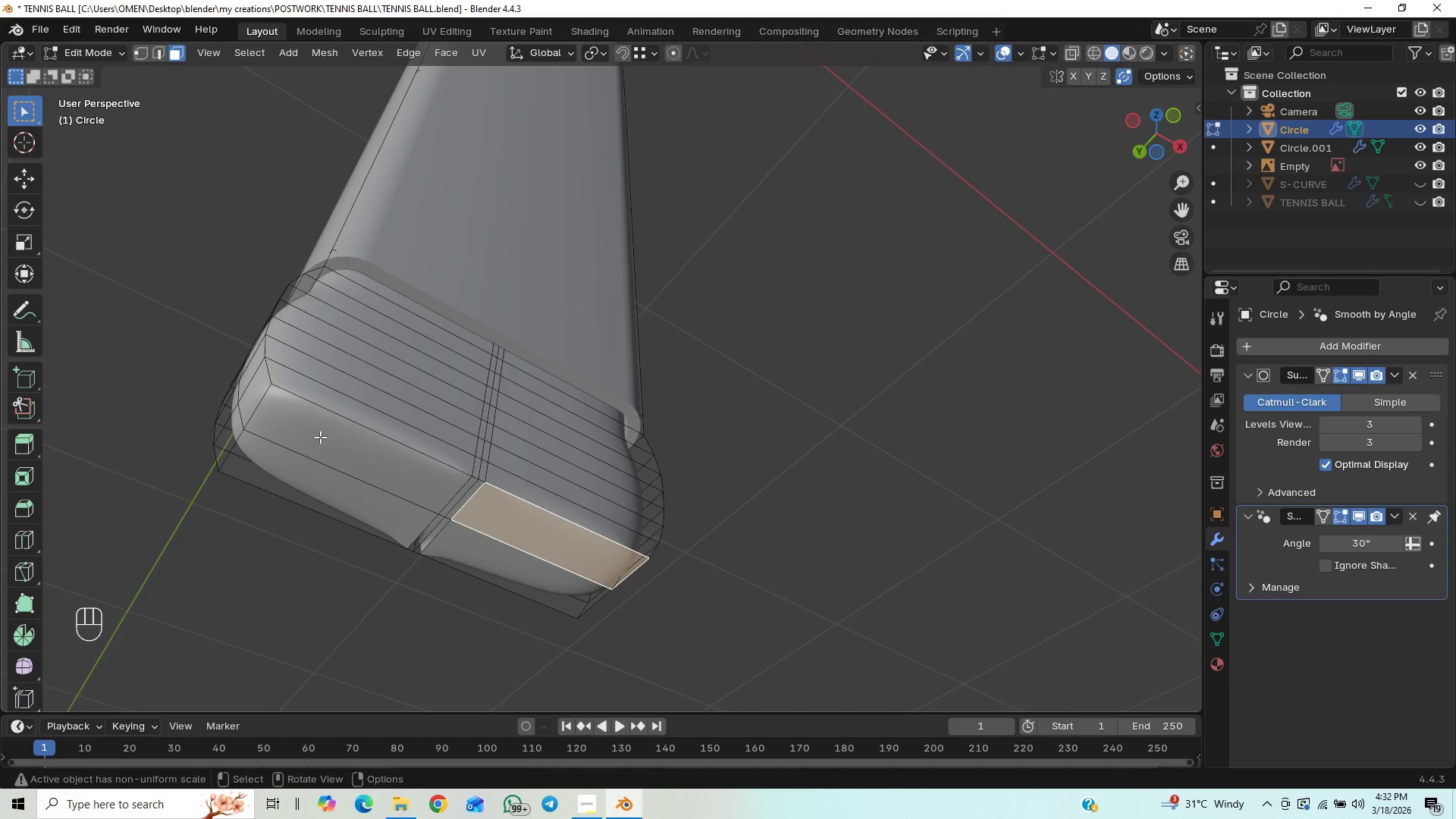 
left_click_drag(start_coordinate=[325, 444], to_coordinate=[392, 483])
 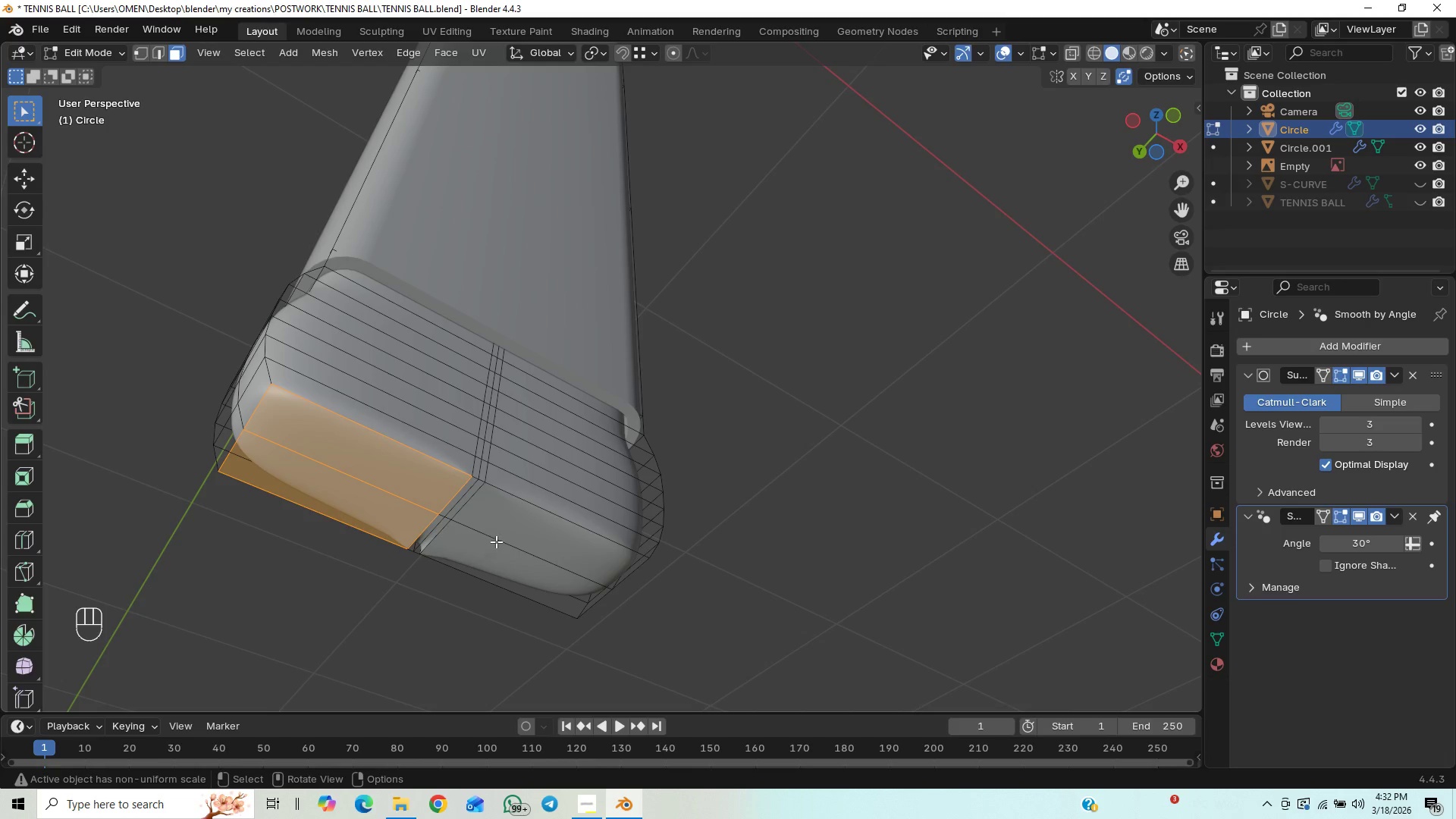 
hold_key(key=ShiftLeft, duration=1.51)
left_click_drag(start_coordinate=[514, 516], to_coordinate=[431, 560])
 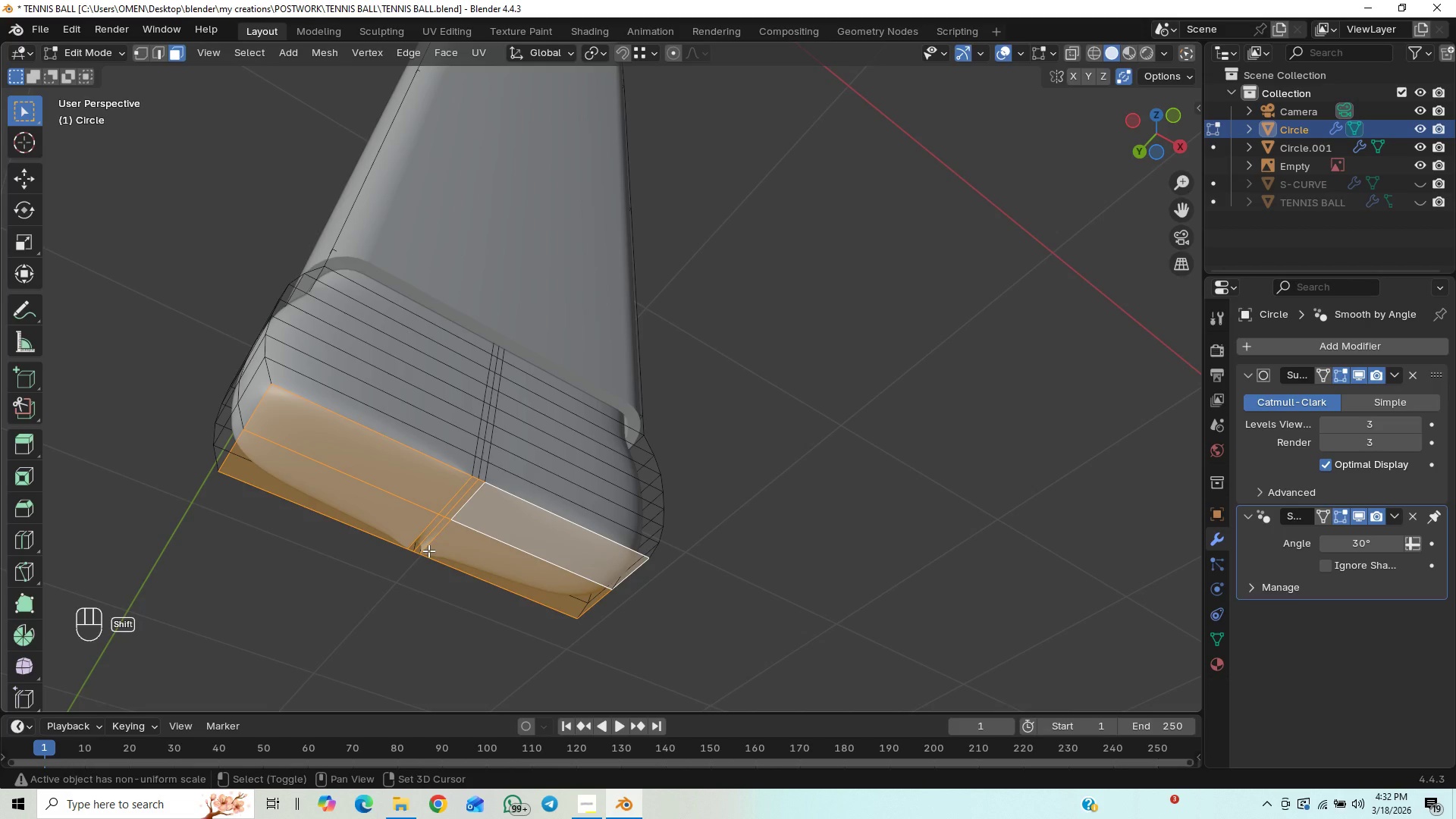 
key(Shift+ShiftLeft)
 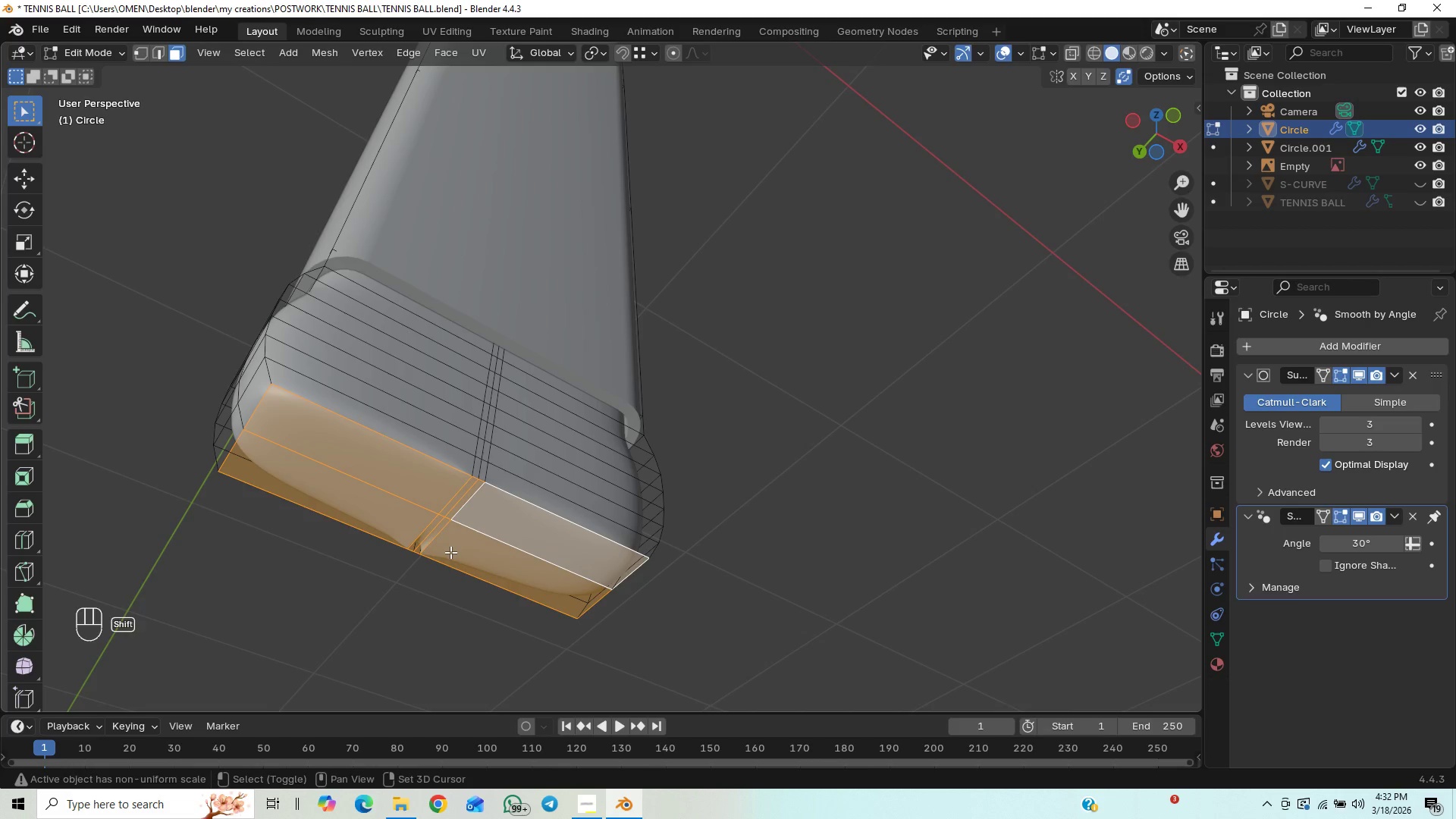 
key(Shift+ShiftLeft)
 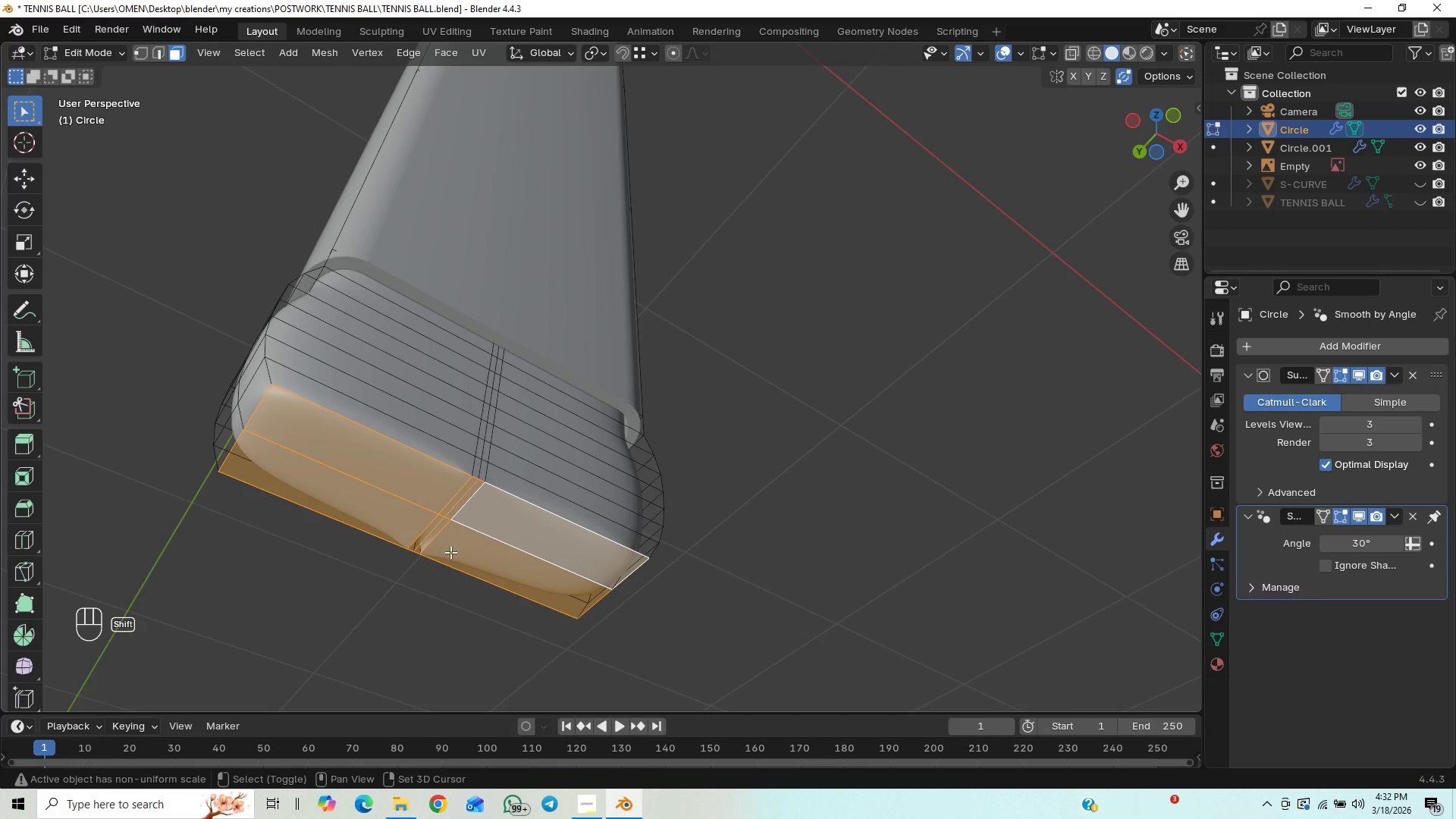 
key(Shift+ShiftLeft)
 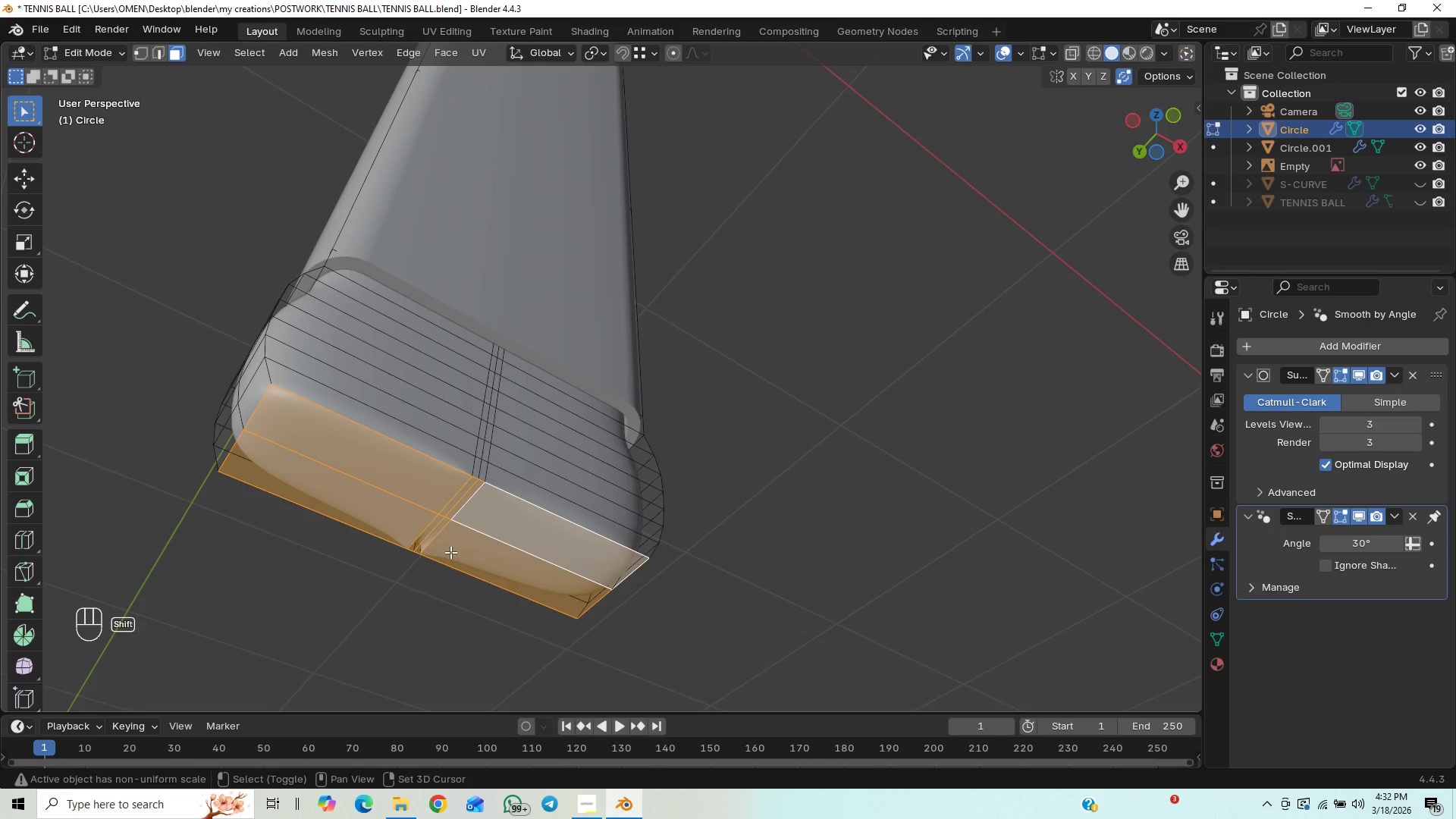 
key(Shift+ShiftLeft)
 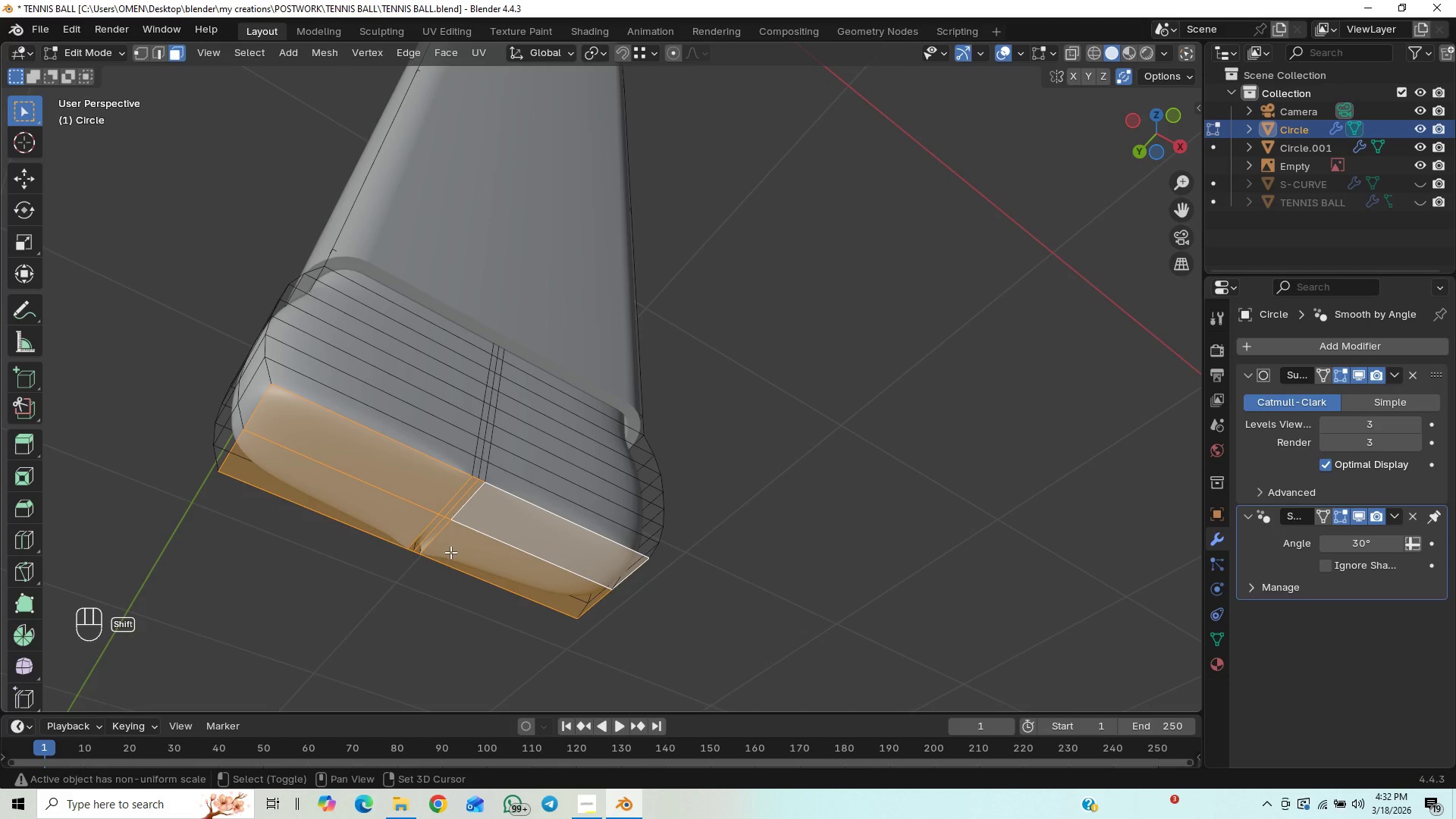 
key(Shift+ShiftLeft)
 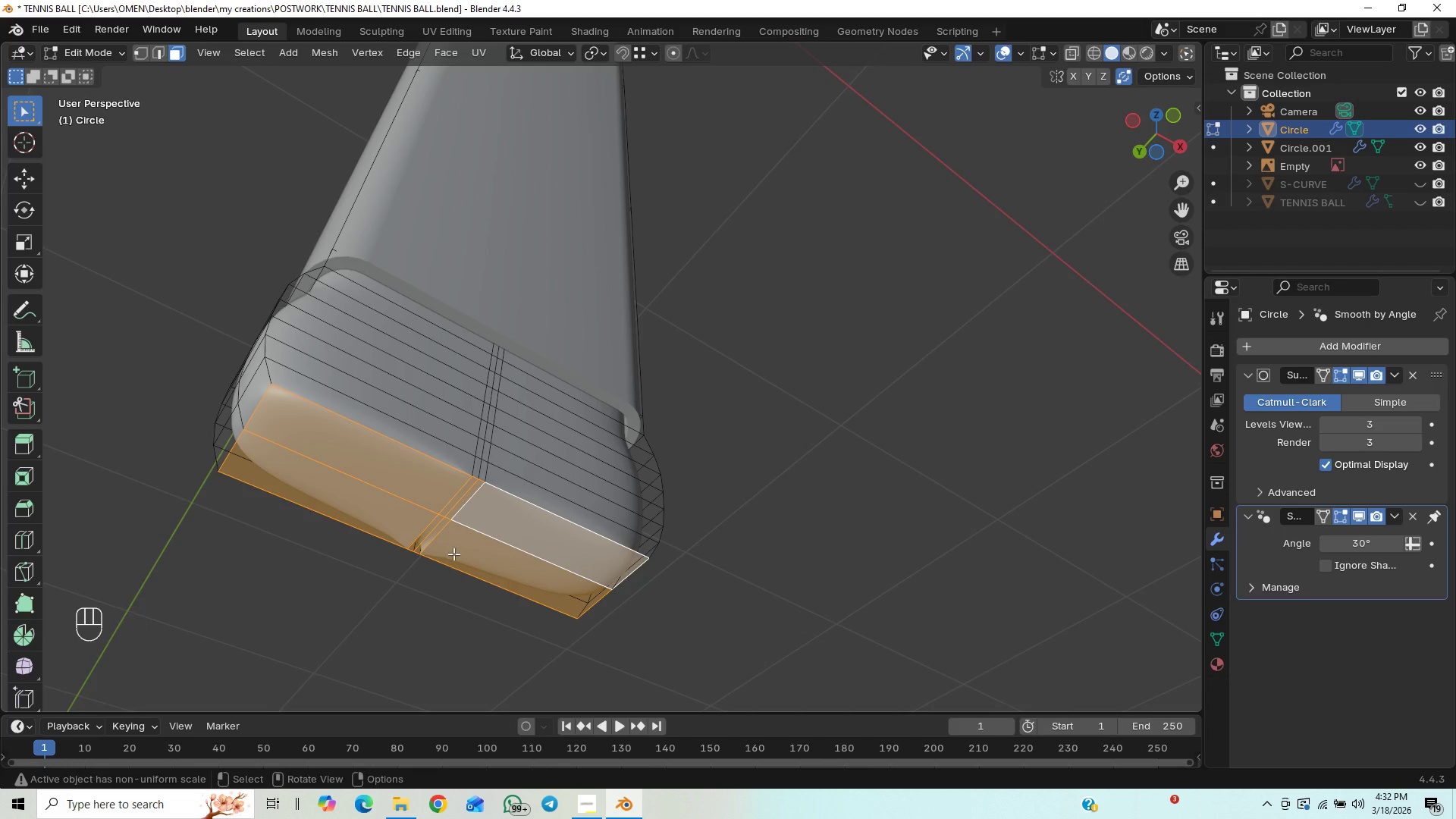 
key(Shift+ShiftLeft)
 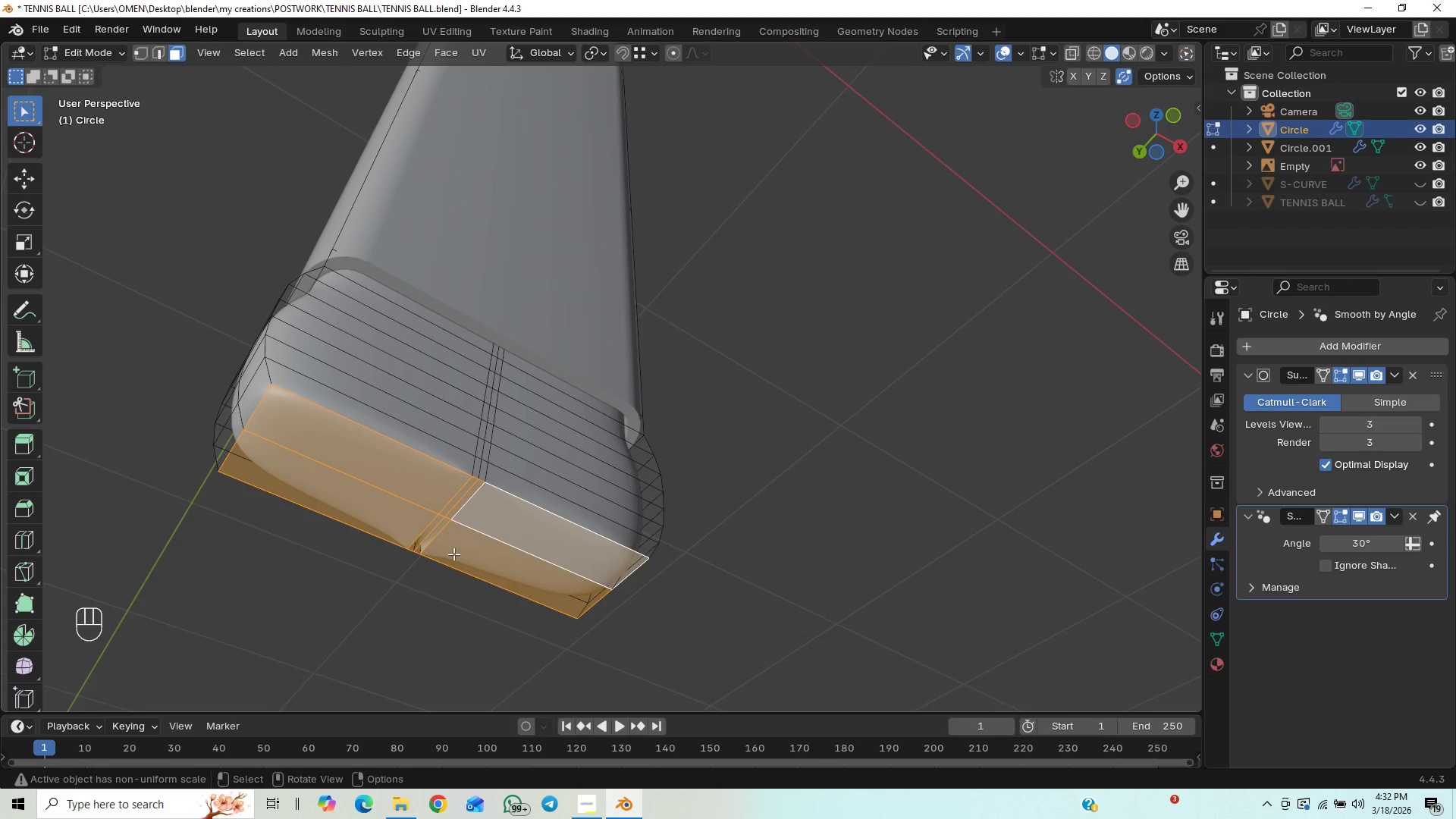 
key(Shift+ShiftLeft)
 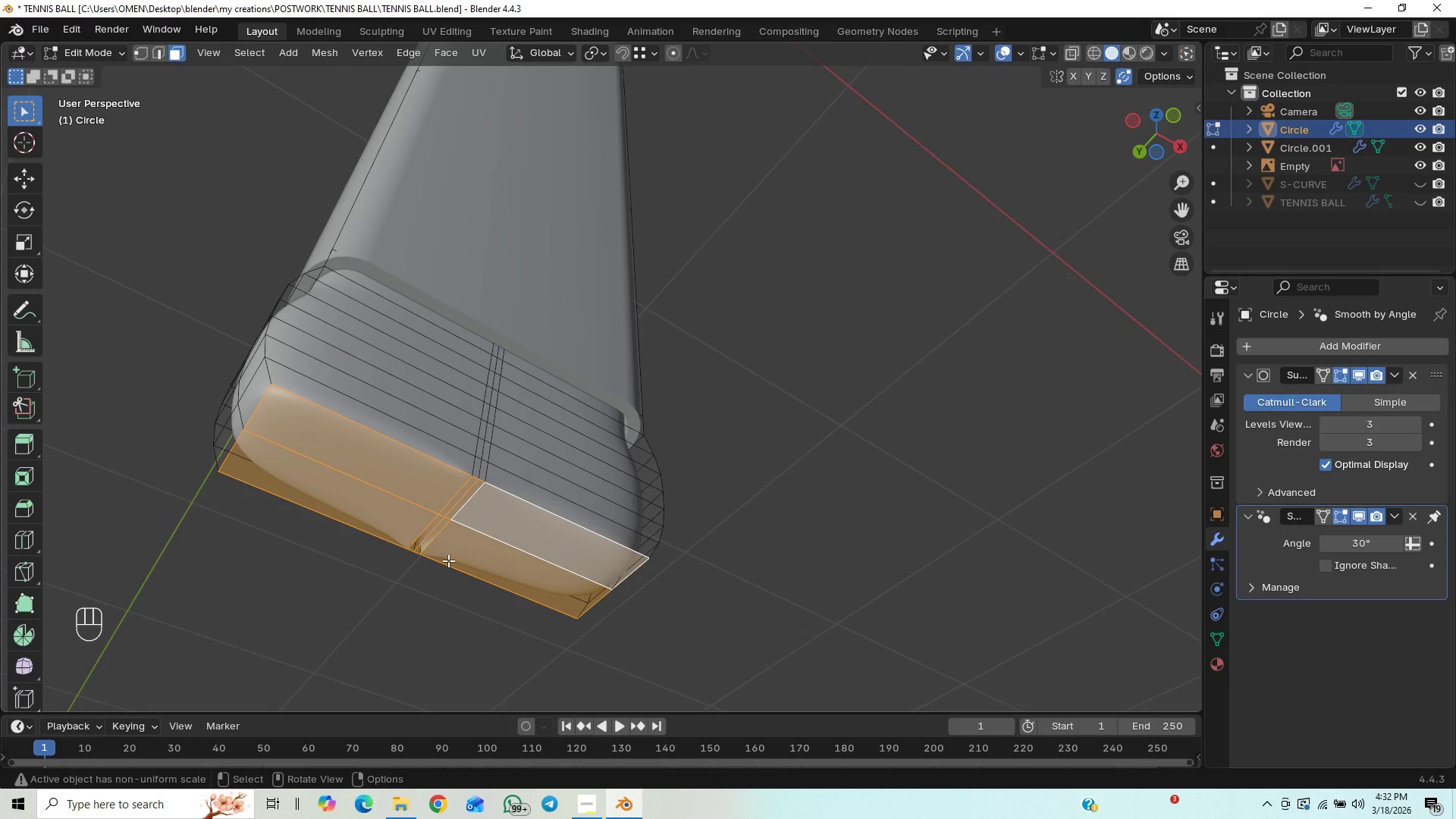 
key(Shift+ShiftLeft)
 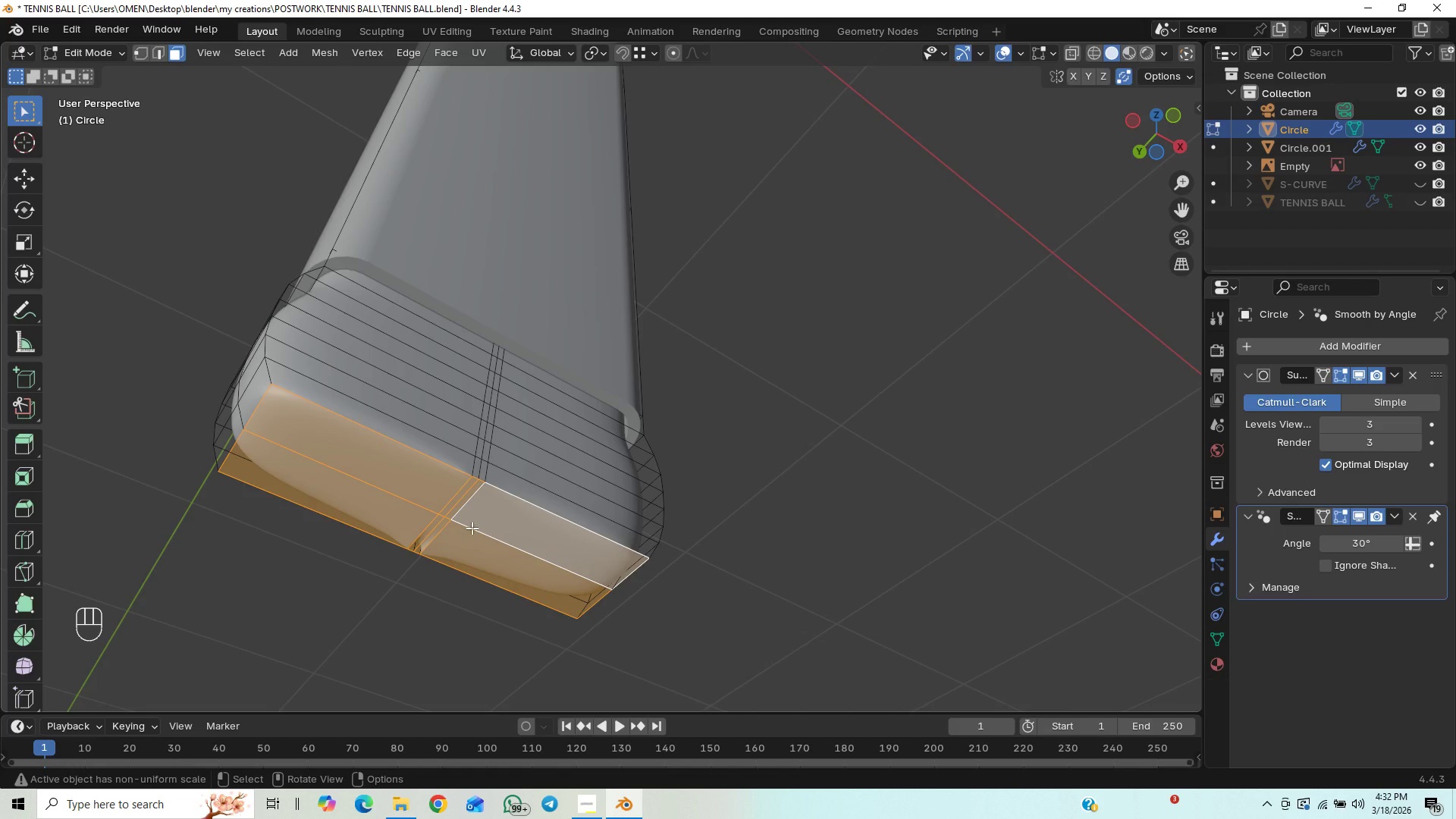 
hold_key(key=ShiftLeft, duration=1.5)
left_click_drag(start_coordinate=[483, 502], to_coordinate=[401, 563])
 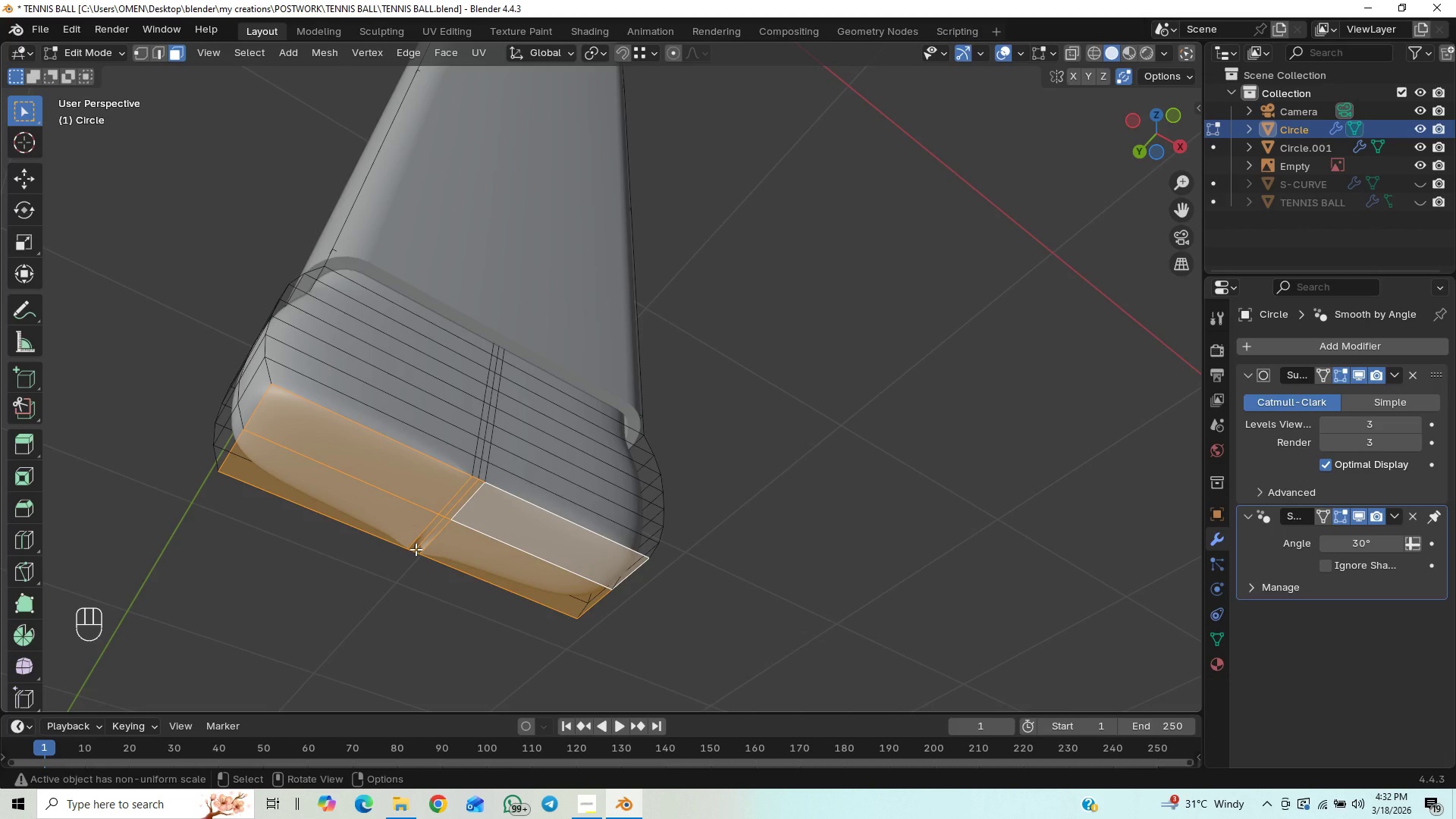 
hold_key(key=ShiftLeft, duration=1.5)
 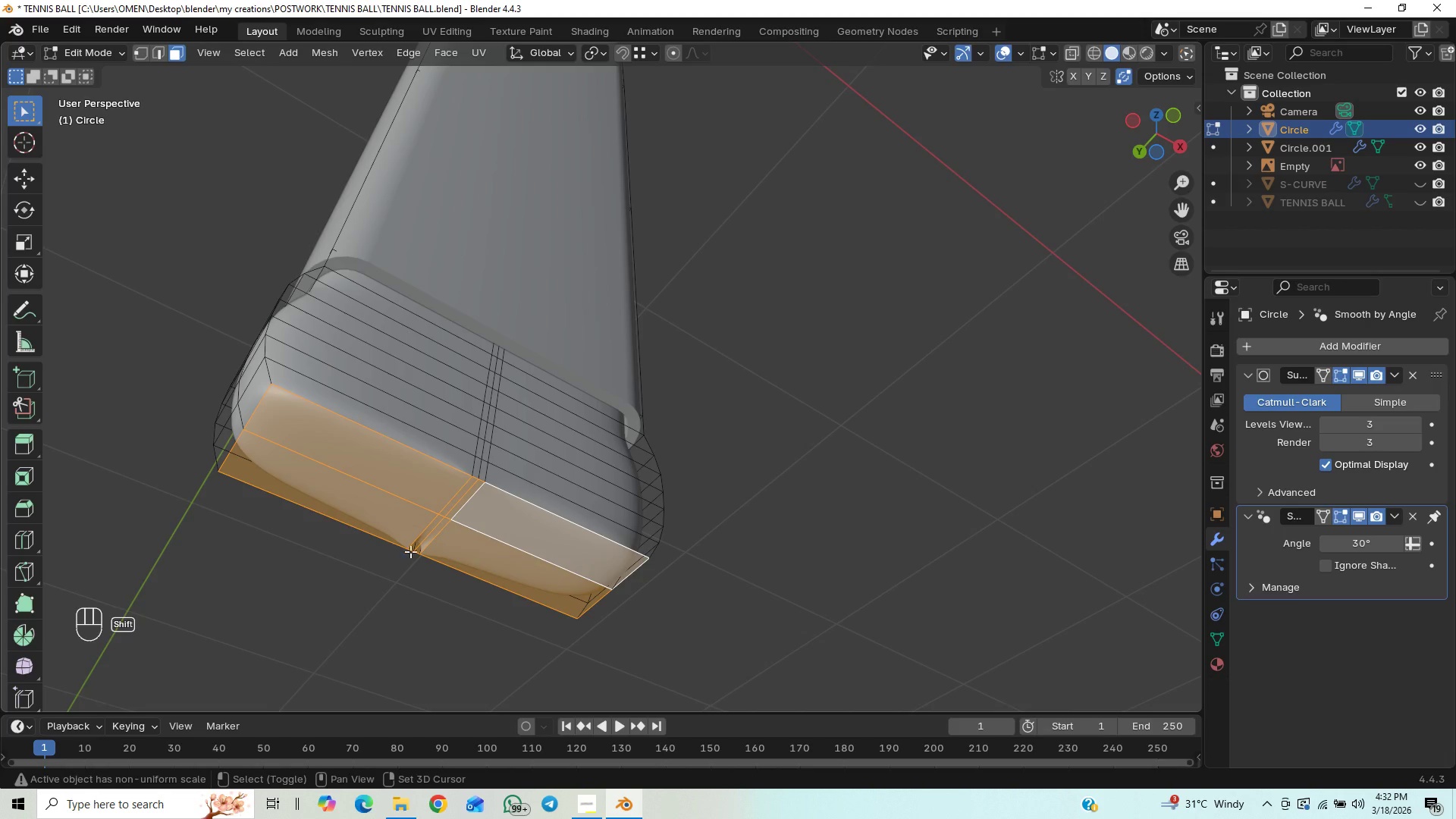 
key(Shift+ShiftLeft)
 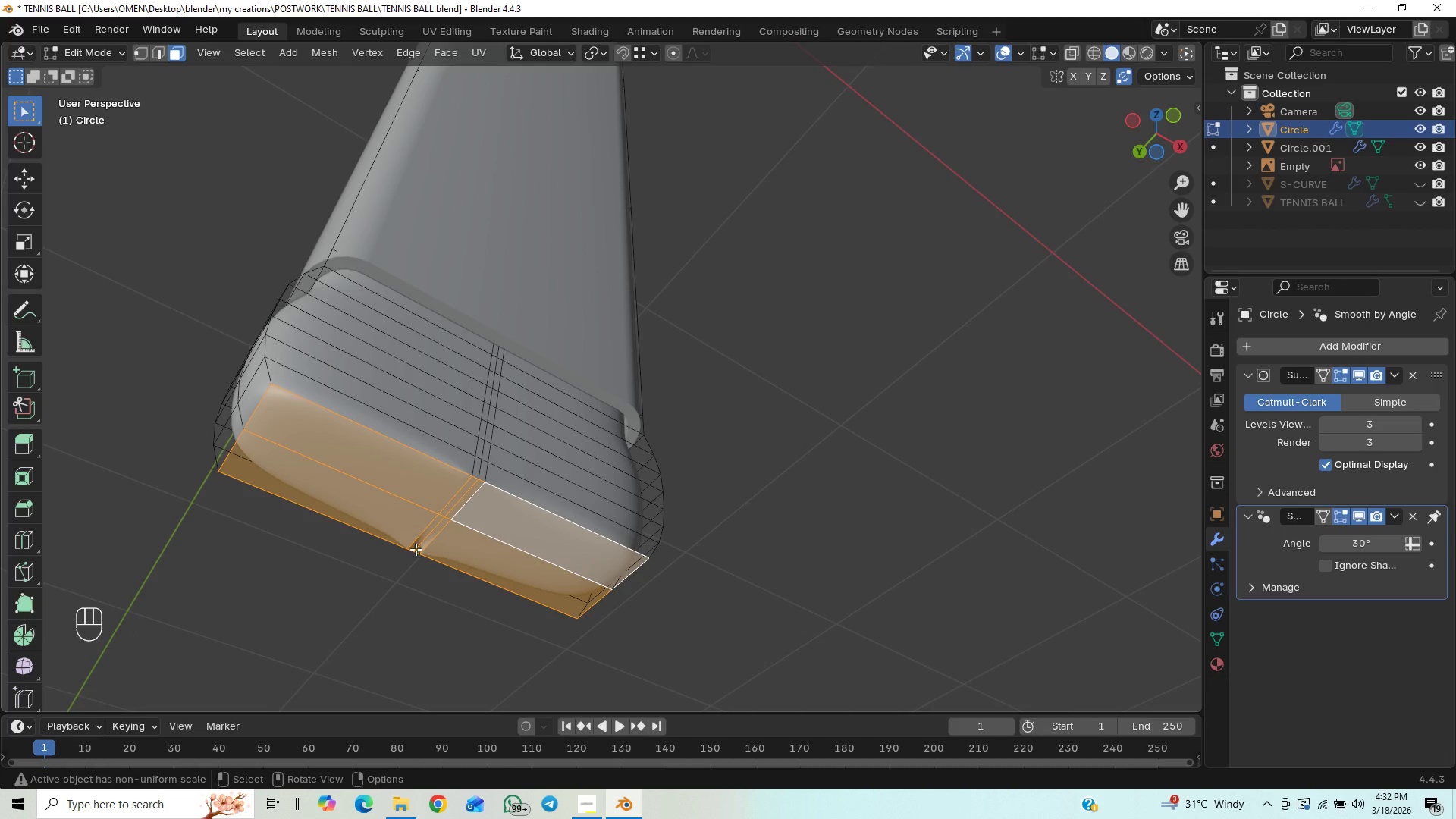 
key(Shift+ShiftLeft)
 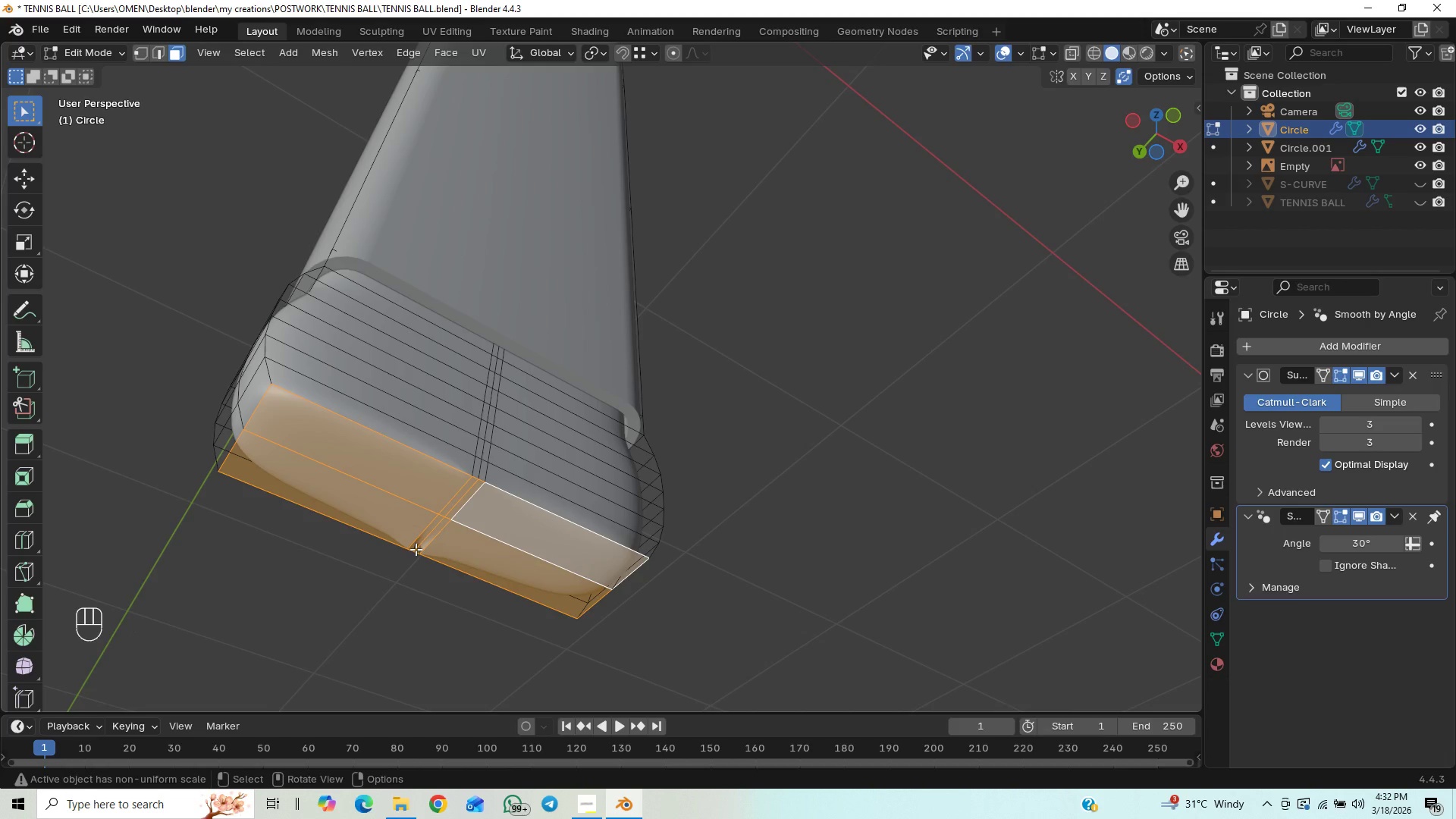 
key(Shift+ShiftLeft)
 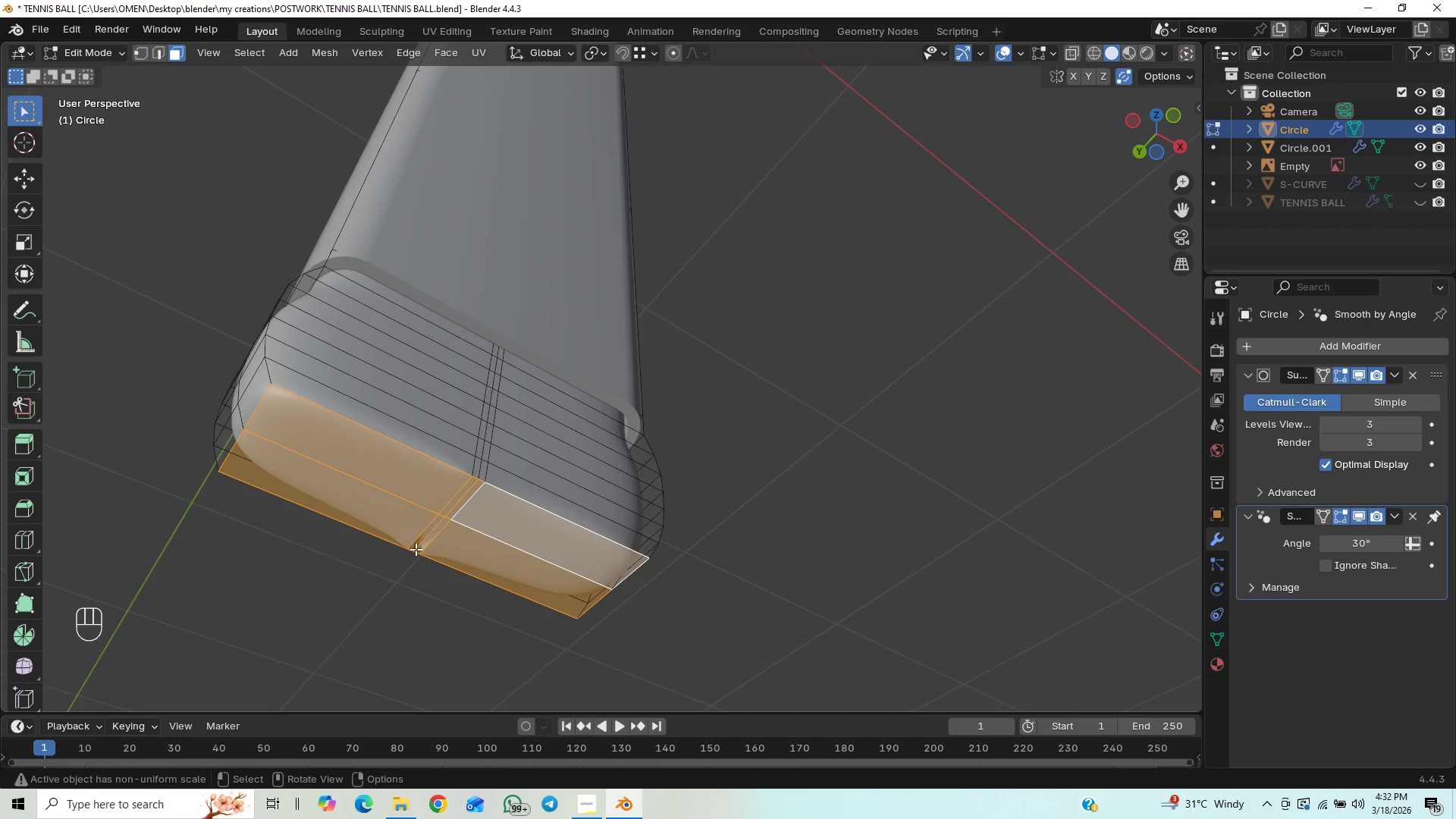 
key(Shift+ShiftLeft)
 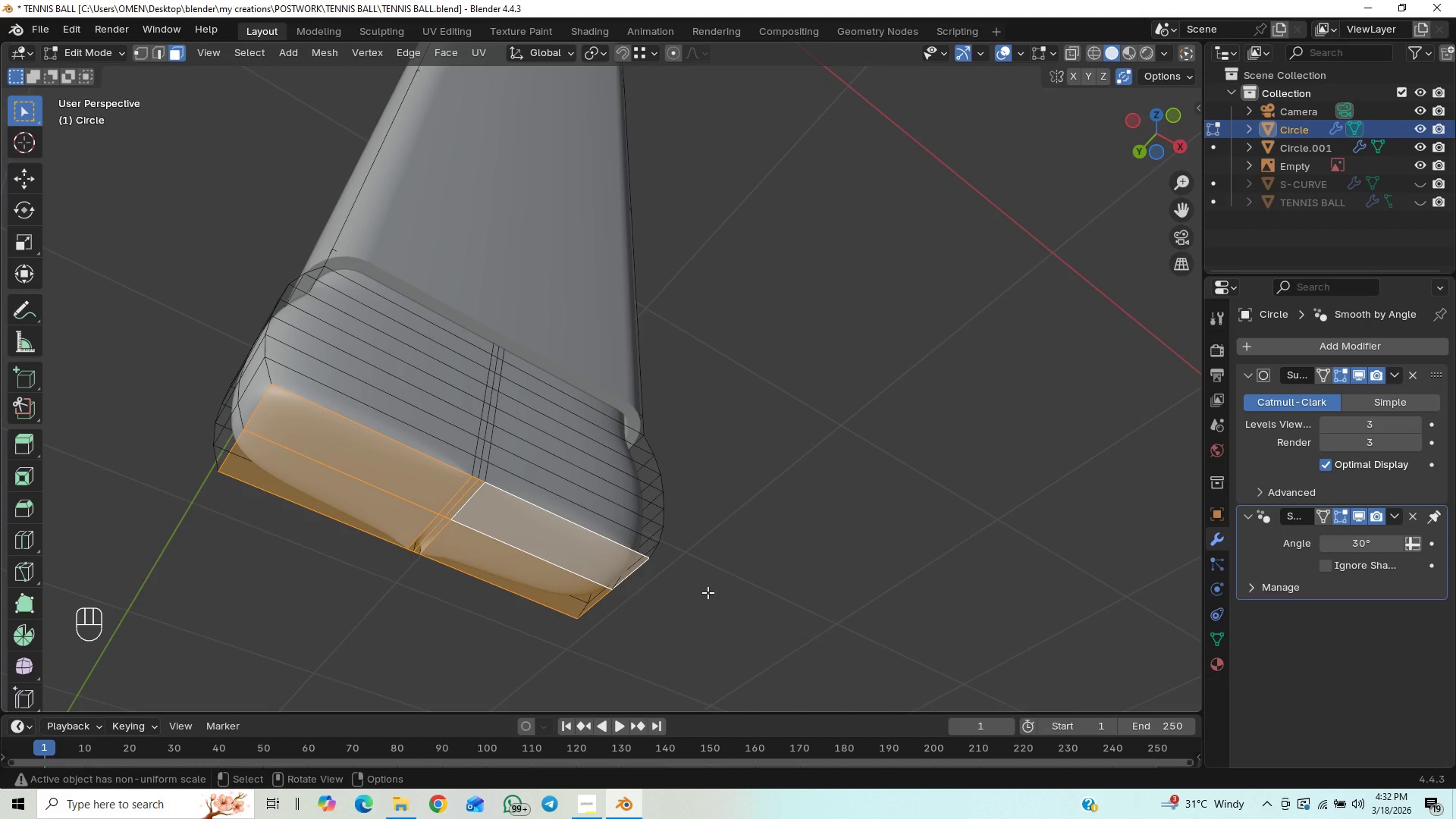 
key(X)
 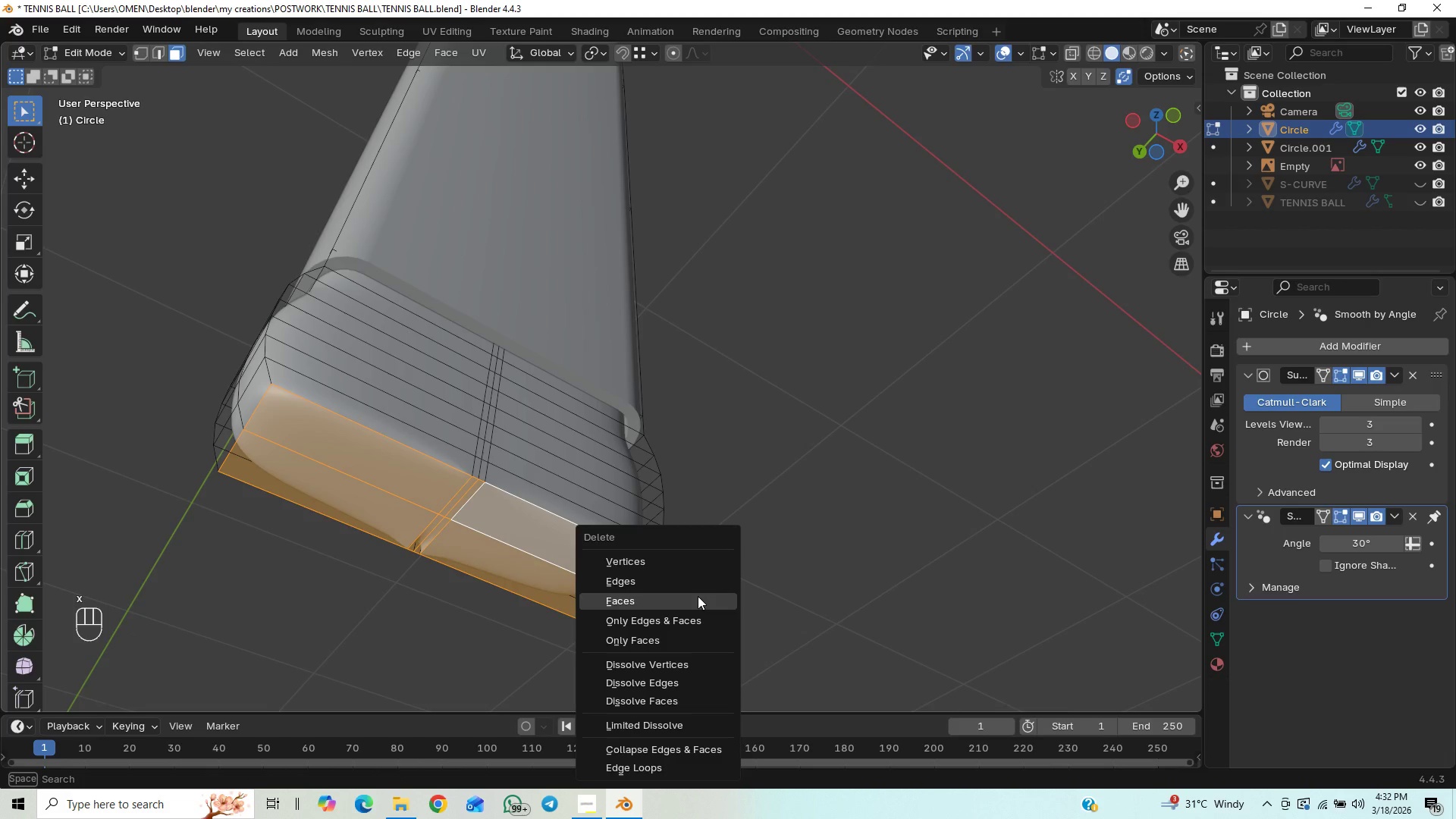 
left_click([698, 596])
 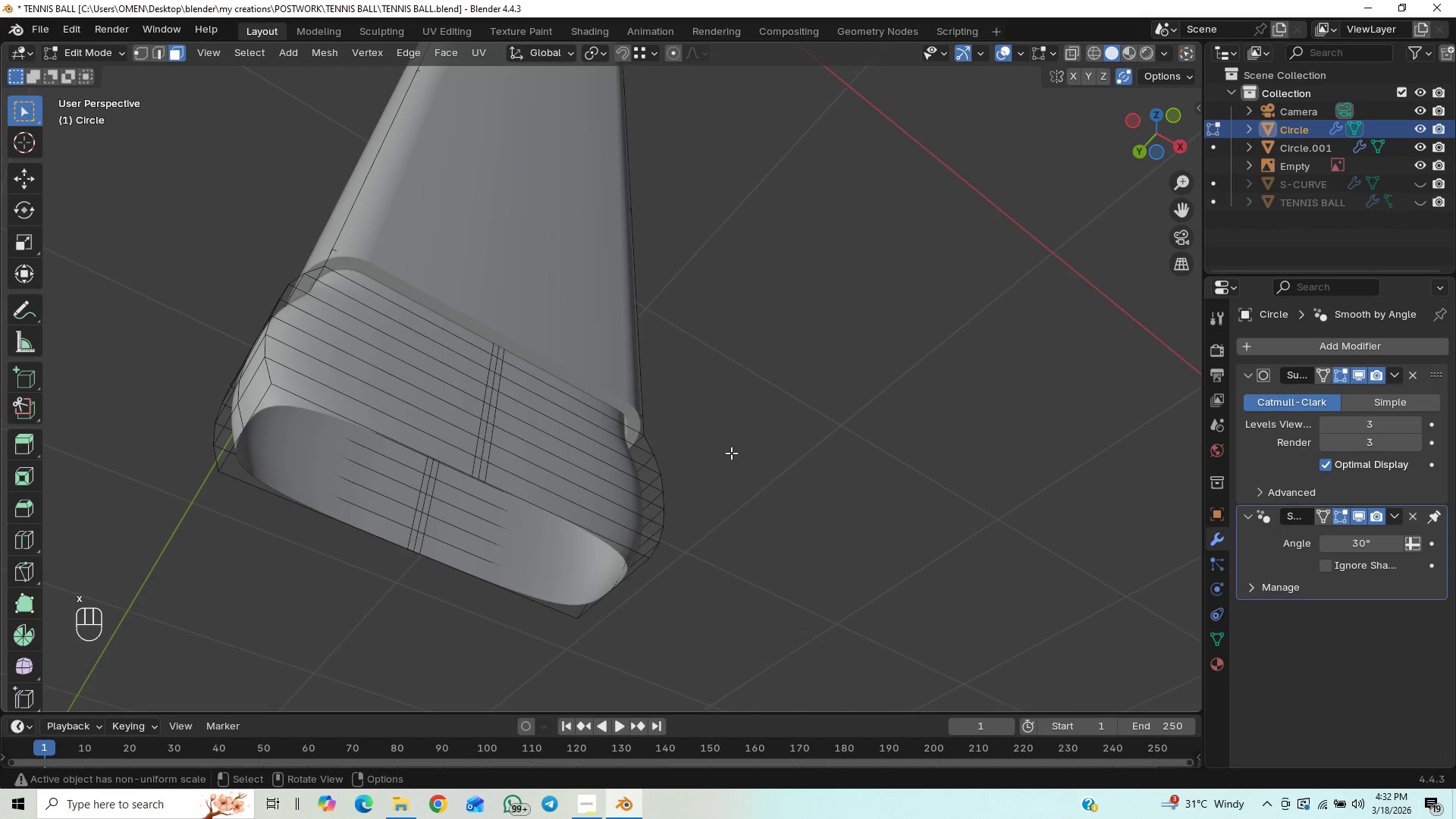 
key(Tab)
 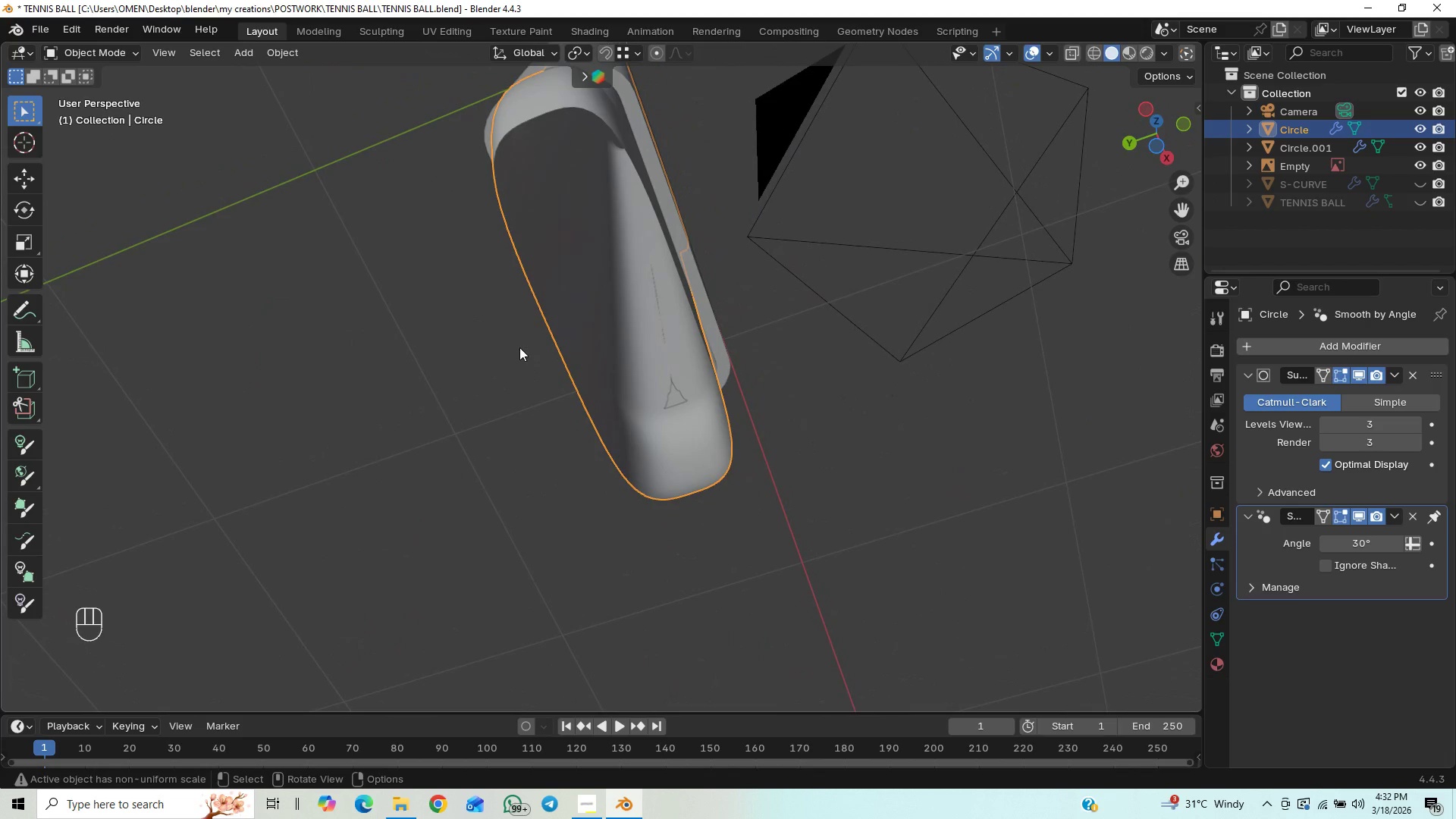 
wait(6.19)
 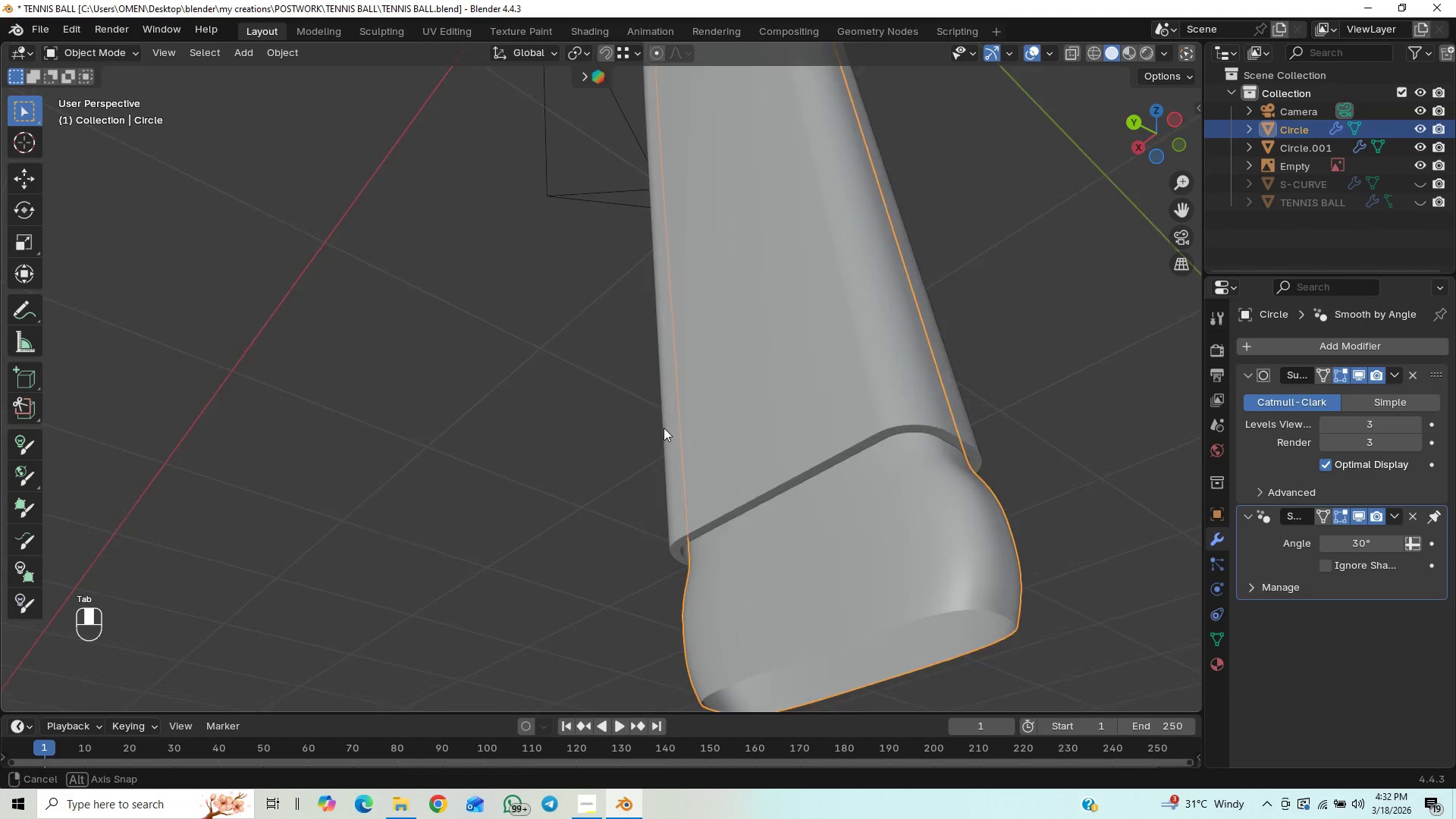 
key(Tab)
 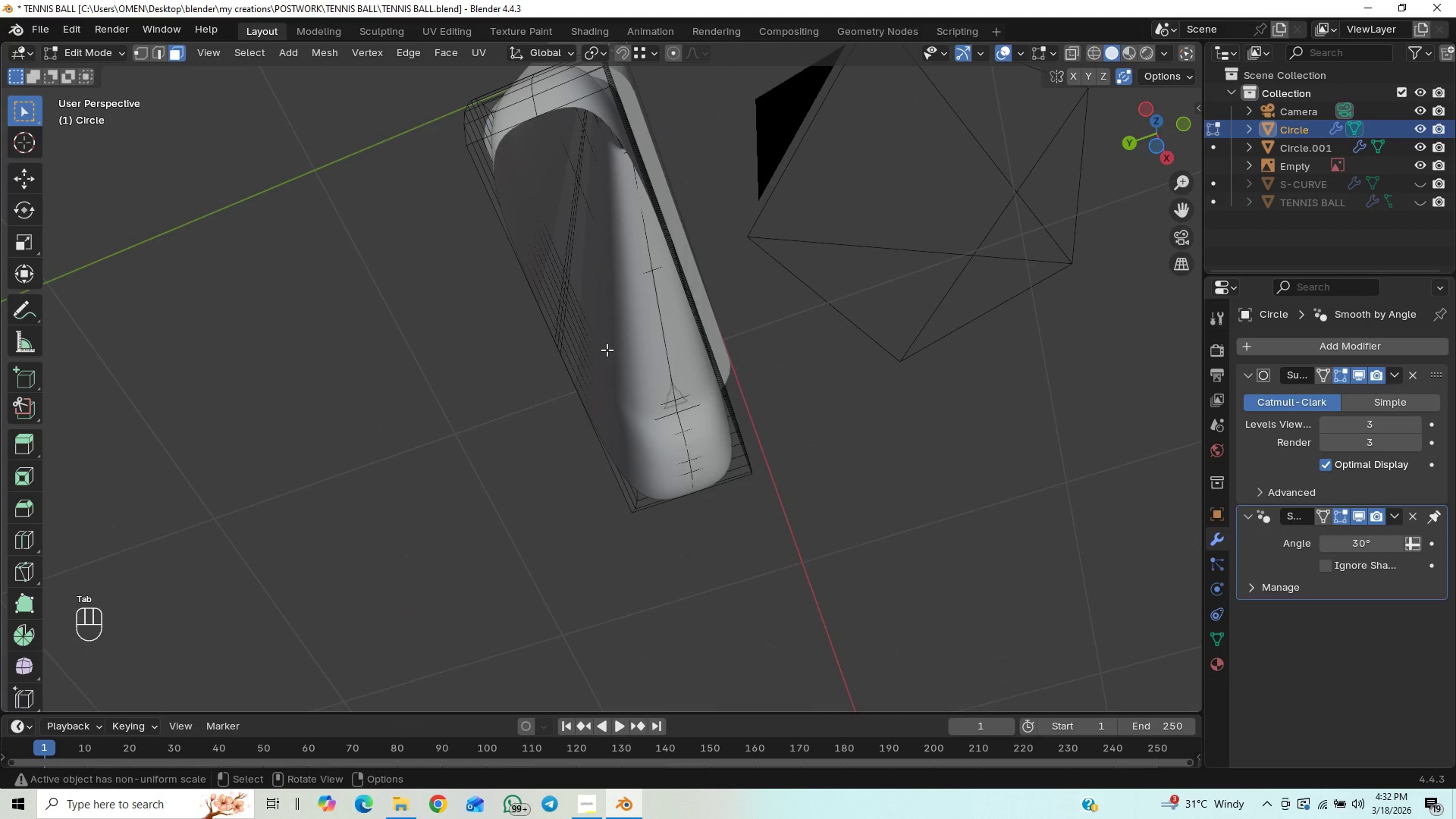 
key(CapsLock)
 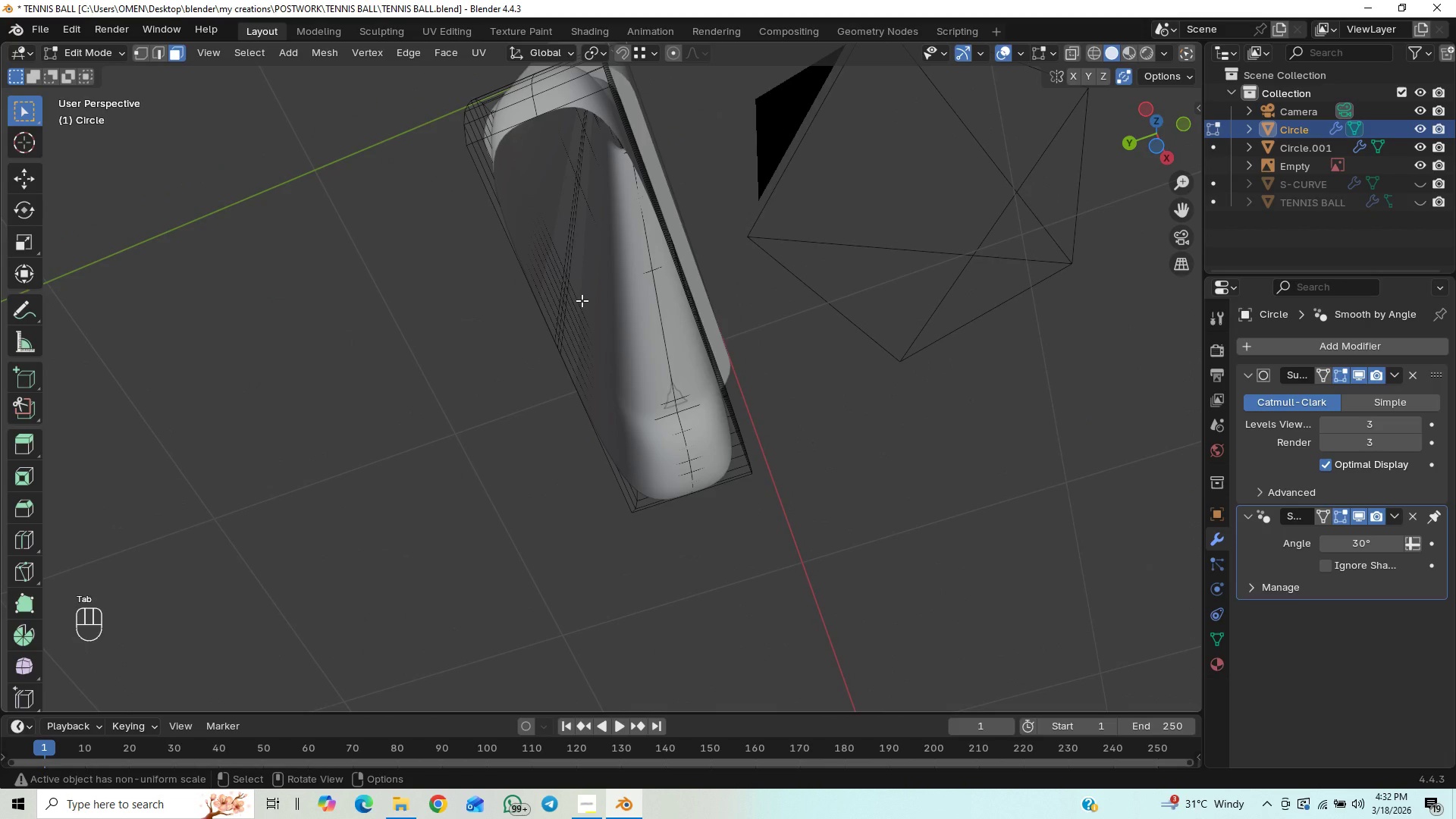 
key(2)
 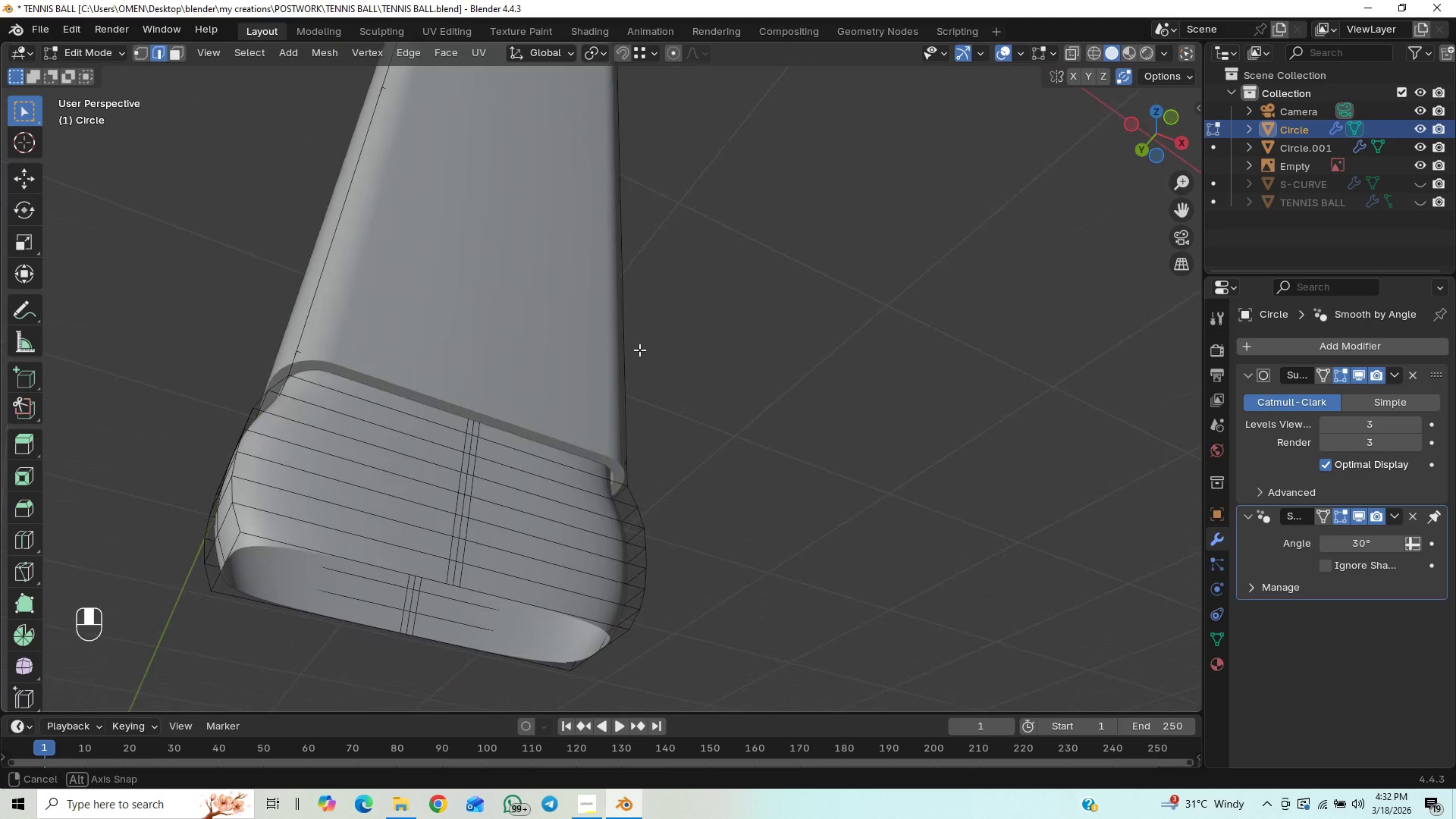 
hold_key(key=AltLeft, duration=1.5)
left_click([276, 477])
 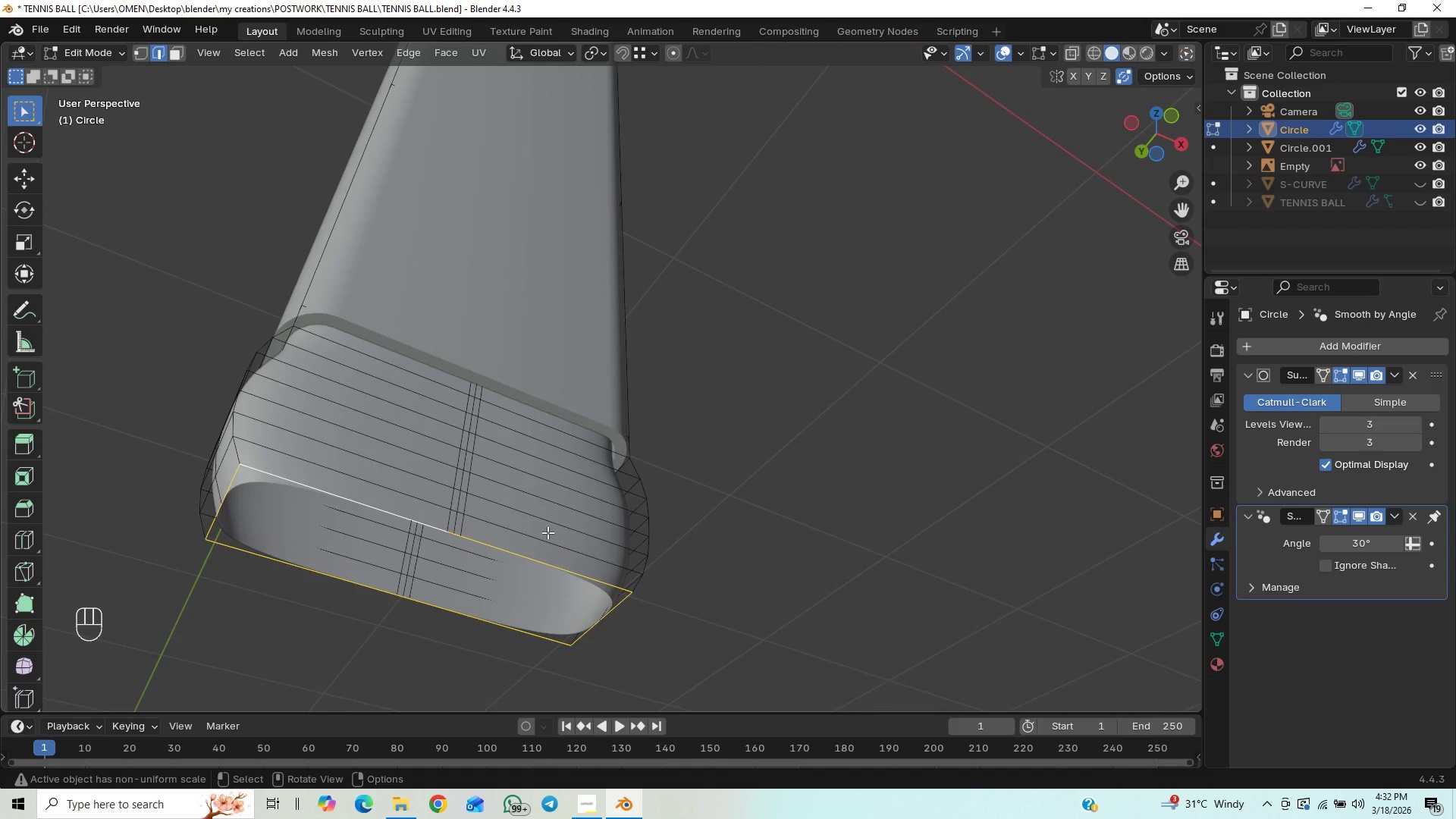 
key(F)
 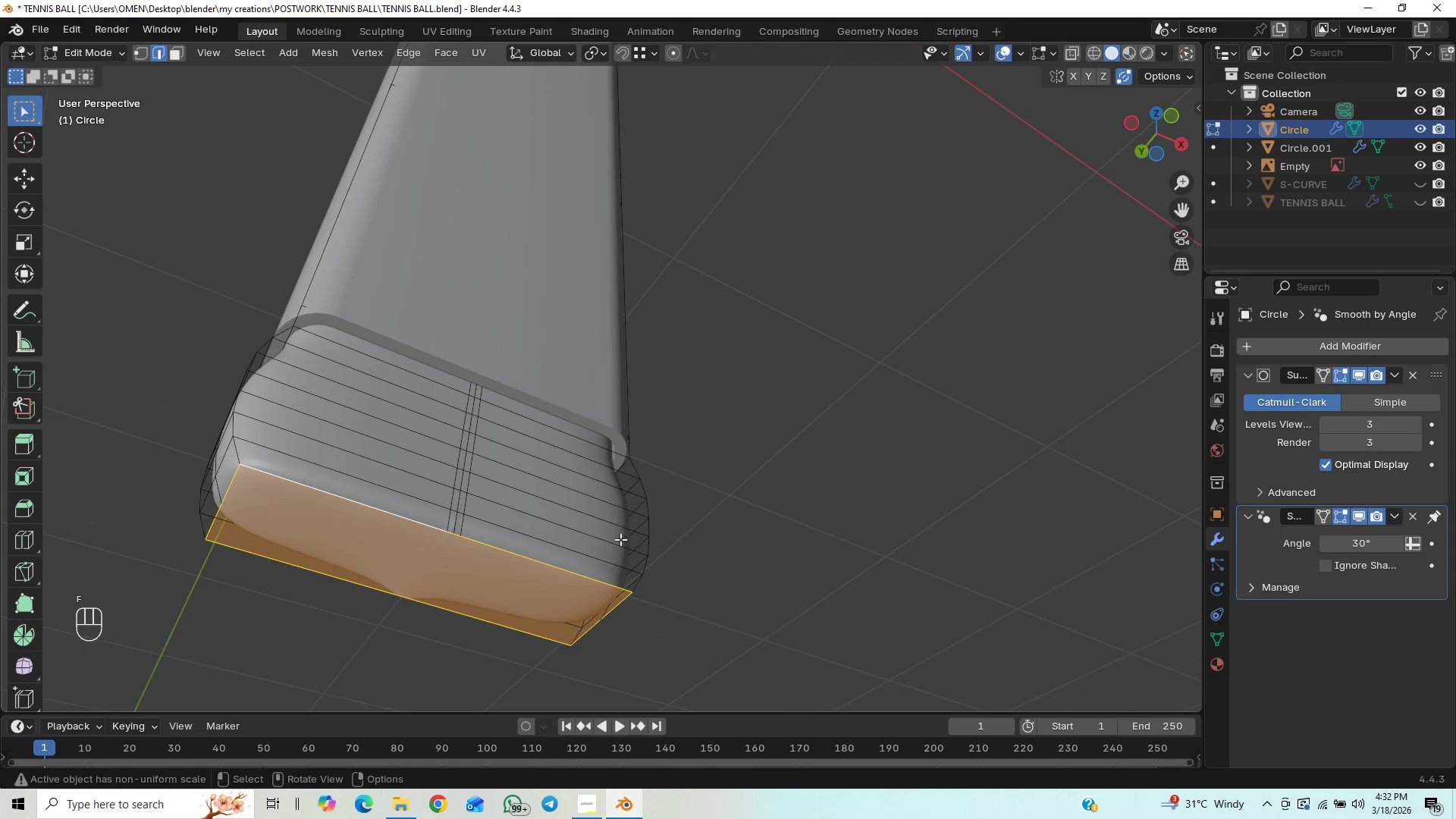 
key(CapsLock)
 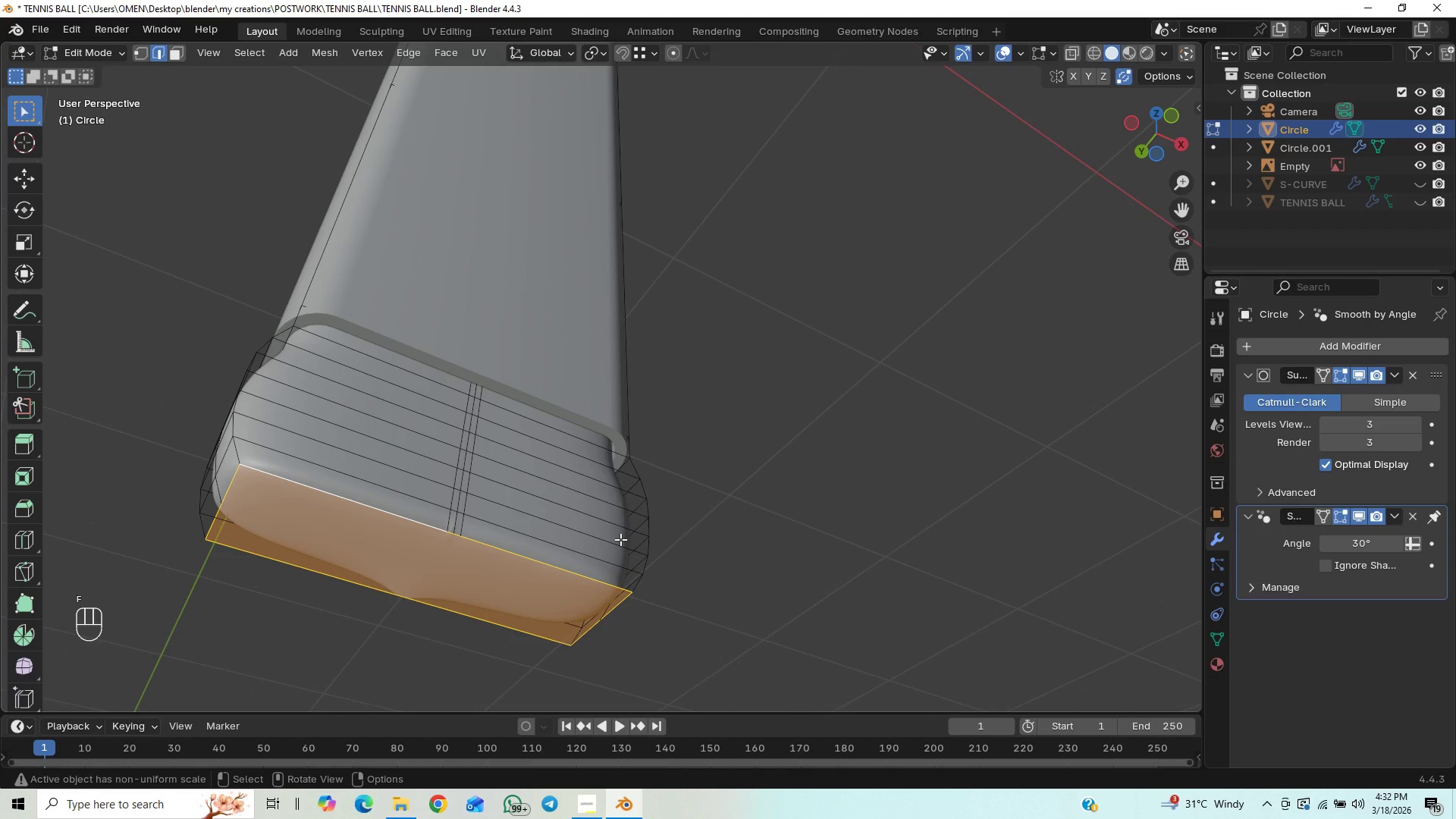 
key(Tab)
 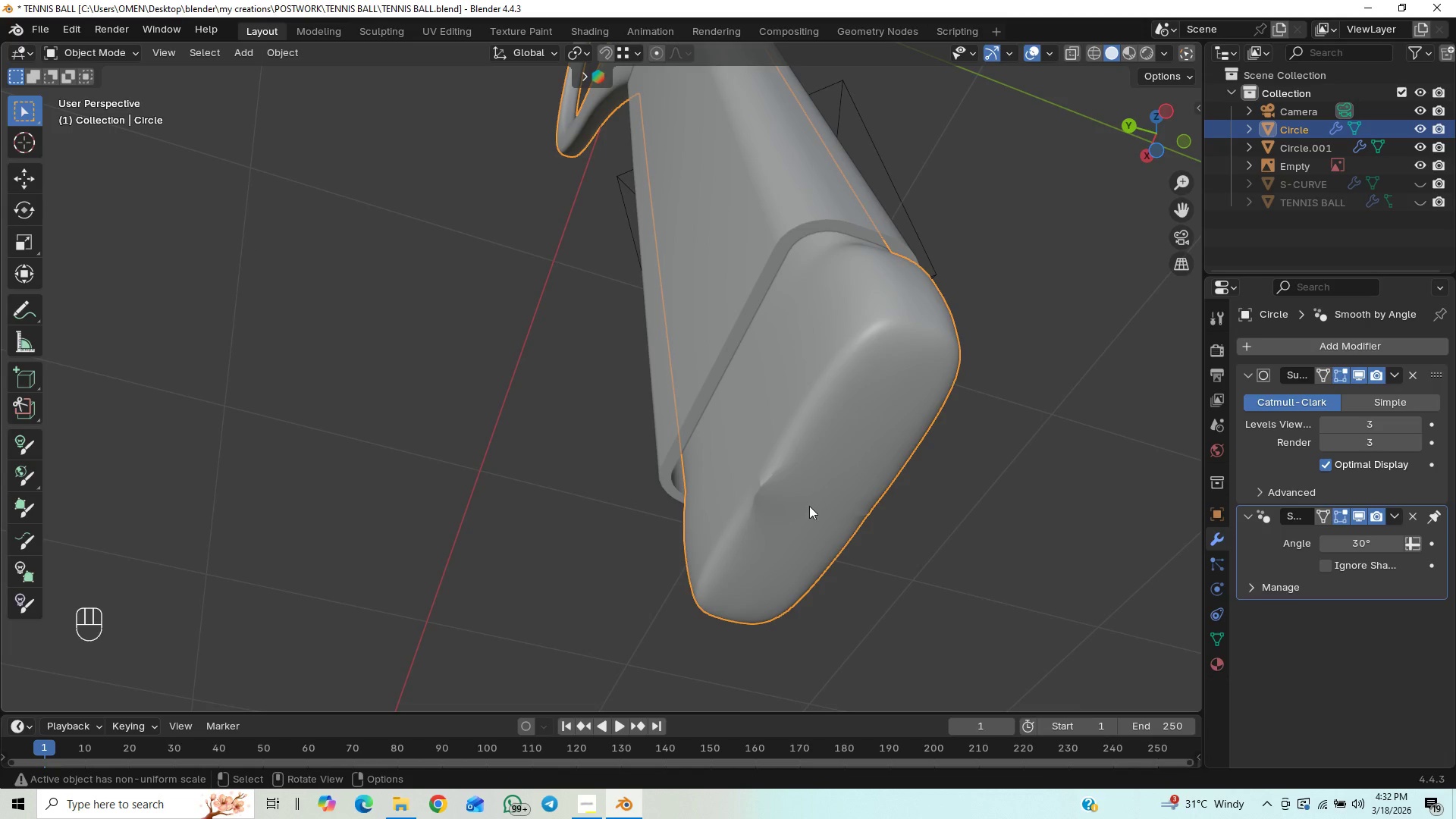 
key(Tab)
 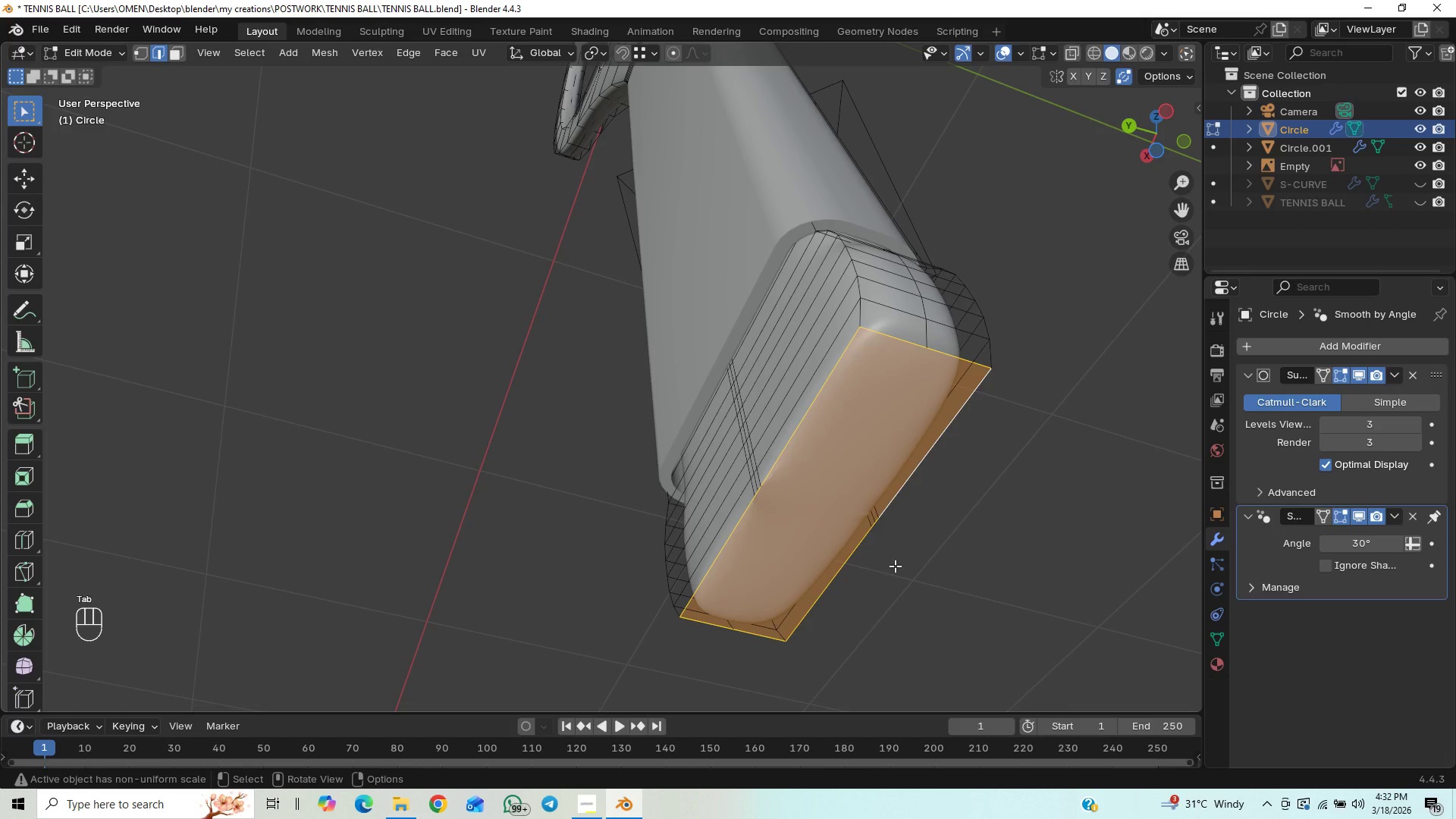 
key(Control+B)
 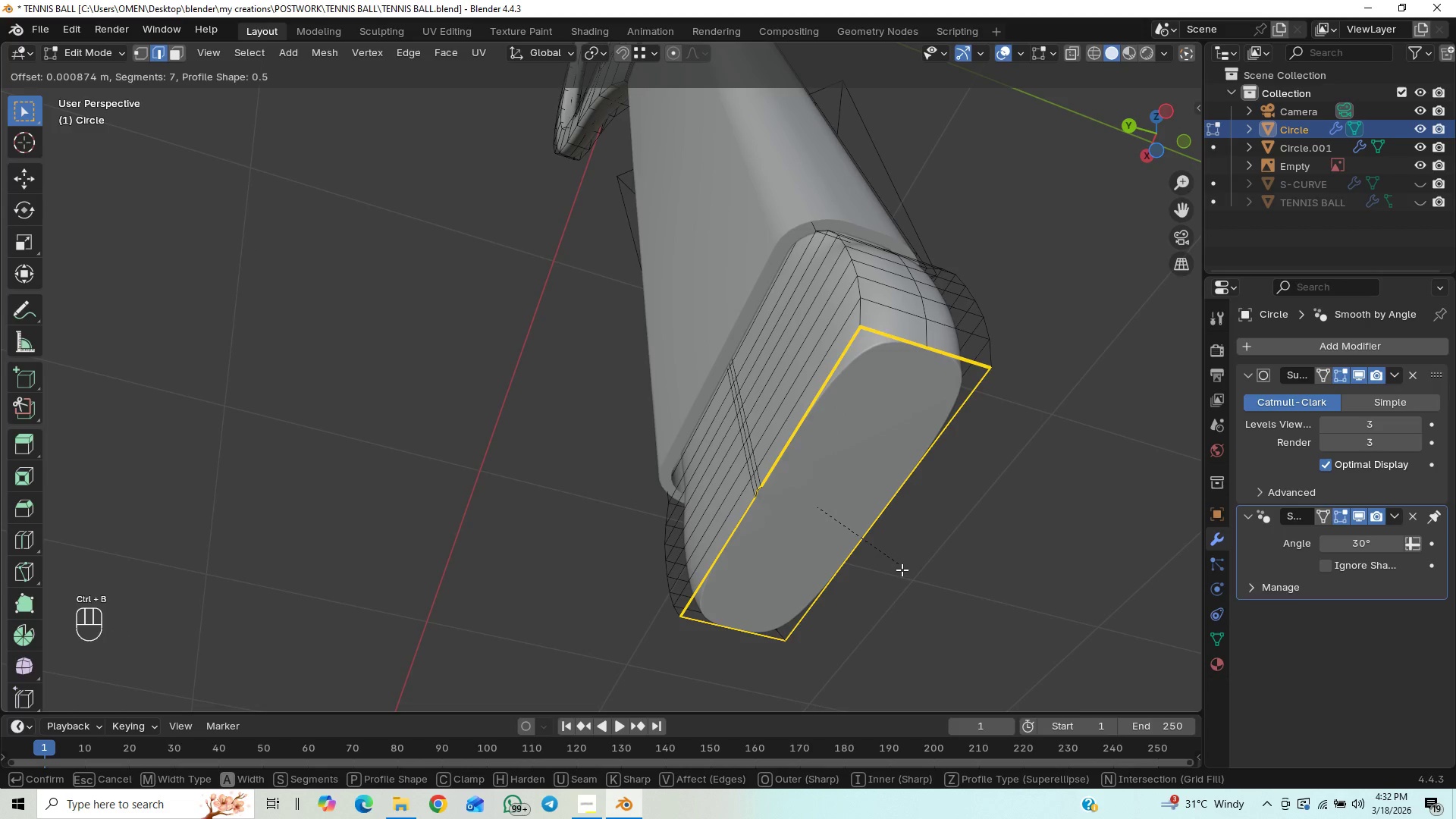 
right_click([900, 569])
 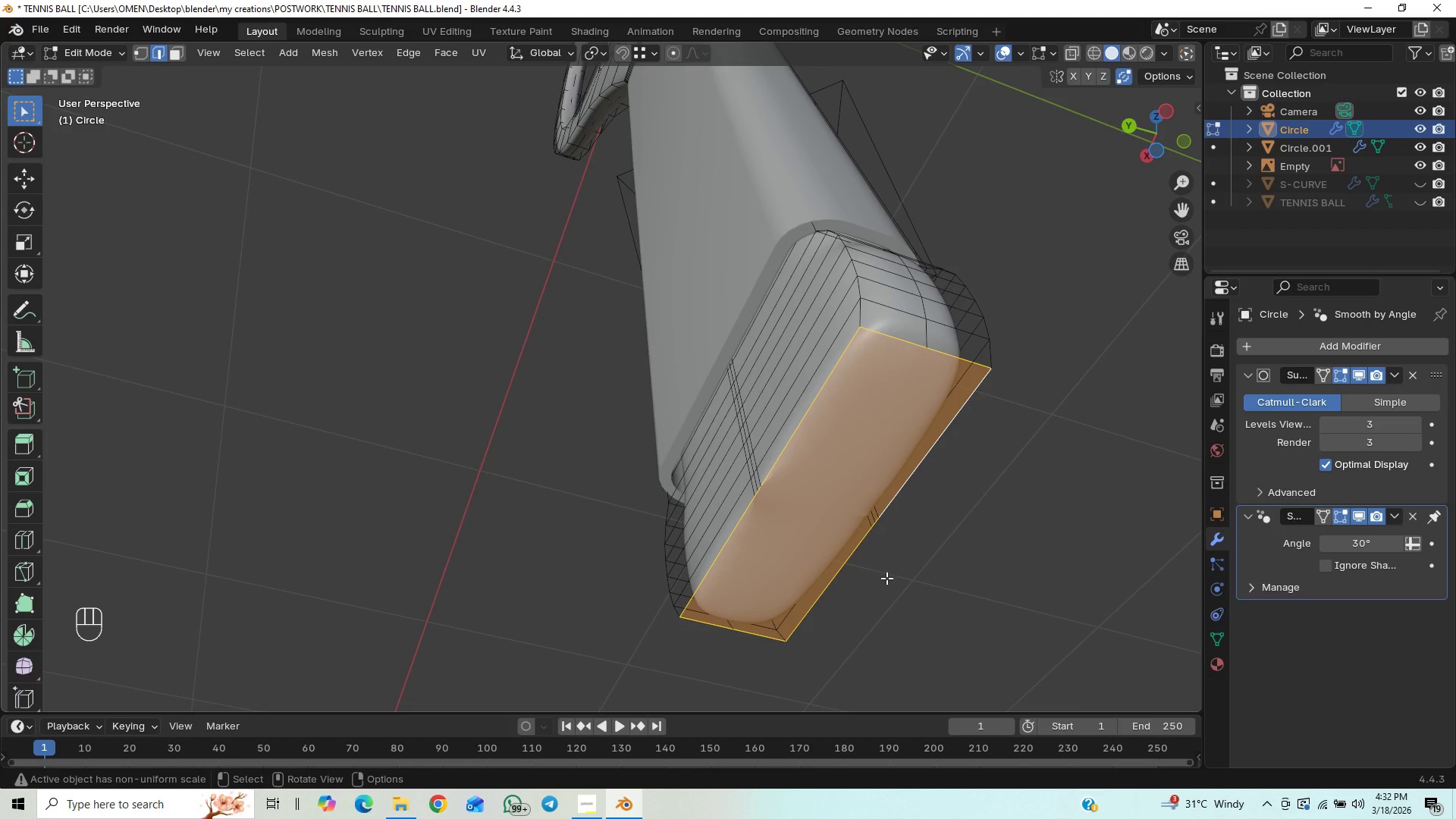 
scroll: coordinate [860, 574], scroll_direction: up, amount: 6.0
 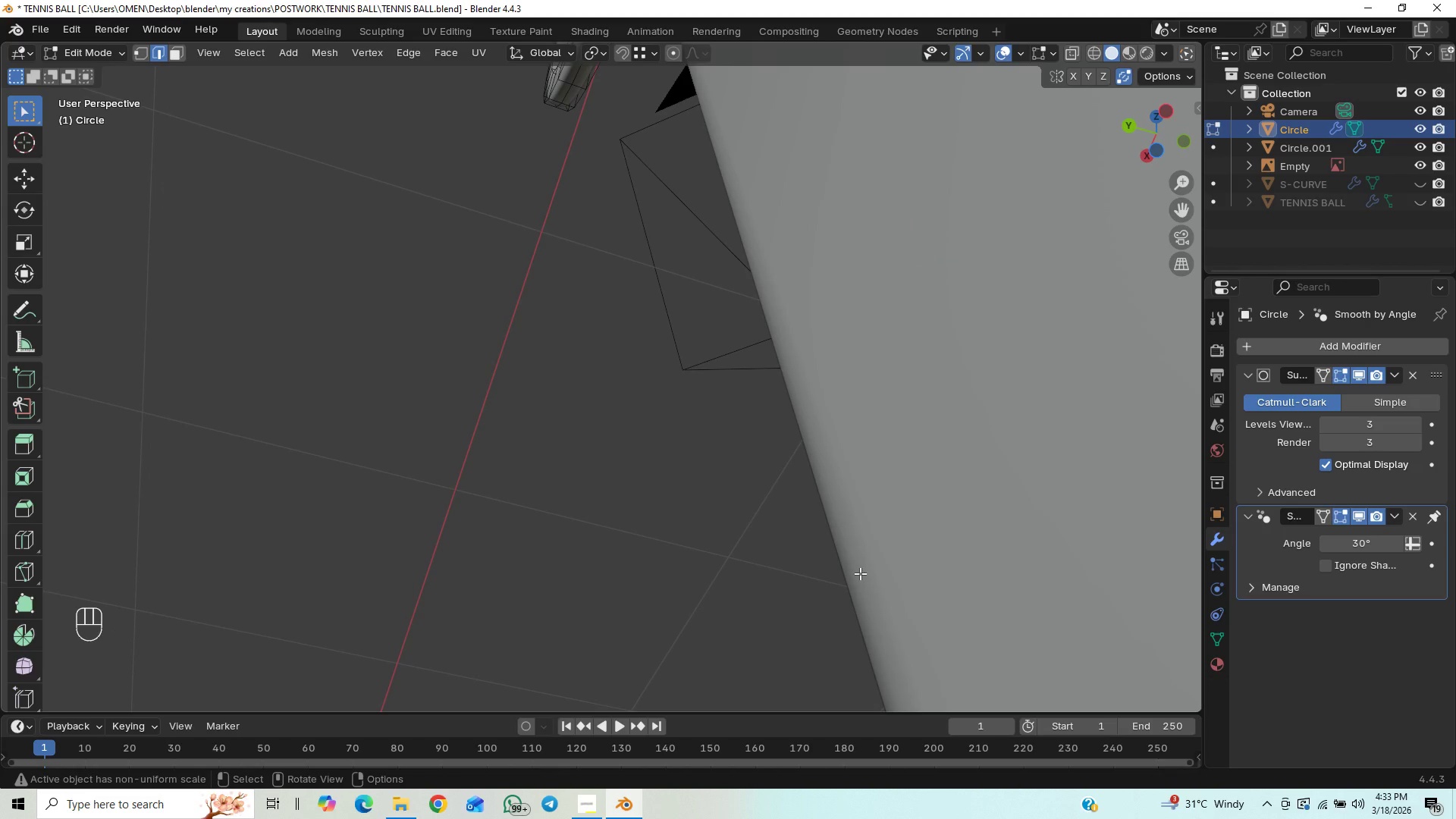 
hold_key(key=ShiftLeft, duration=1.11)
 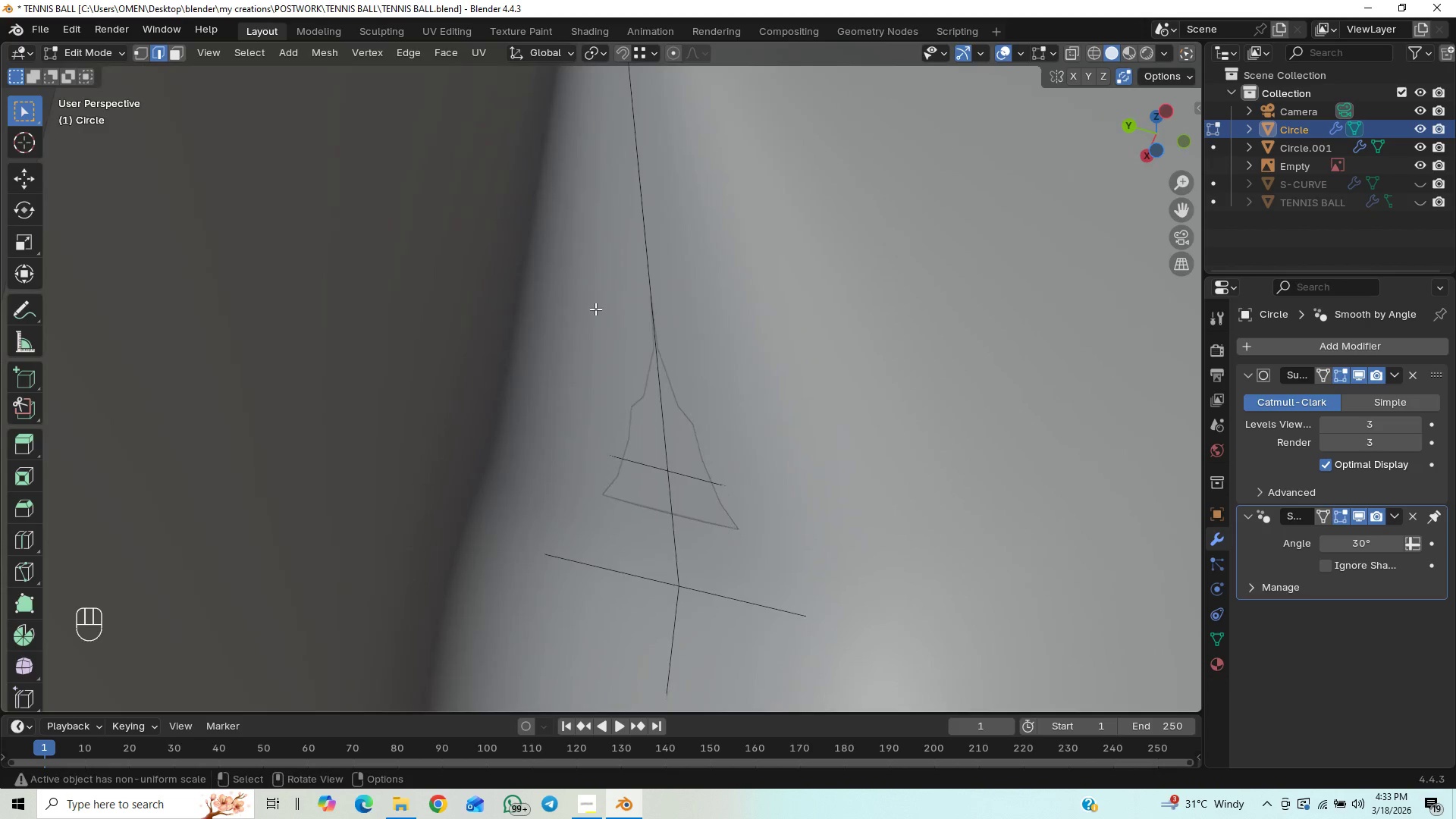 
scroll: coordinate [595, 309], scroll_direction: down, amount: 2.0
 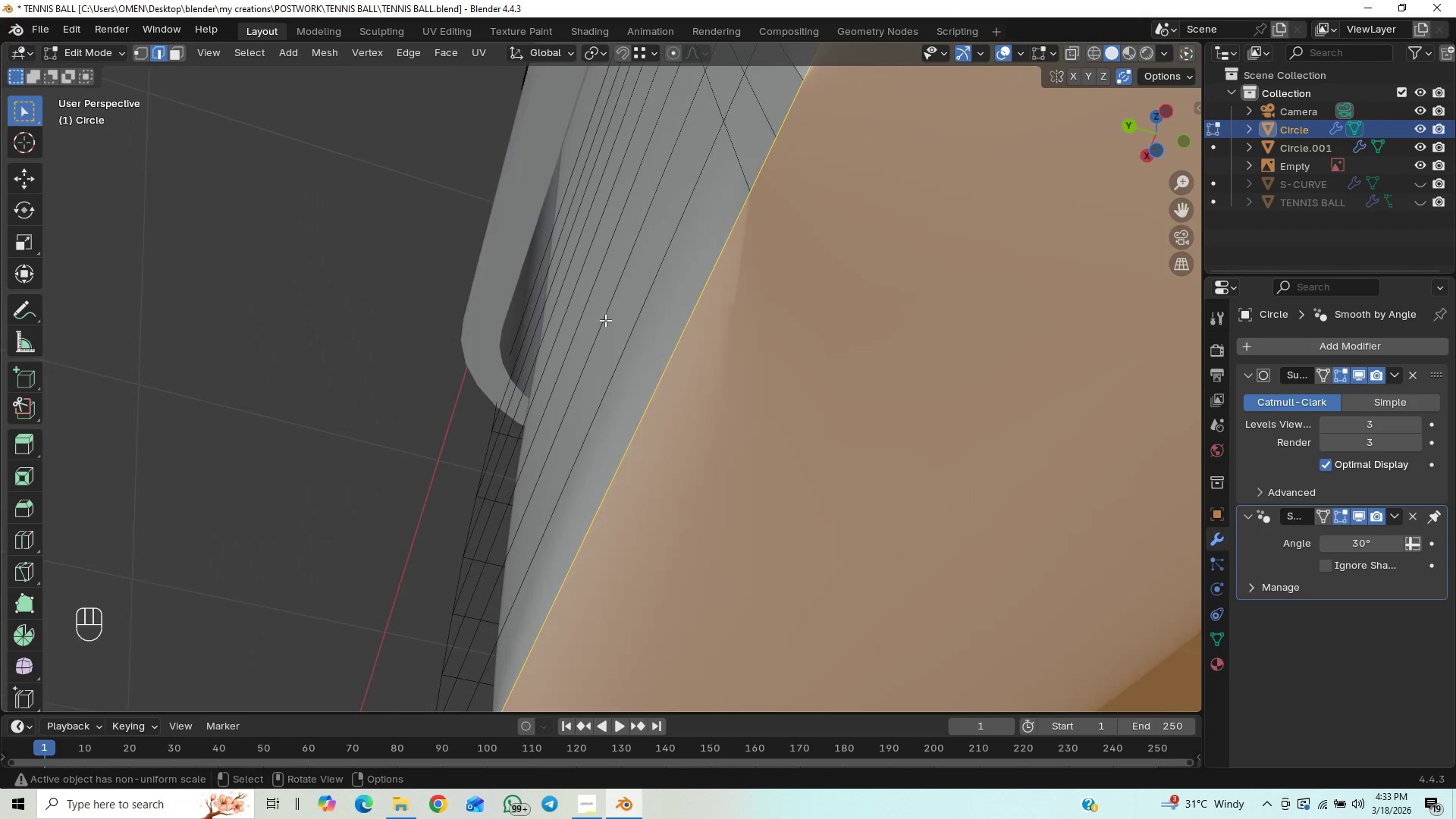 
hold_key(key=ShiftLeft, duration=1.47)
 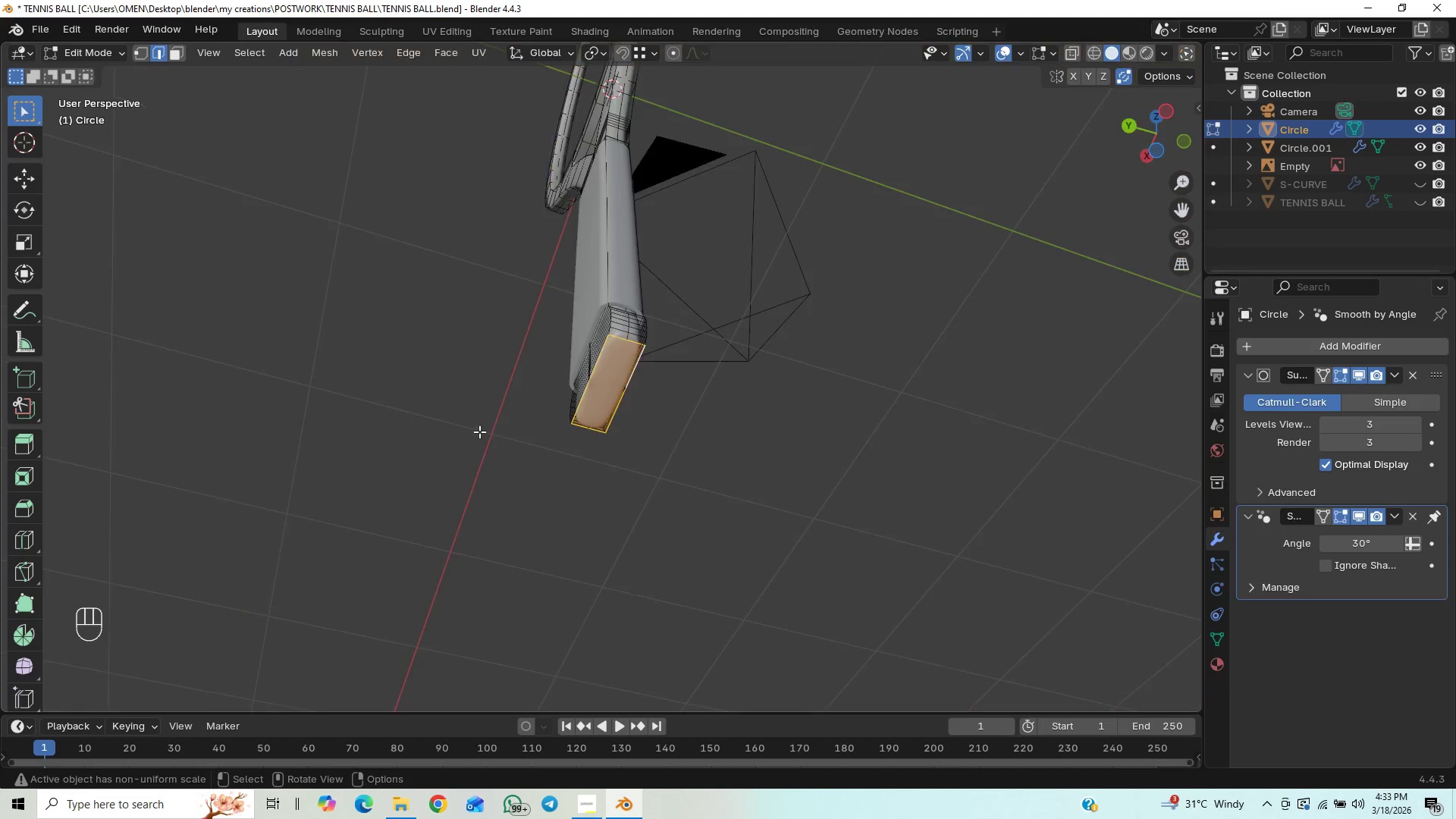 
scroll: coordinate [479, 431], scroll_direction: down, amount: 9.0
 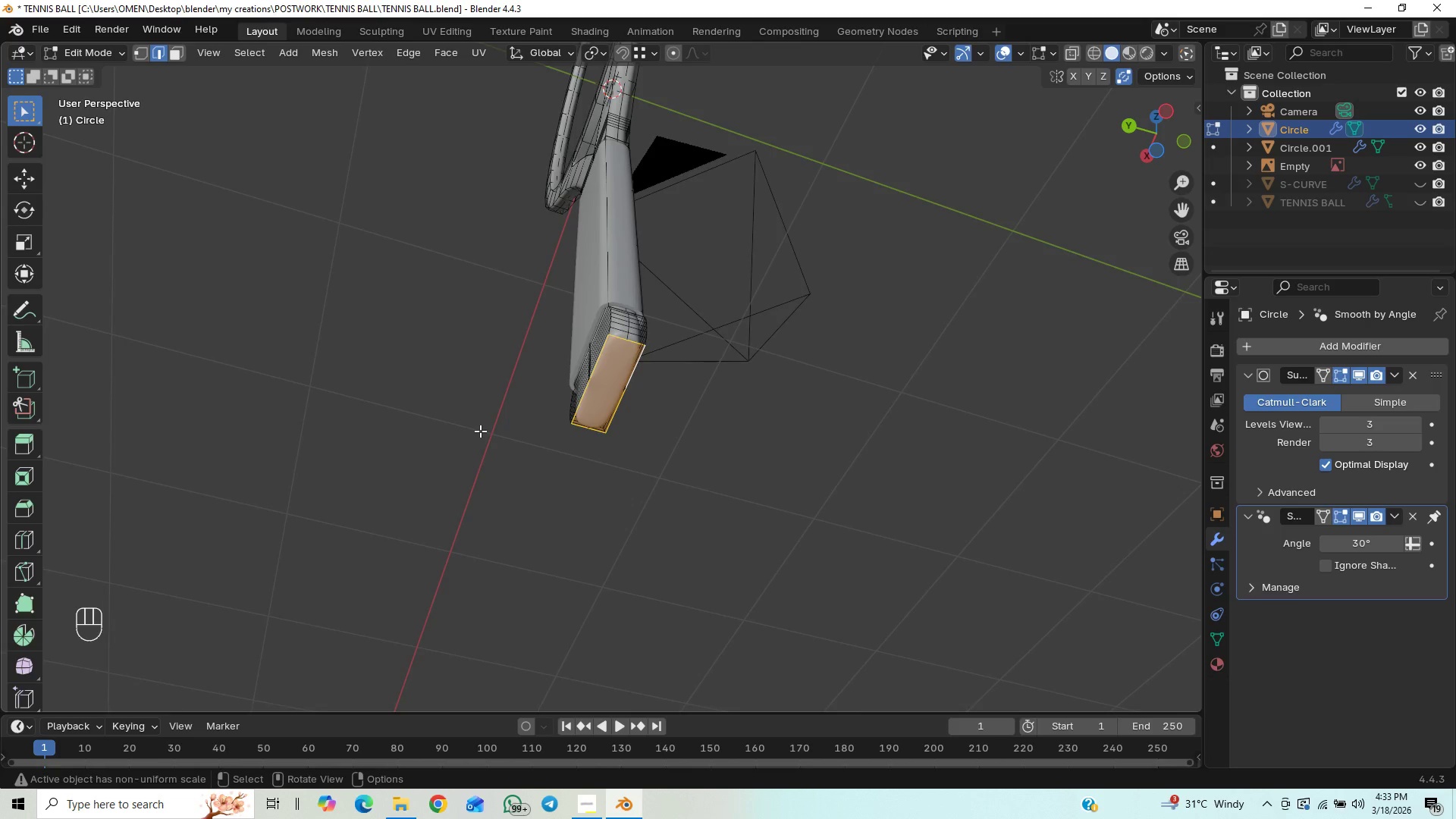 
scroll: coordinate [480, 524], scroll_direction: up, amount: 3.0
 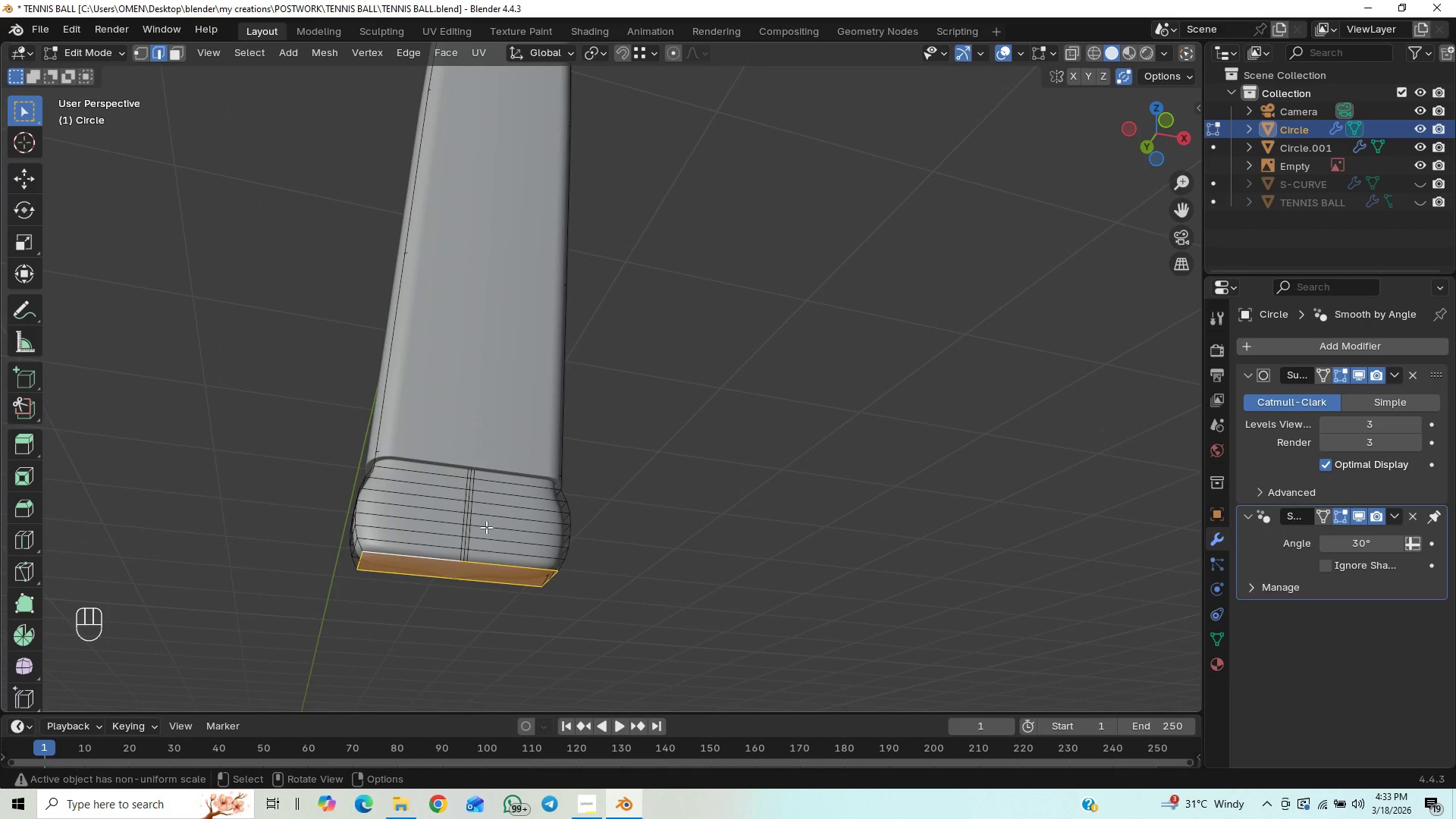 
key(Tab)
 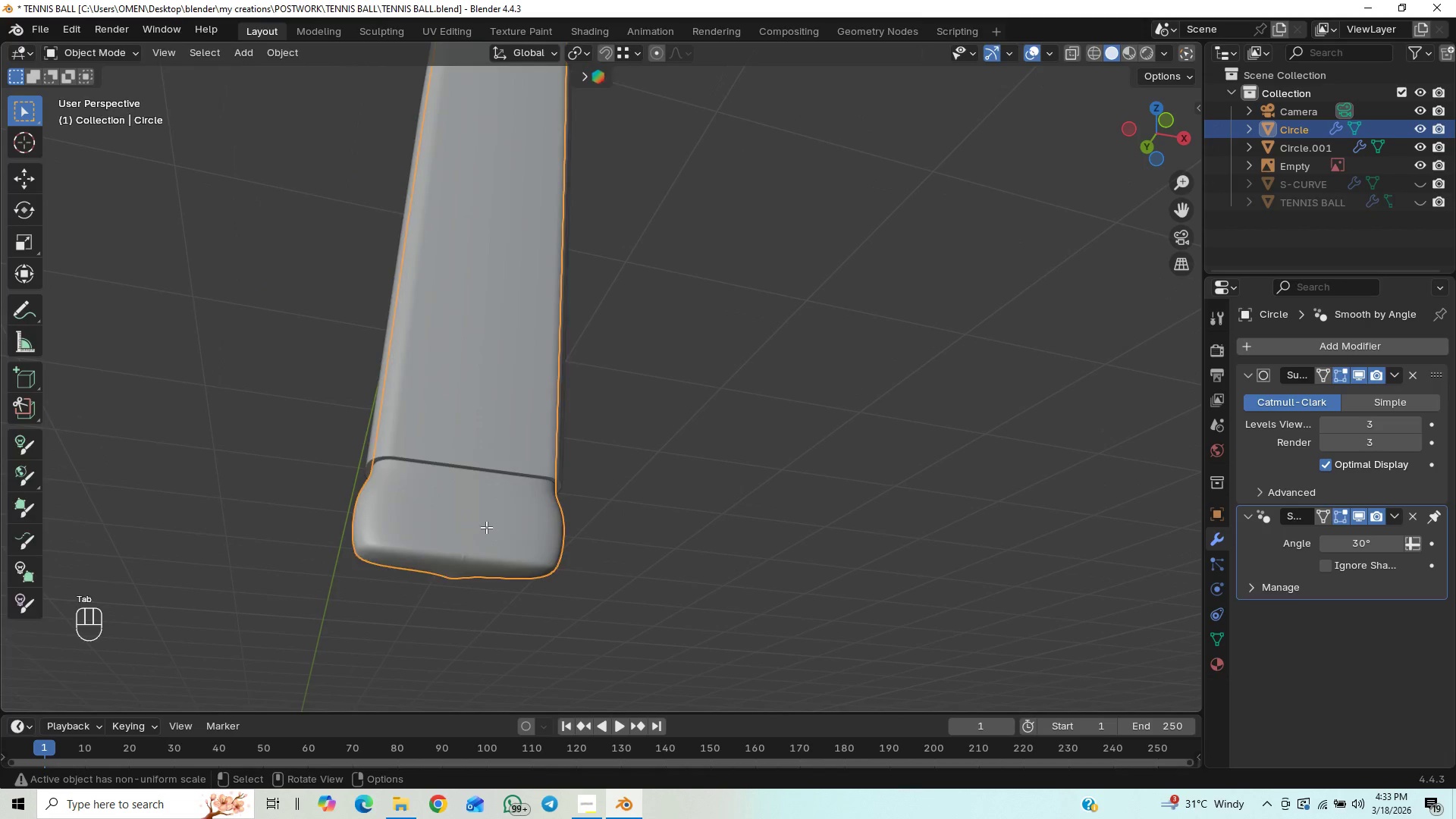 
key(Tab)
 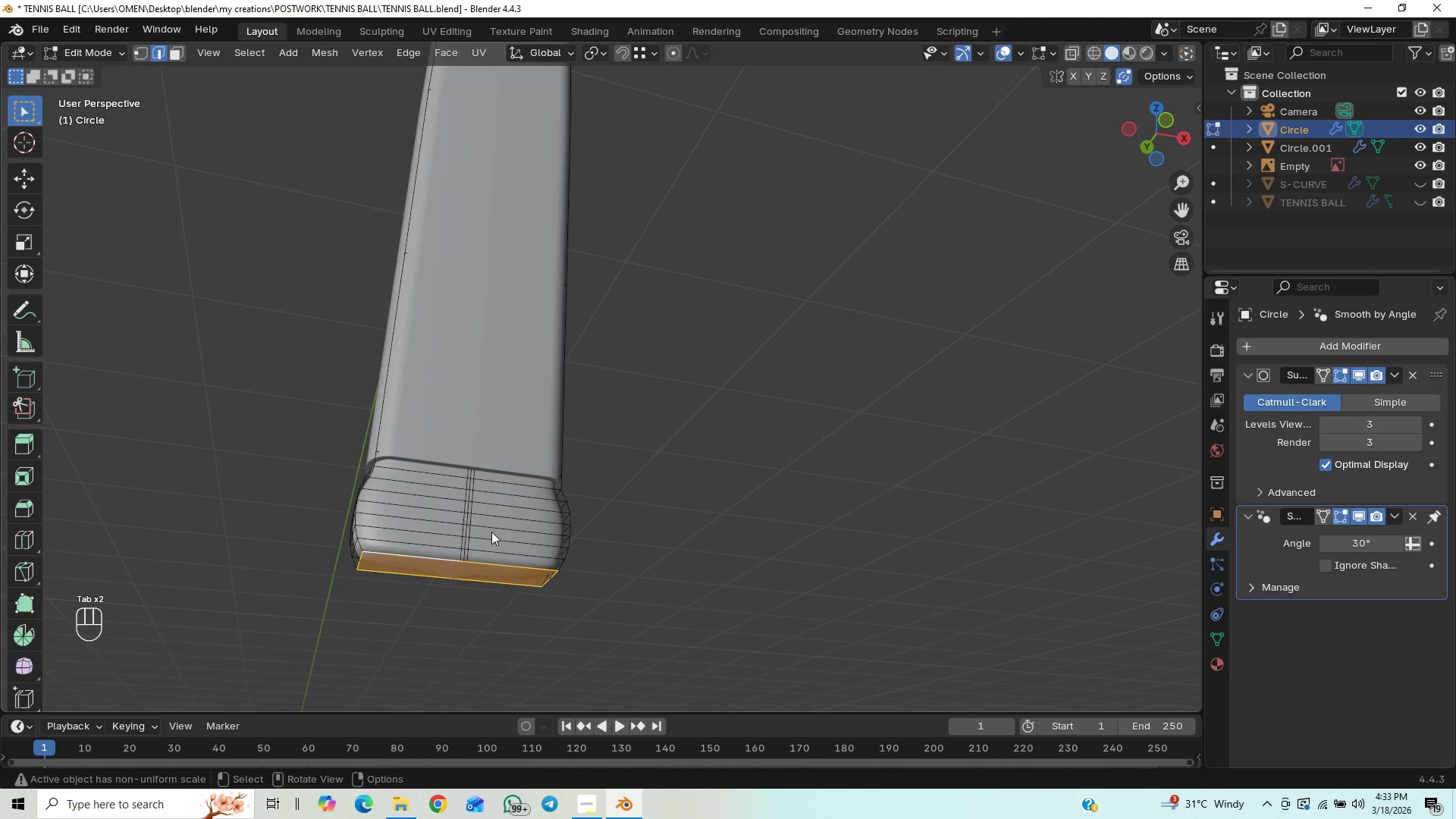 
key(Tab)
 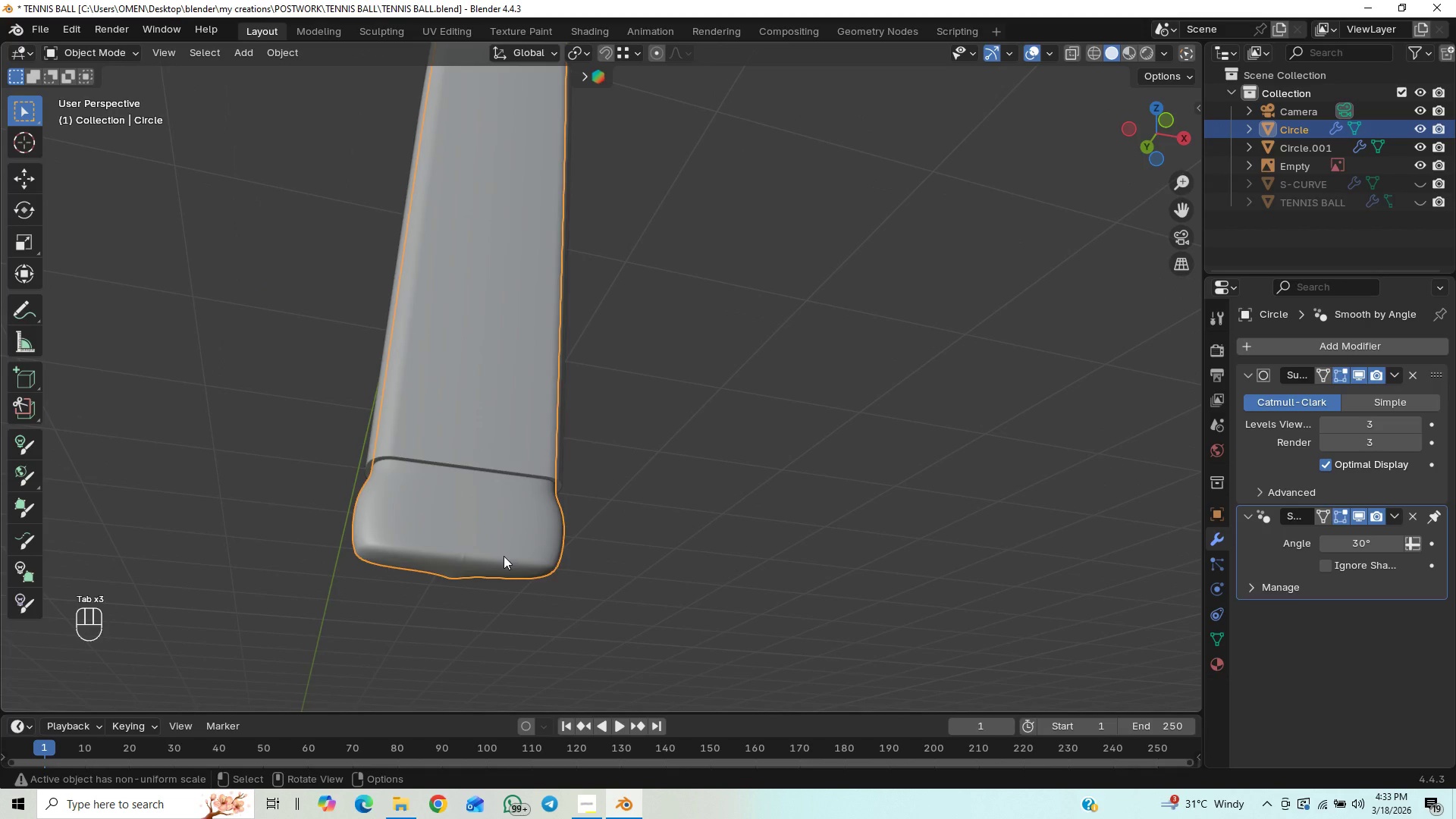 
key(Shift+ShiftLeft)
 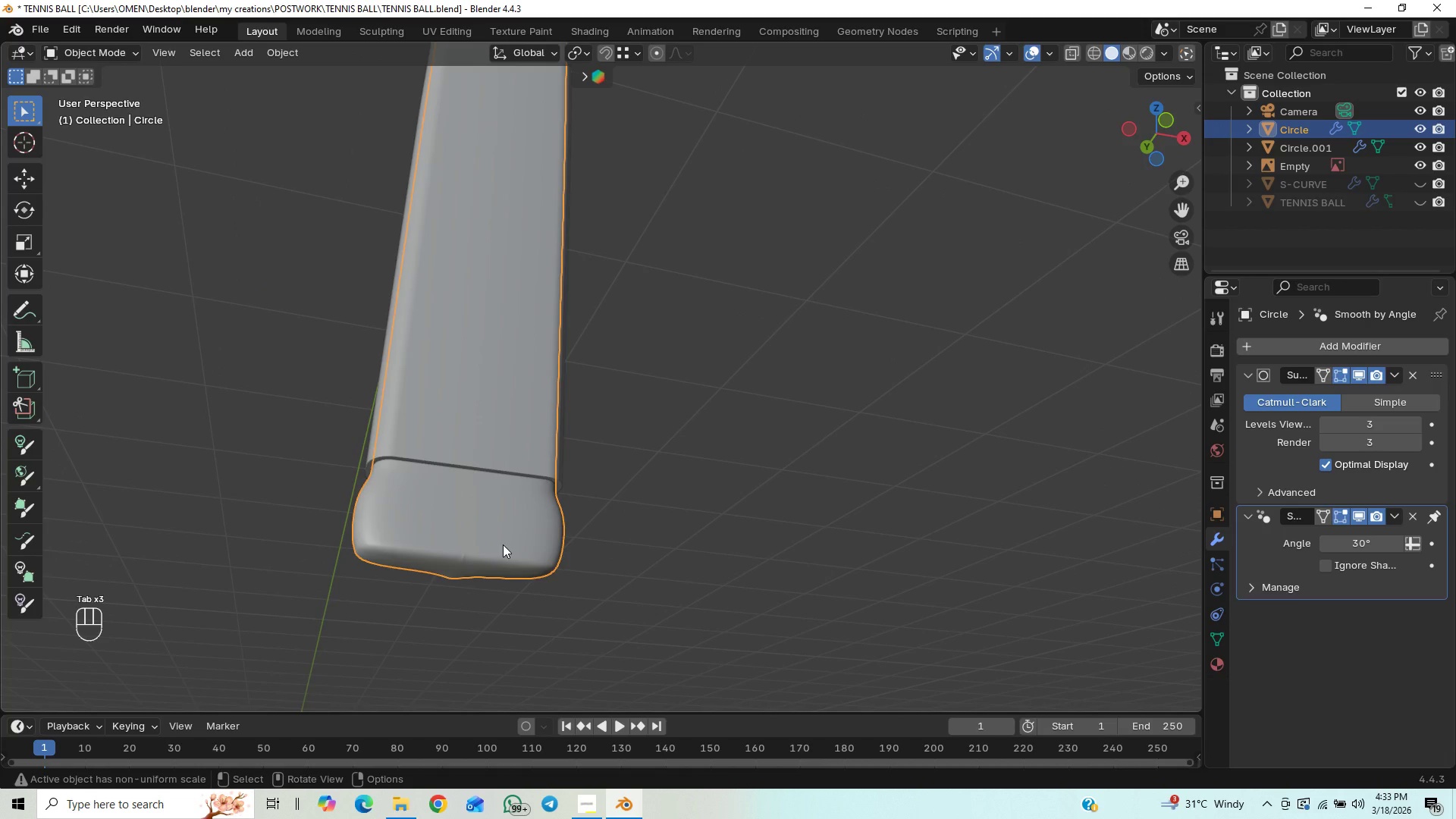 
hold_key(key=ShiftLeft, duration=0.48)
 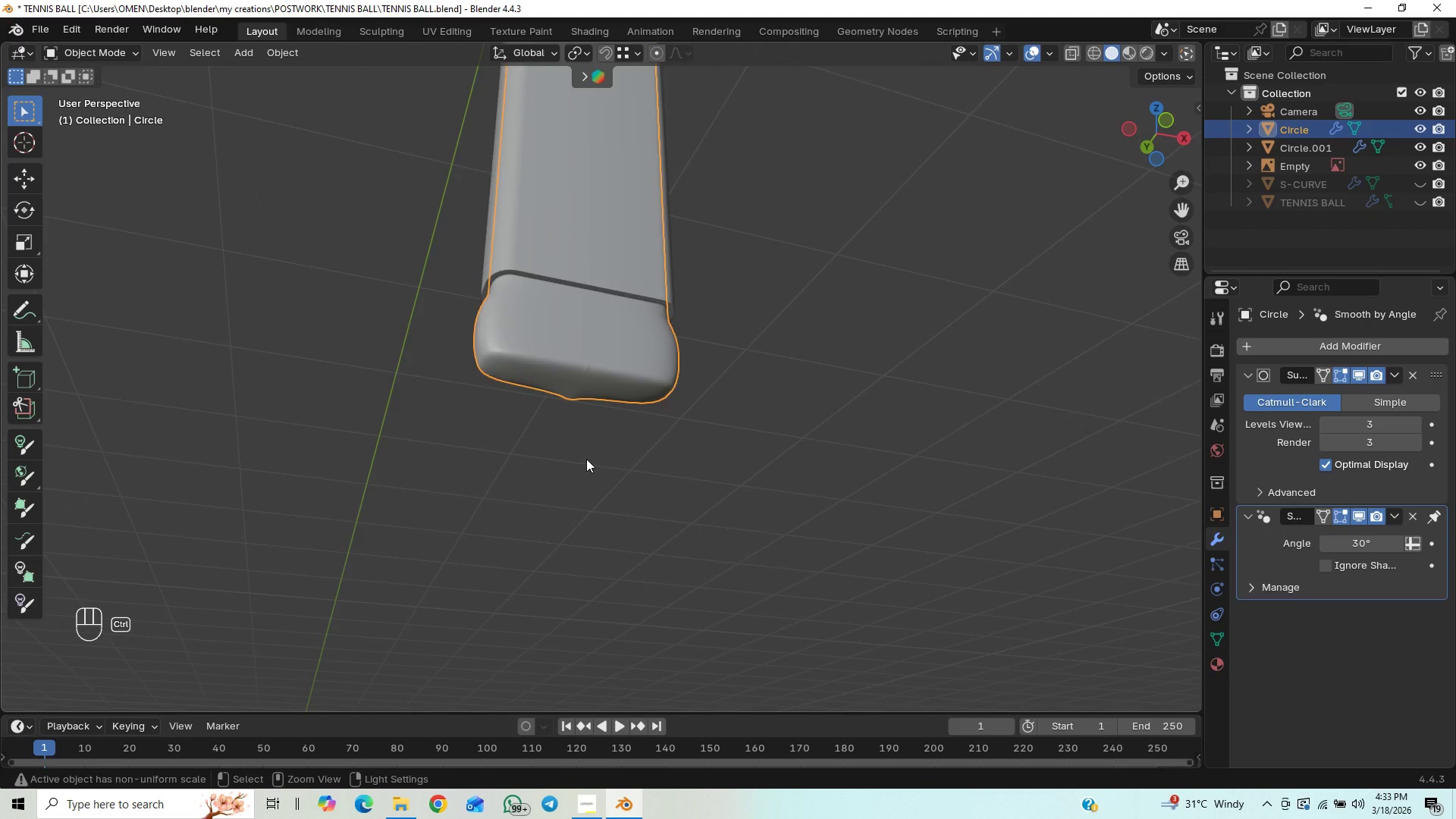 
hold_key(key=ControlLeft, duration=0.53)
 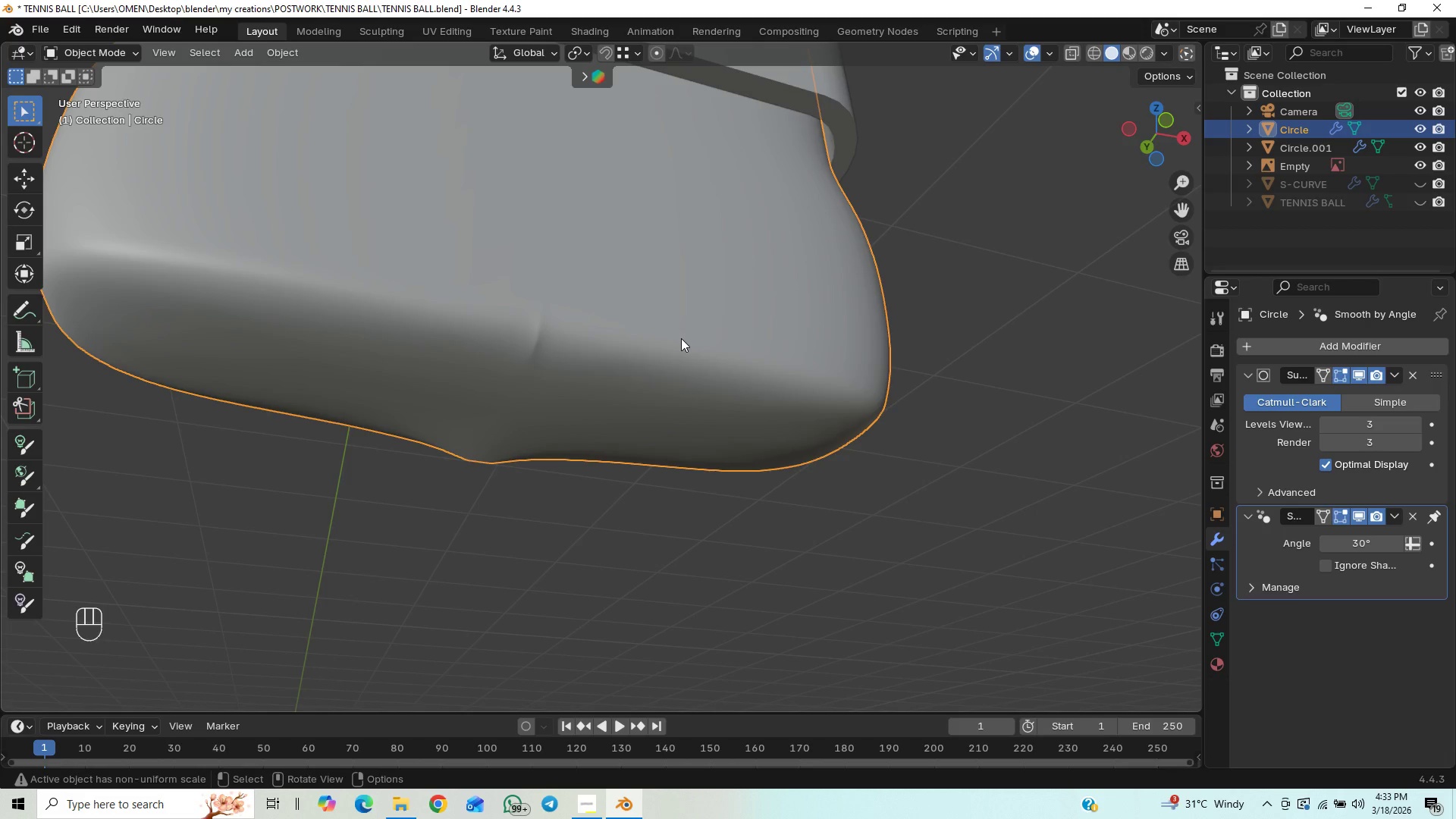 
key(CapsLock)
 